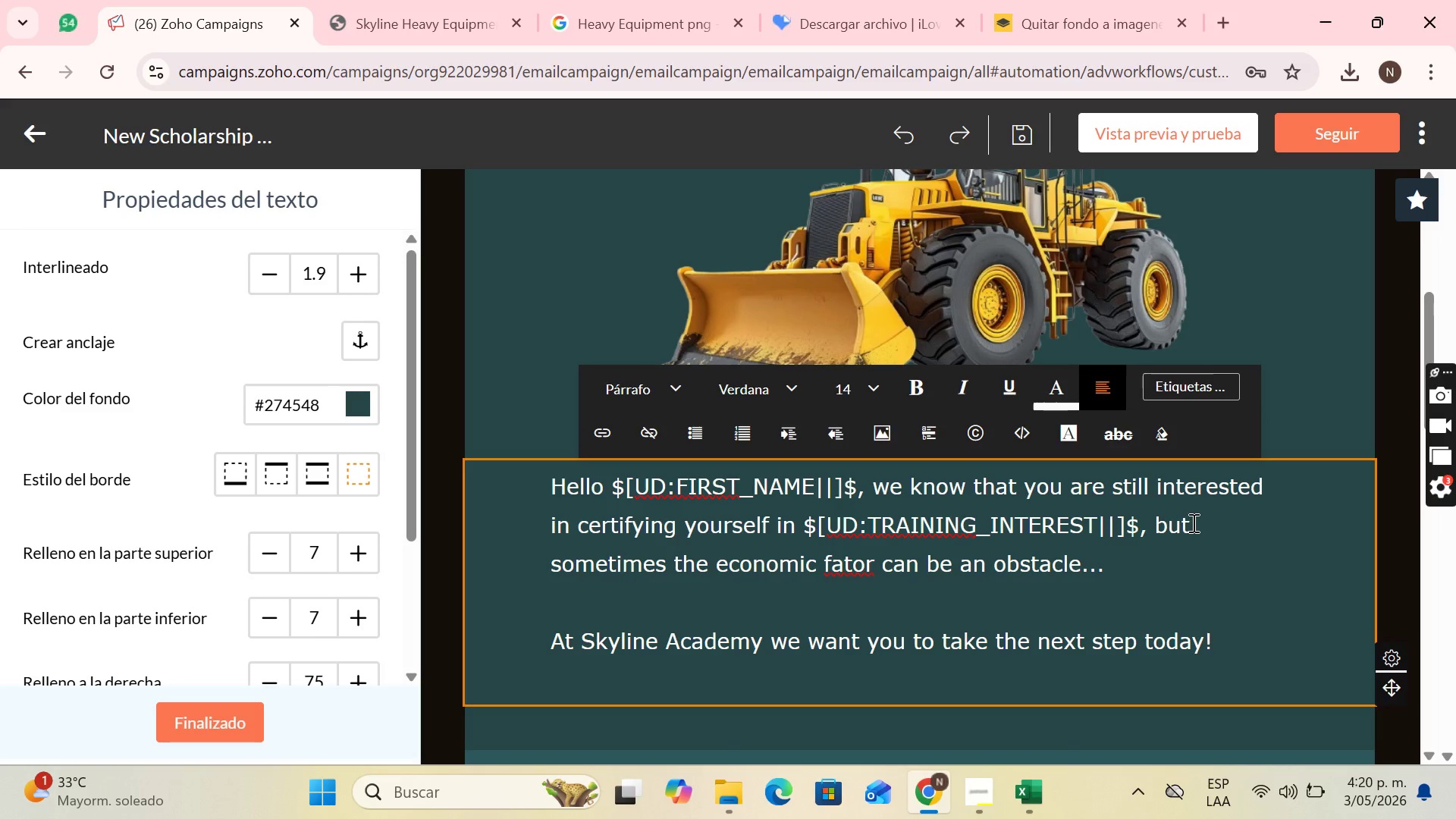 
scroll: coordinate [980, 453], scroll_direction: down, amount: 7.0
 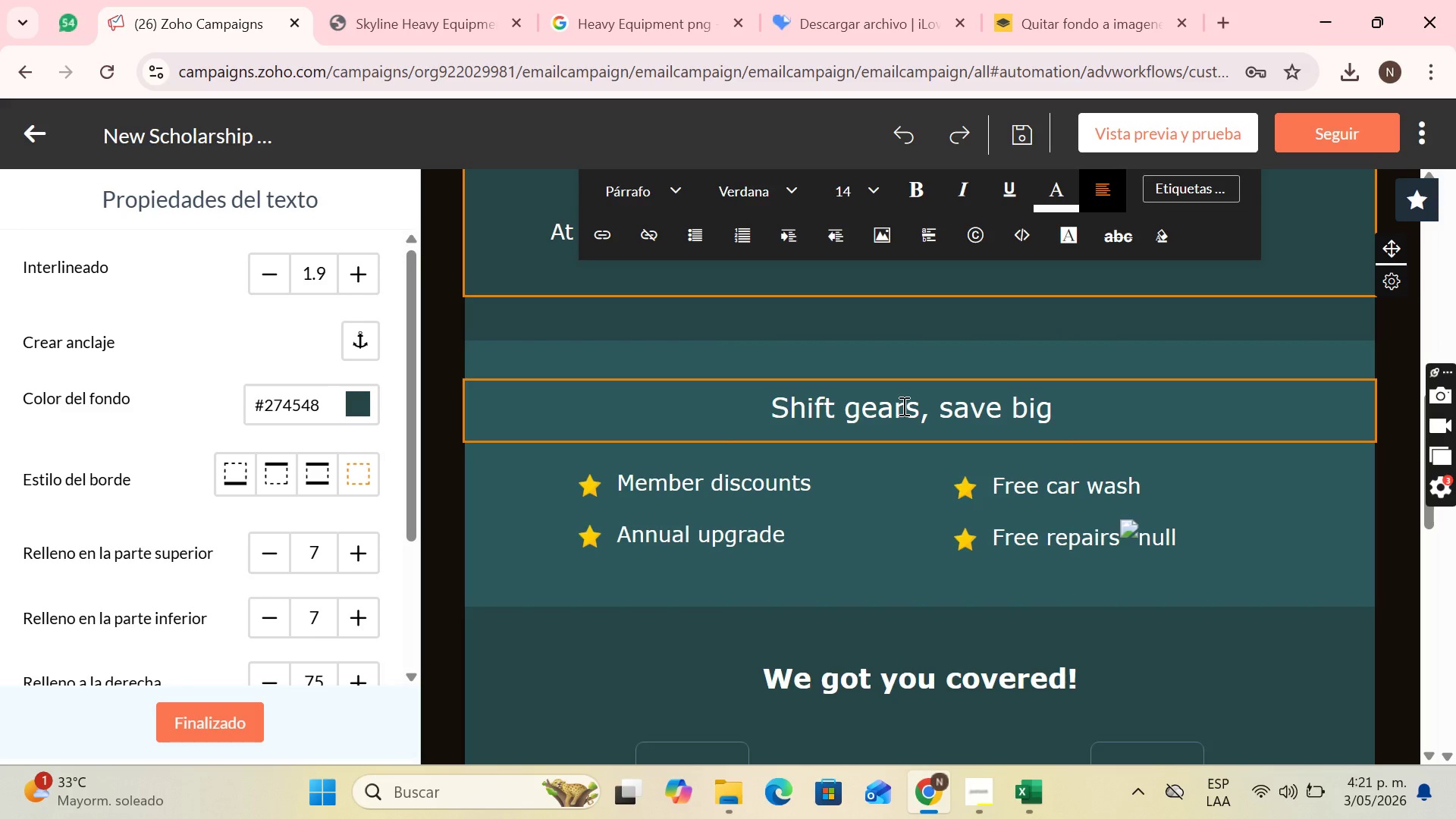 
wait(10.63)
 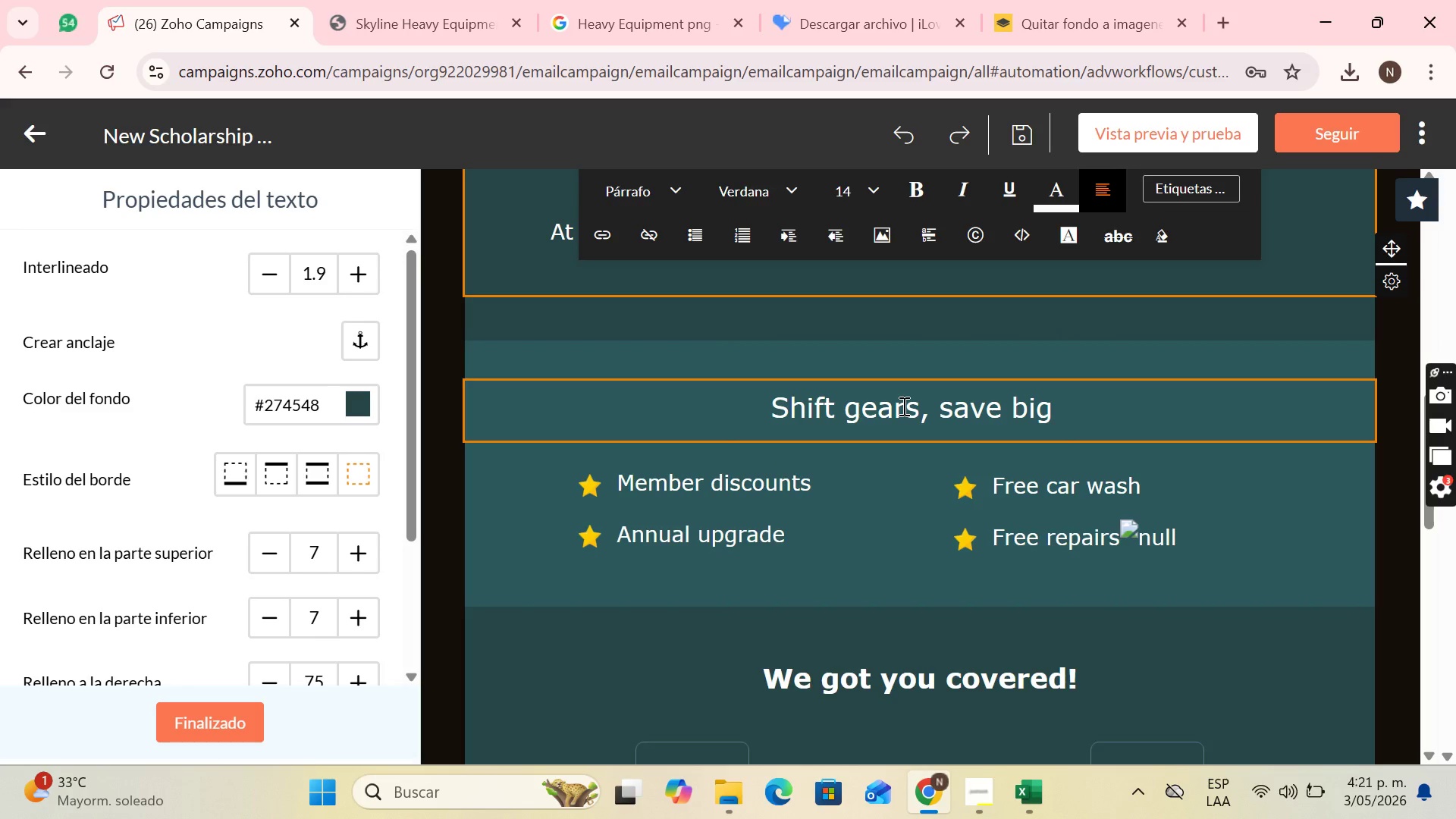 
left_click([943, 475])
 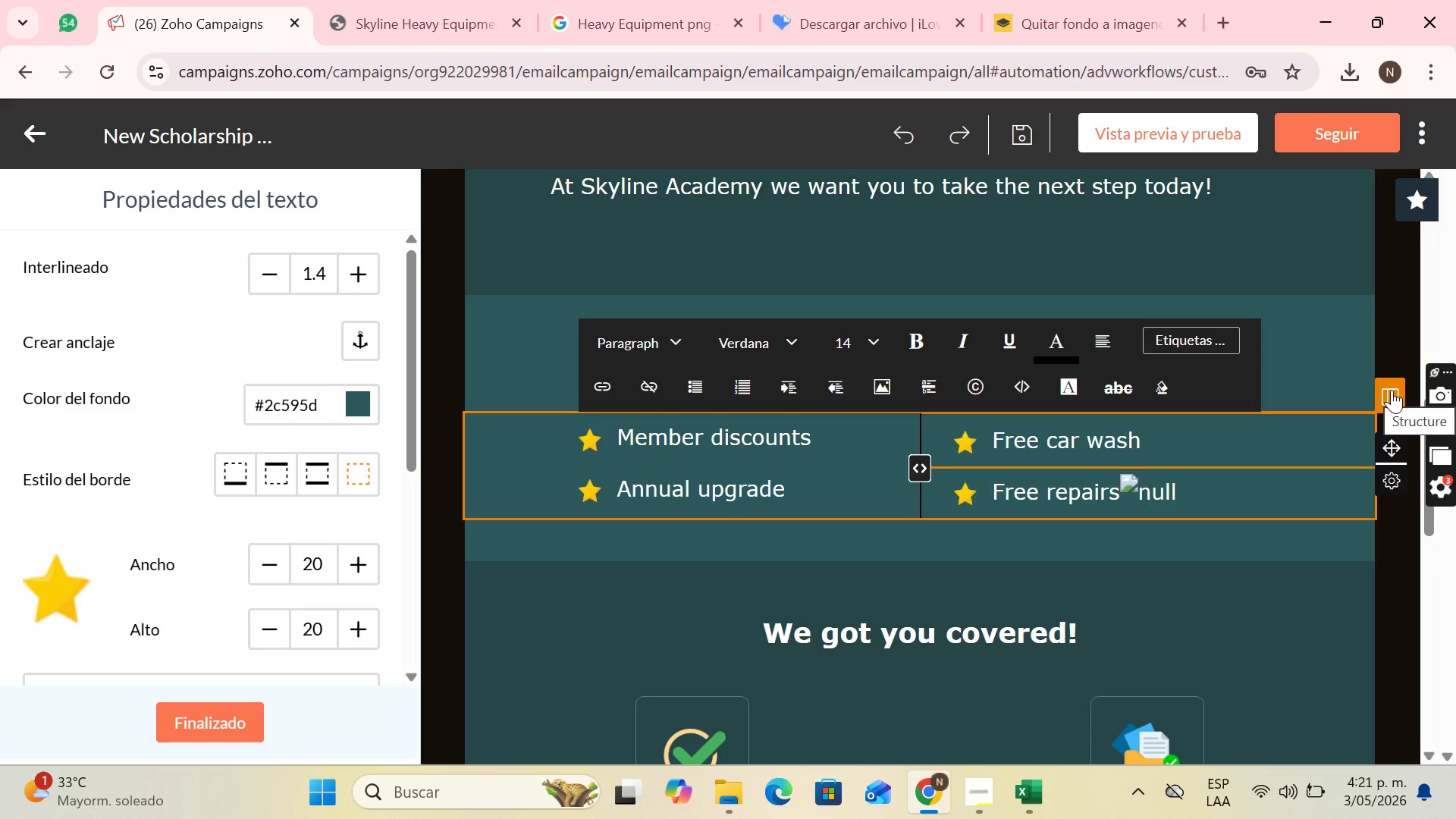 
left_click([1348, 479])
 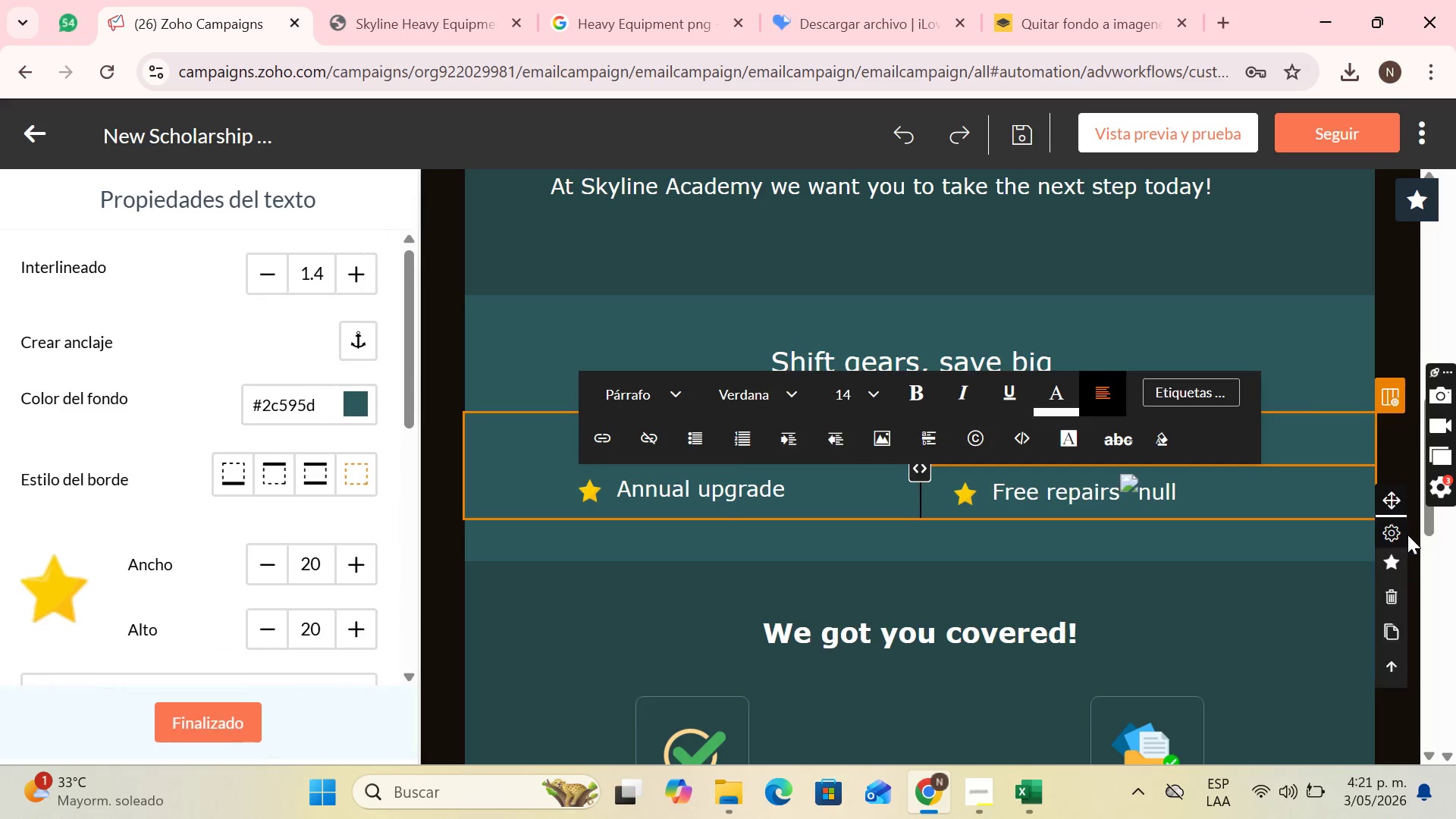 
left_click([1407, 535])
 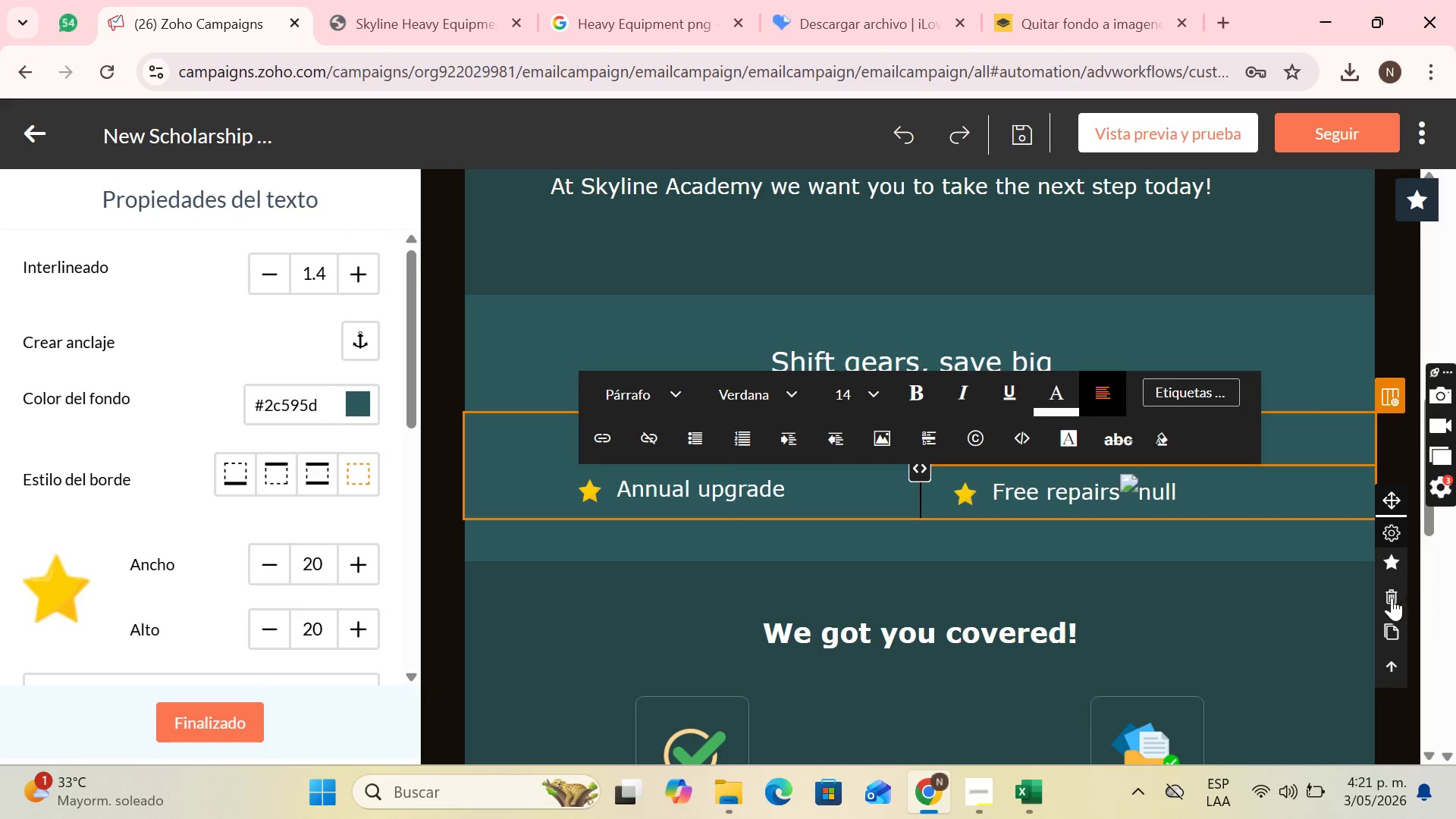 
left_click([1391, 598])
 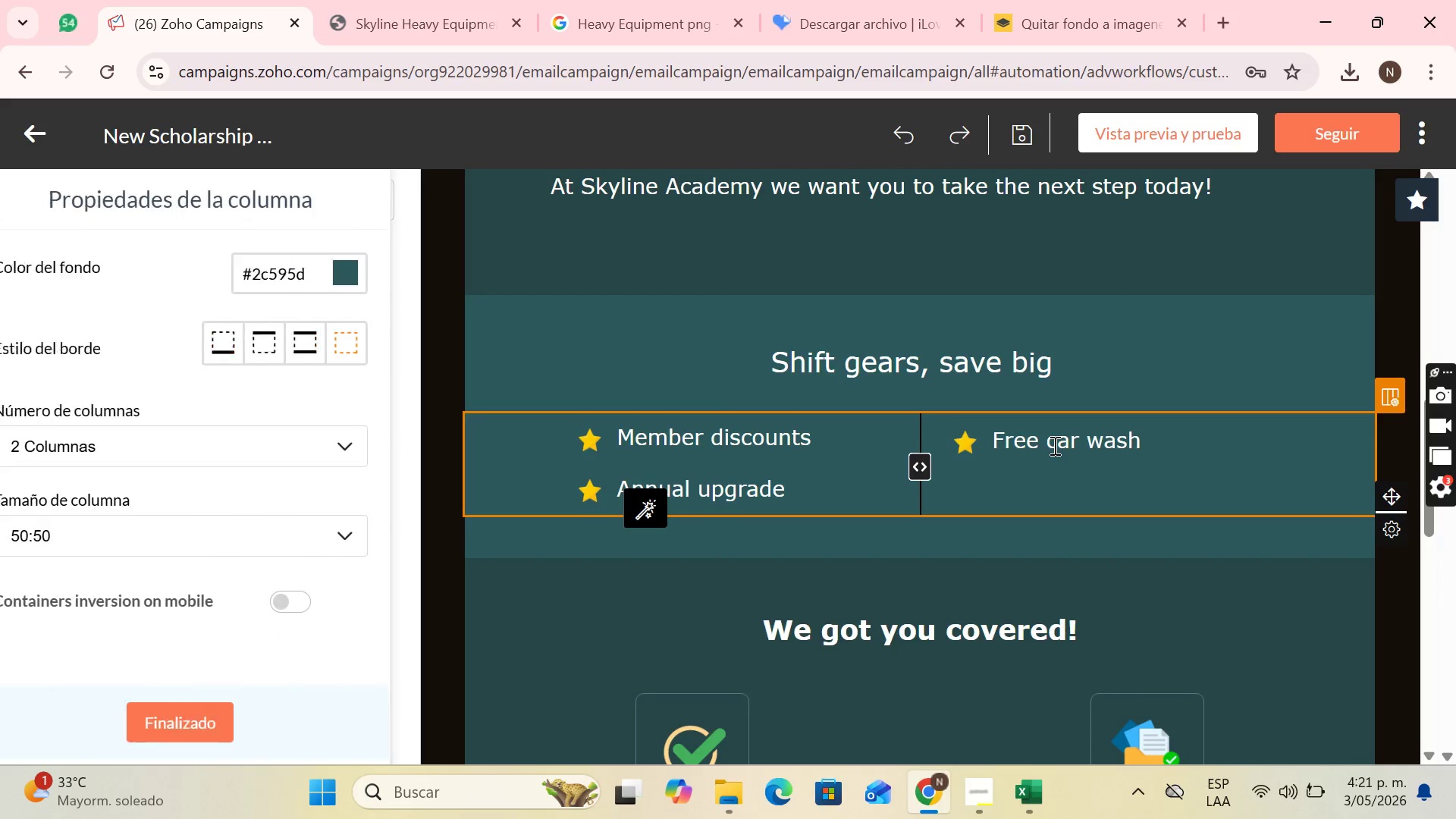 
left_click([1017, 467])
 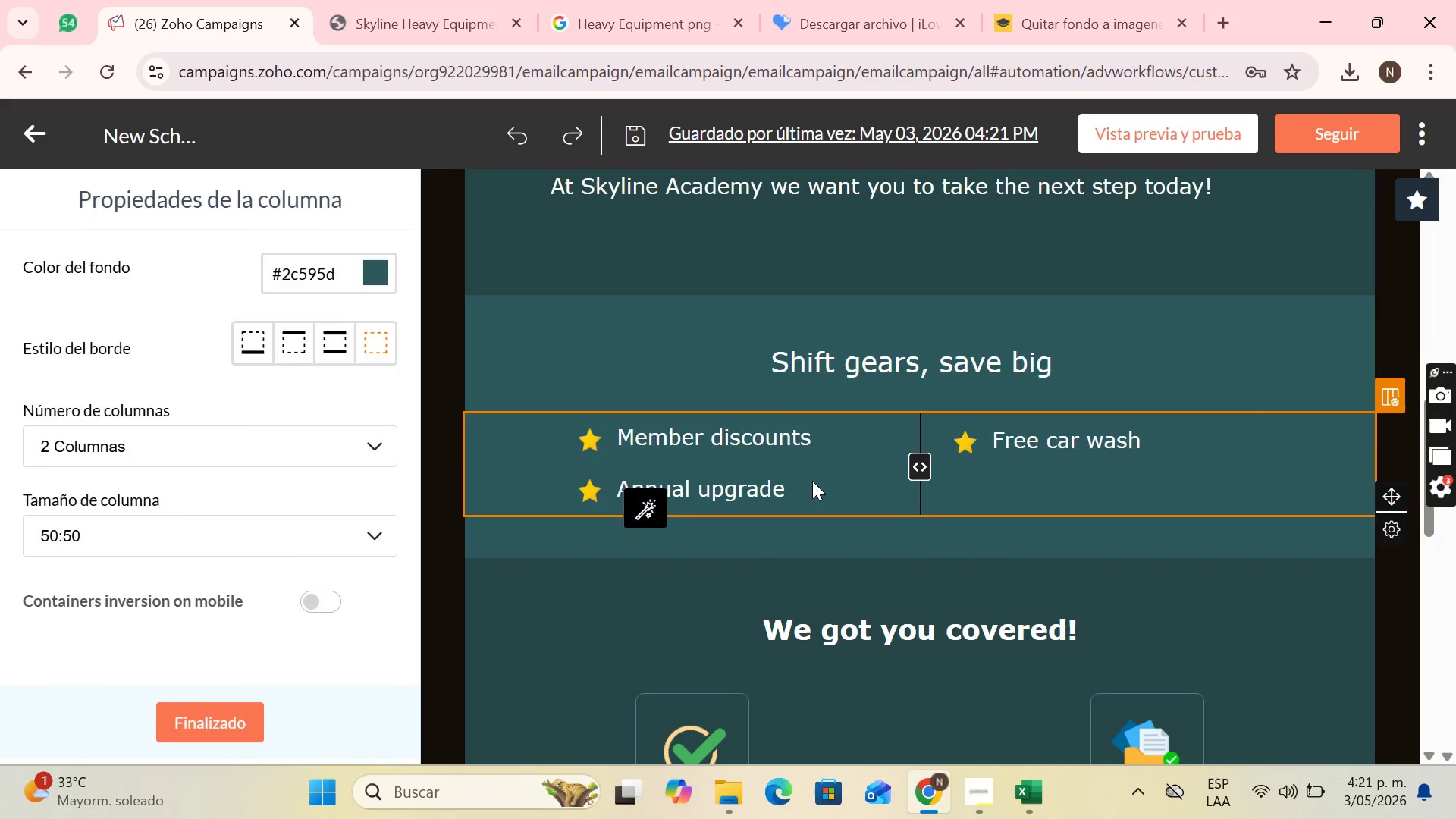 
left_click([812, 481])
 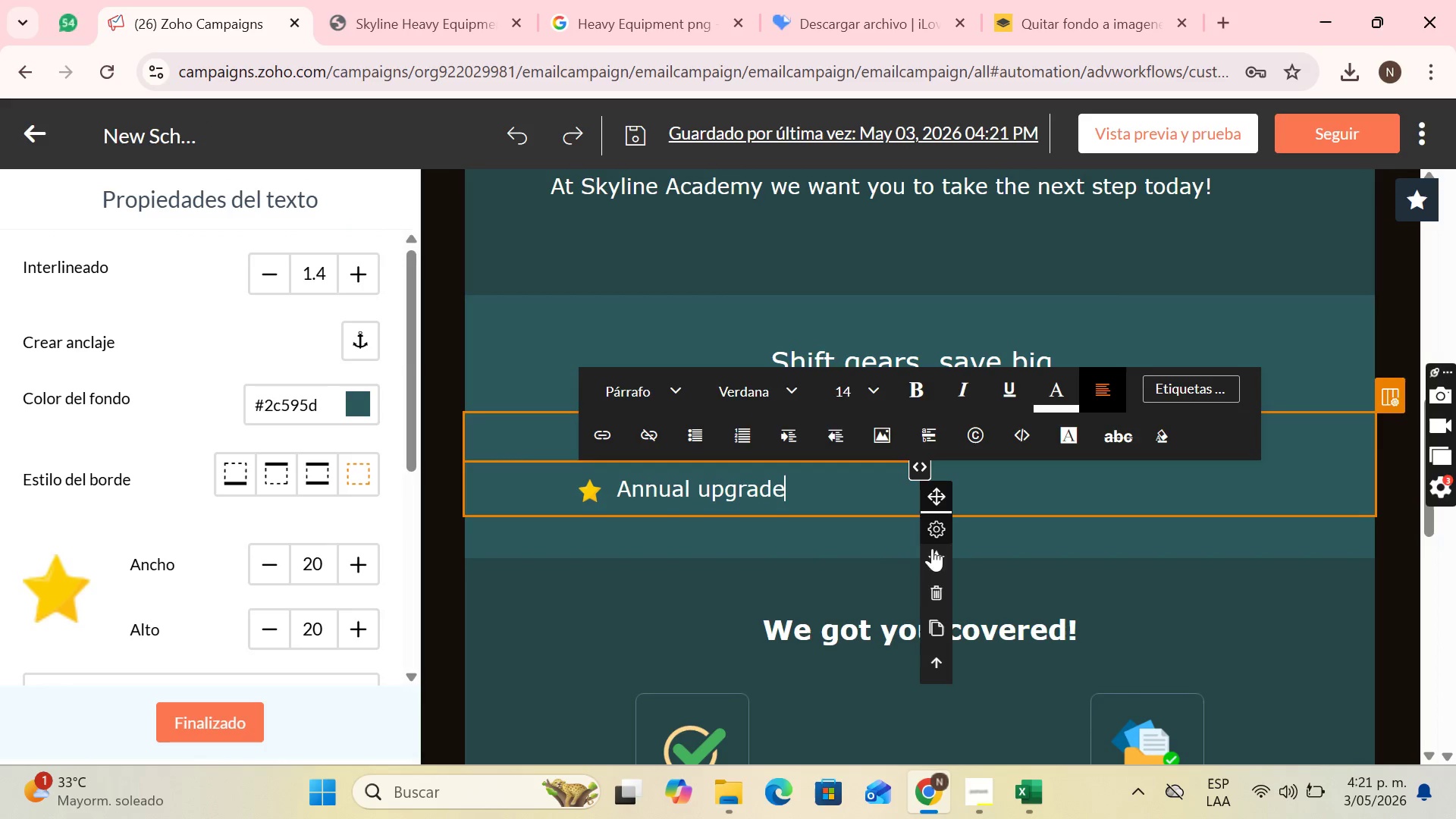 
left_click([930, 594])
 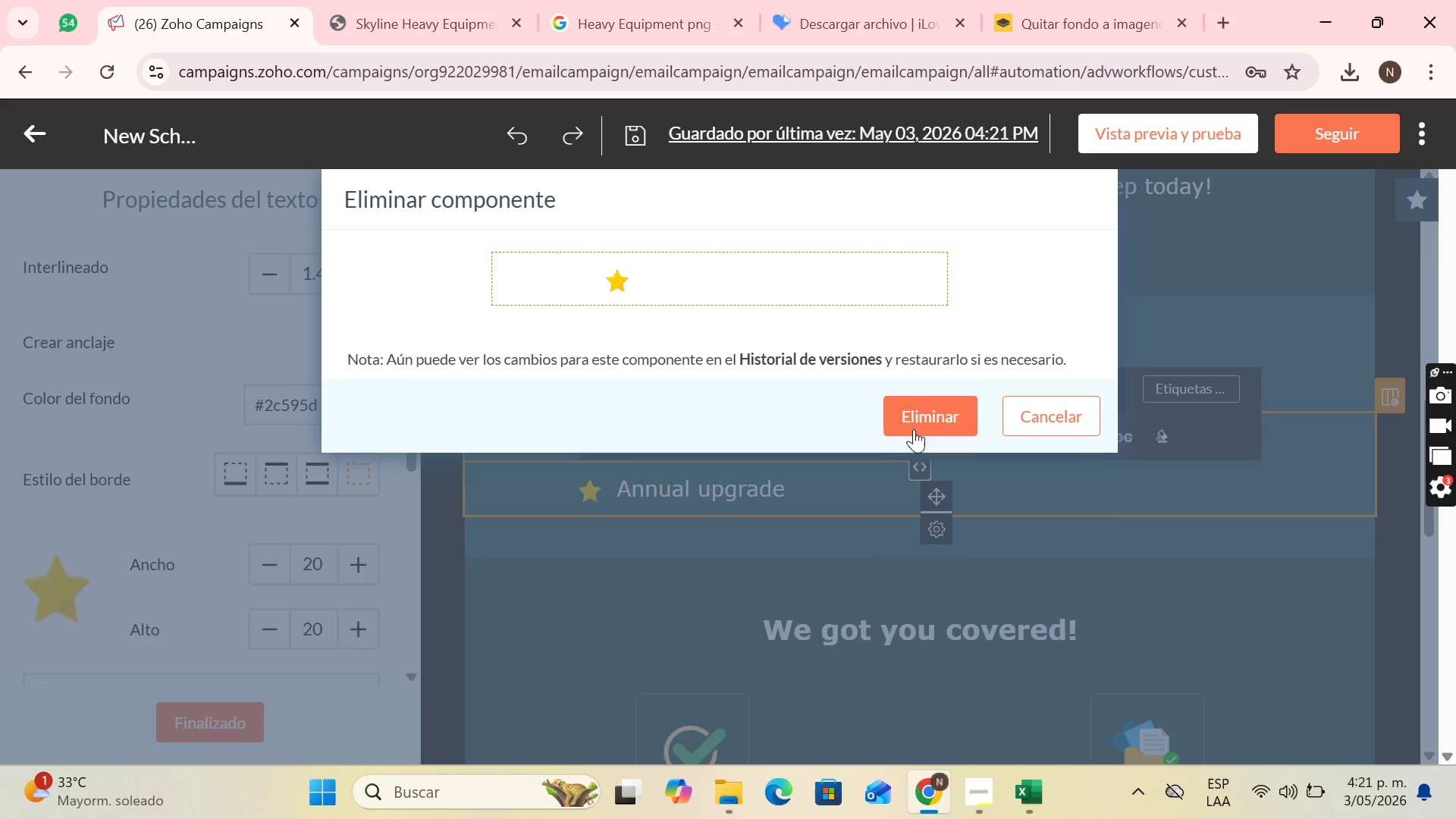 
left_click([922, 425])
 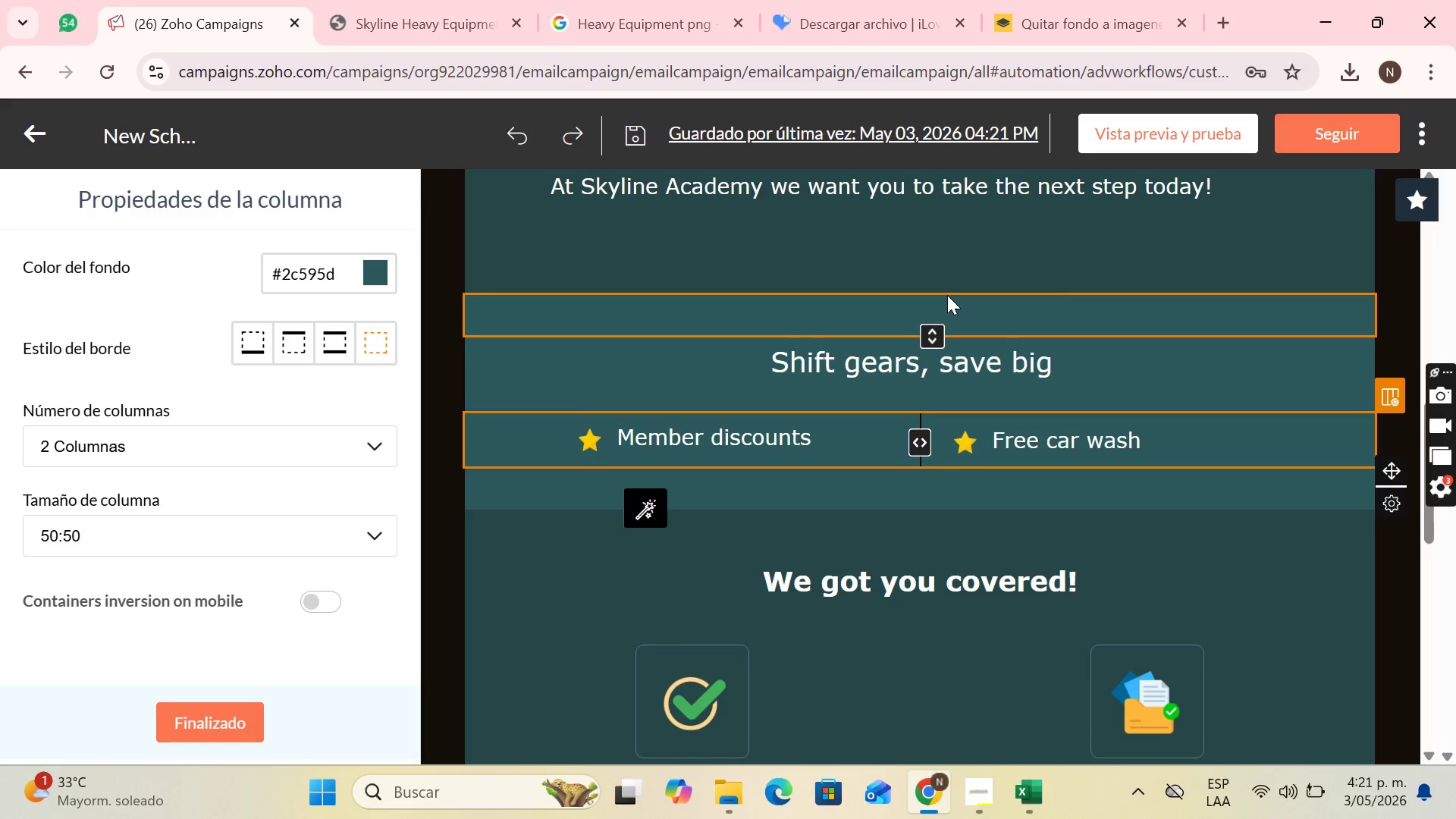 
wait(18.59)
 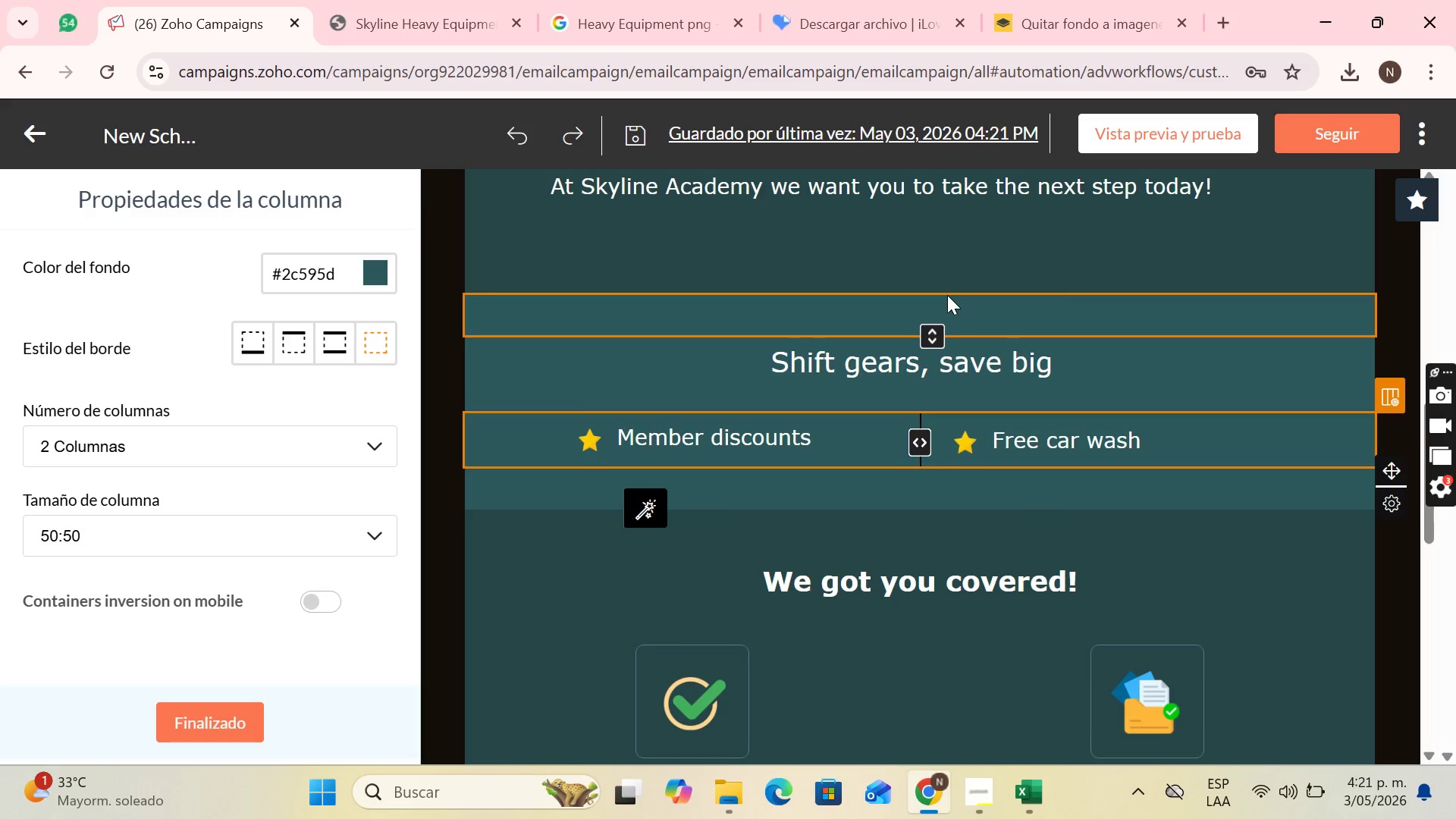 
left_click([1084, 375])
 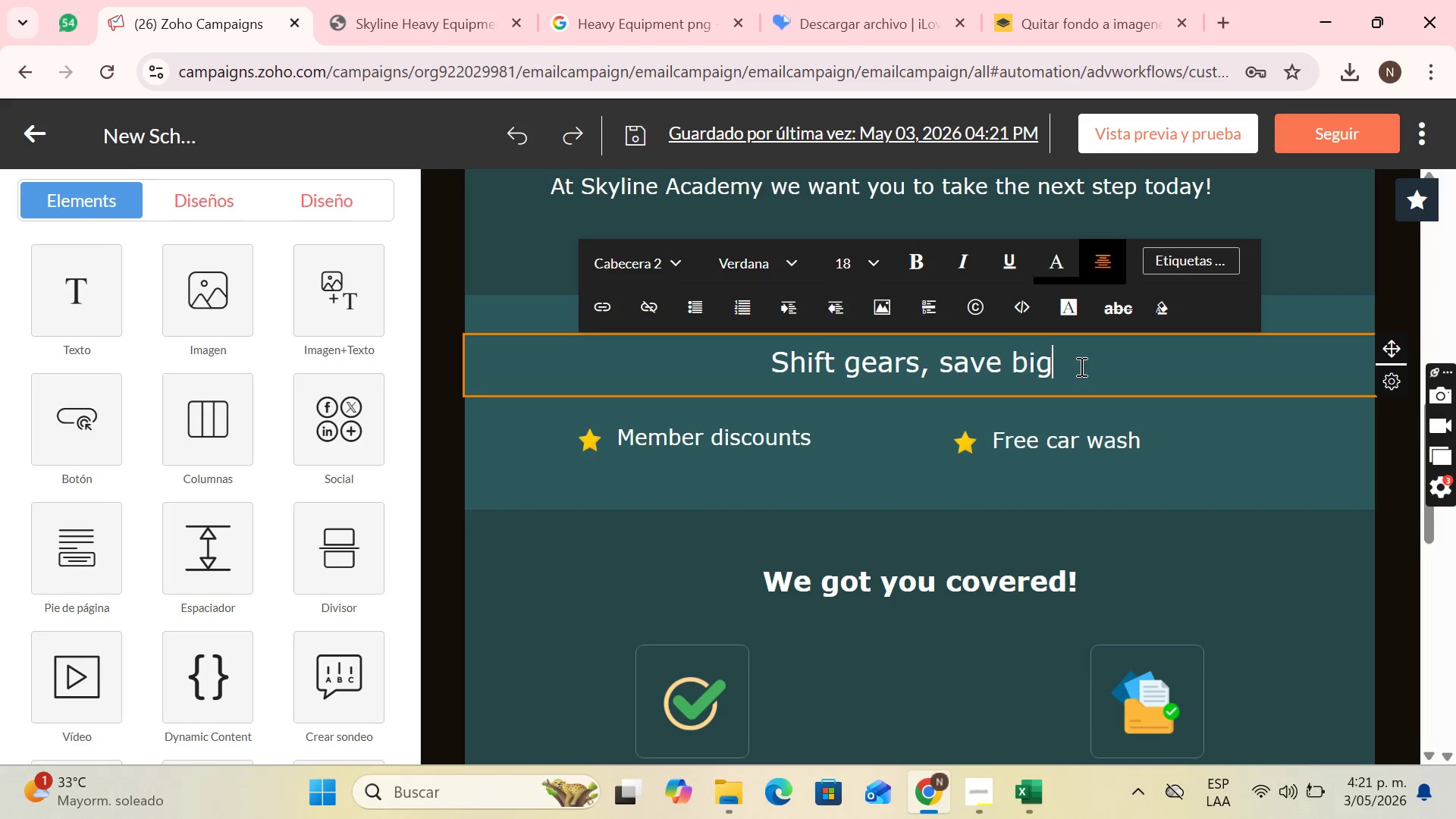 
left_click_drag(start_coordinate=[1080, 366], to_coordinate=[786, 397])
 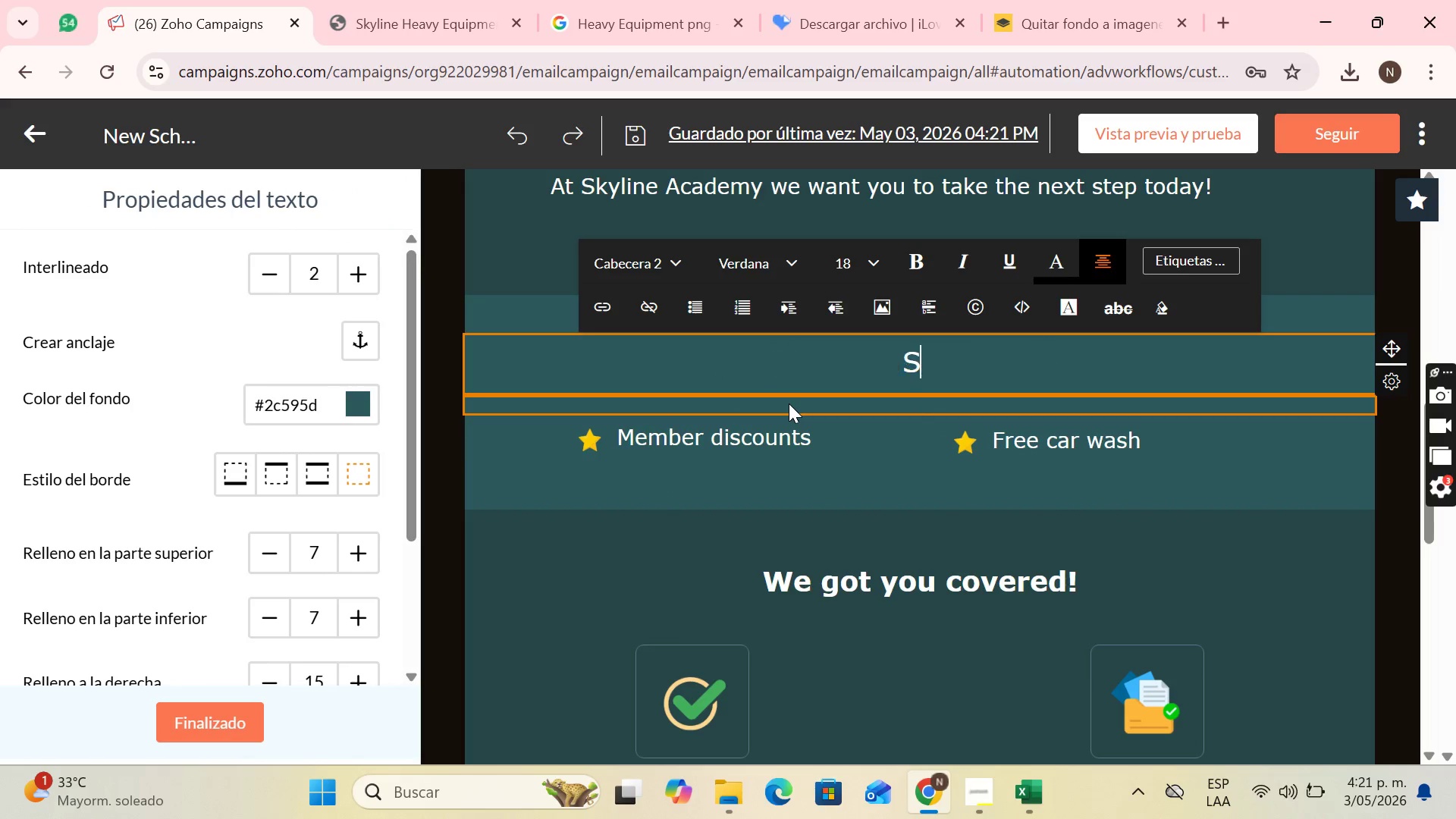 
key(Backspace)
key(Backspace)
type(Now)
 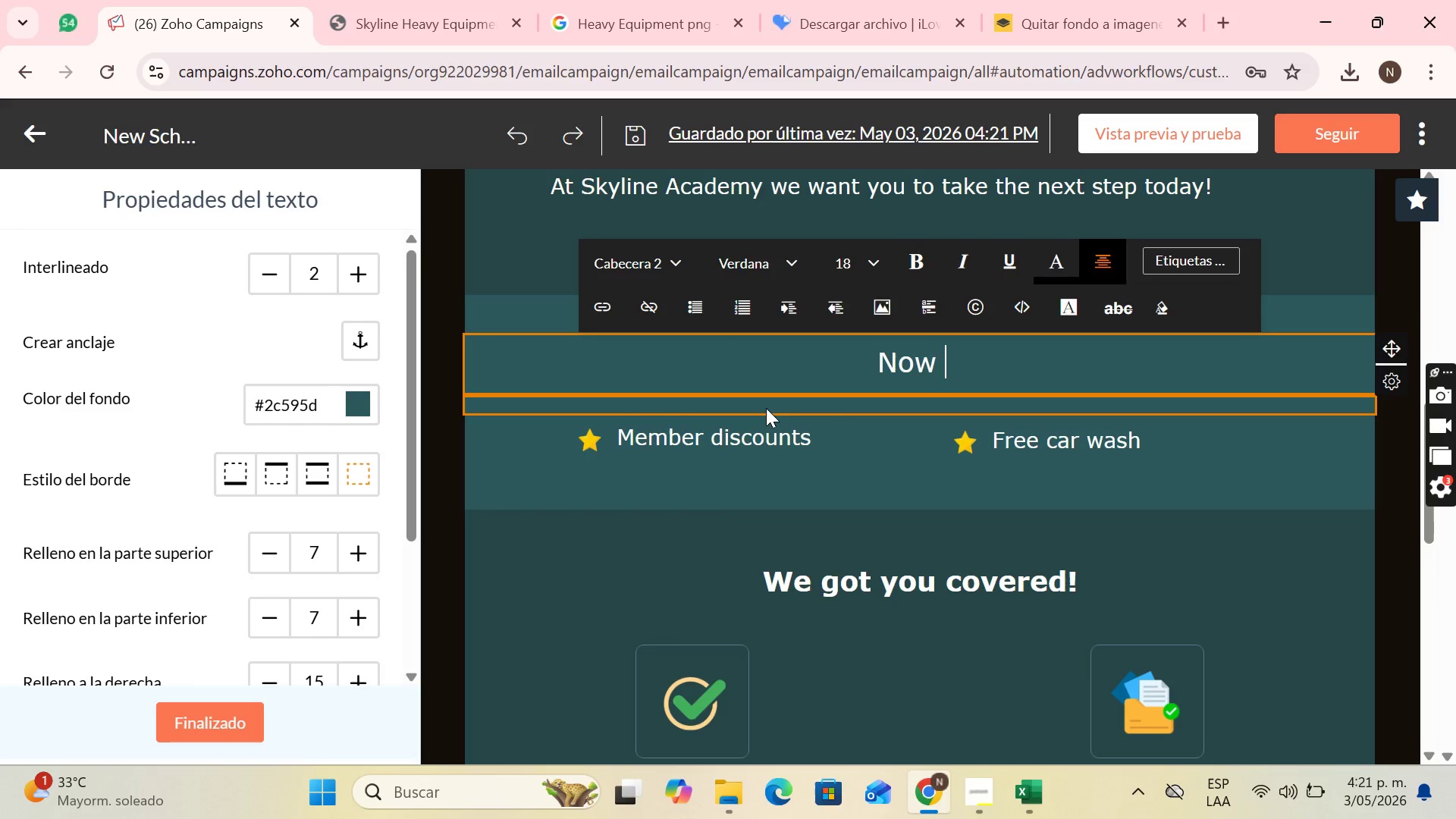 
type( e)
key(Backspace)
type(we a)
key(Backspace)
type(have )
 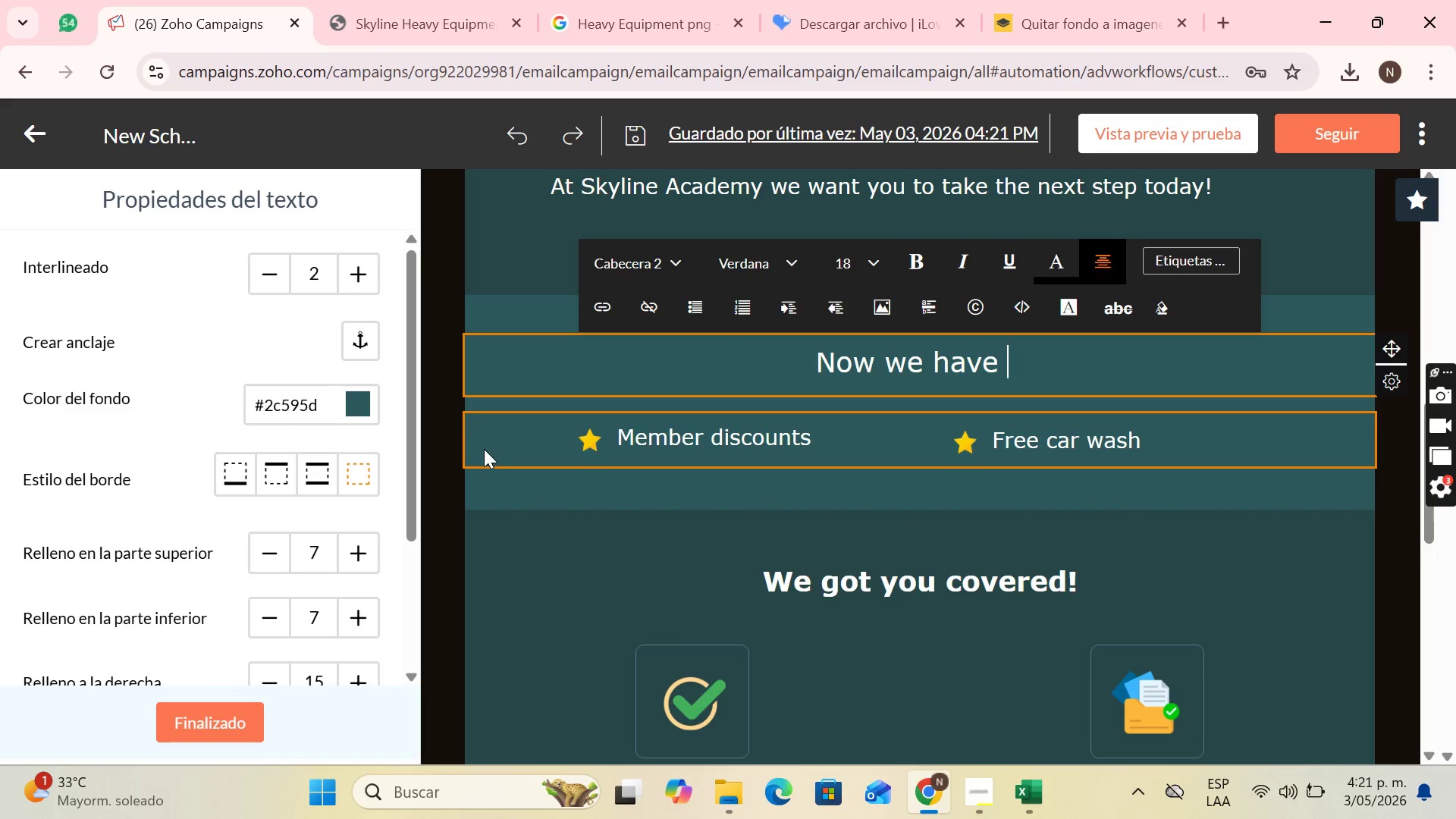 
type(Scholar)
key(Backspace)
type(rship Opportunities)
 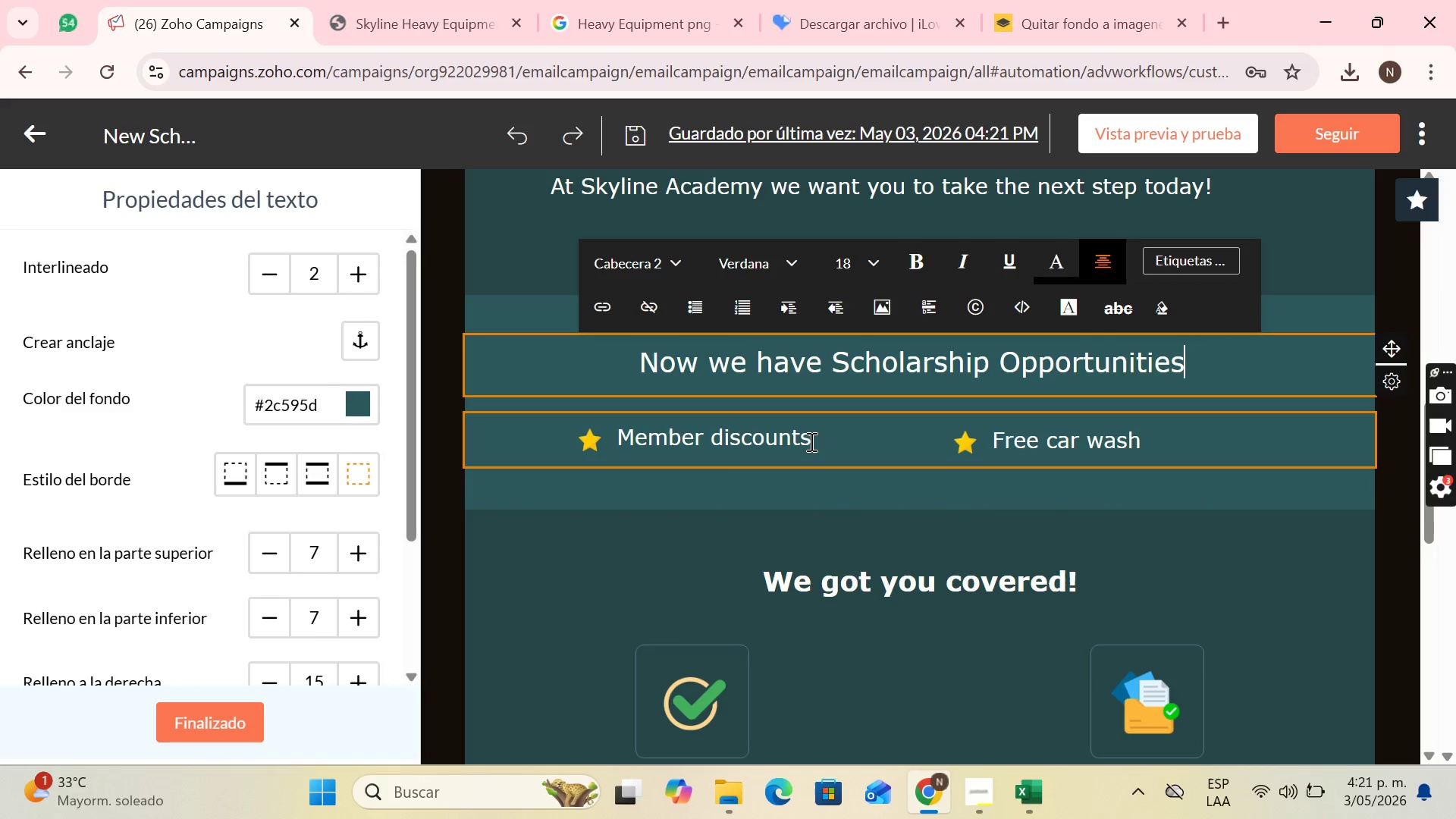 
left_click_drag(start_coordinate=[810, 441], to_coordinate=[636, 437])
 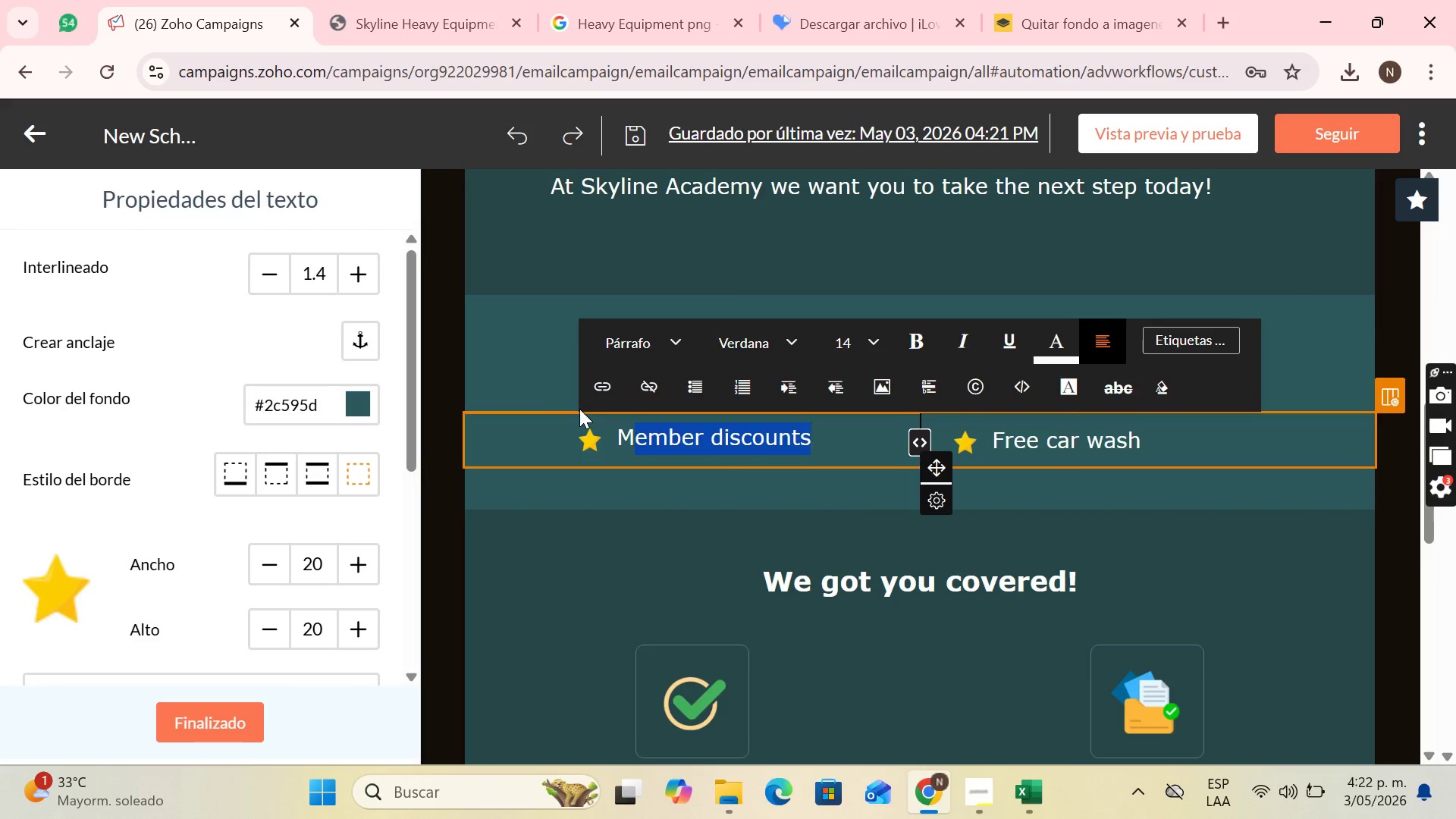 
key(Backspace)
 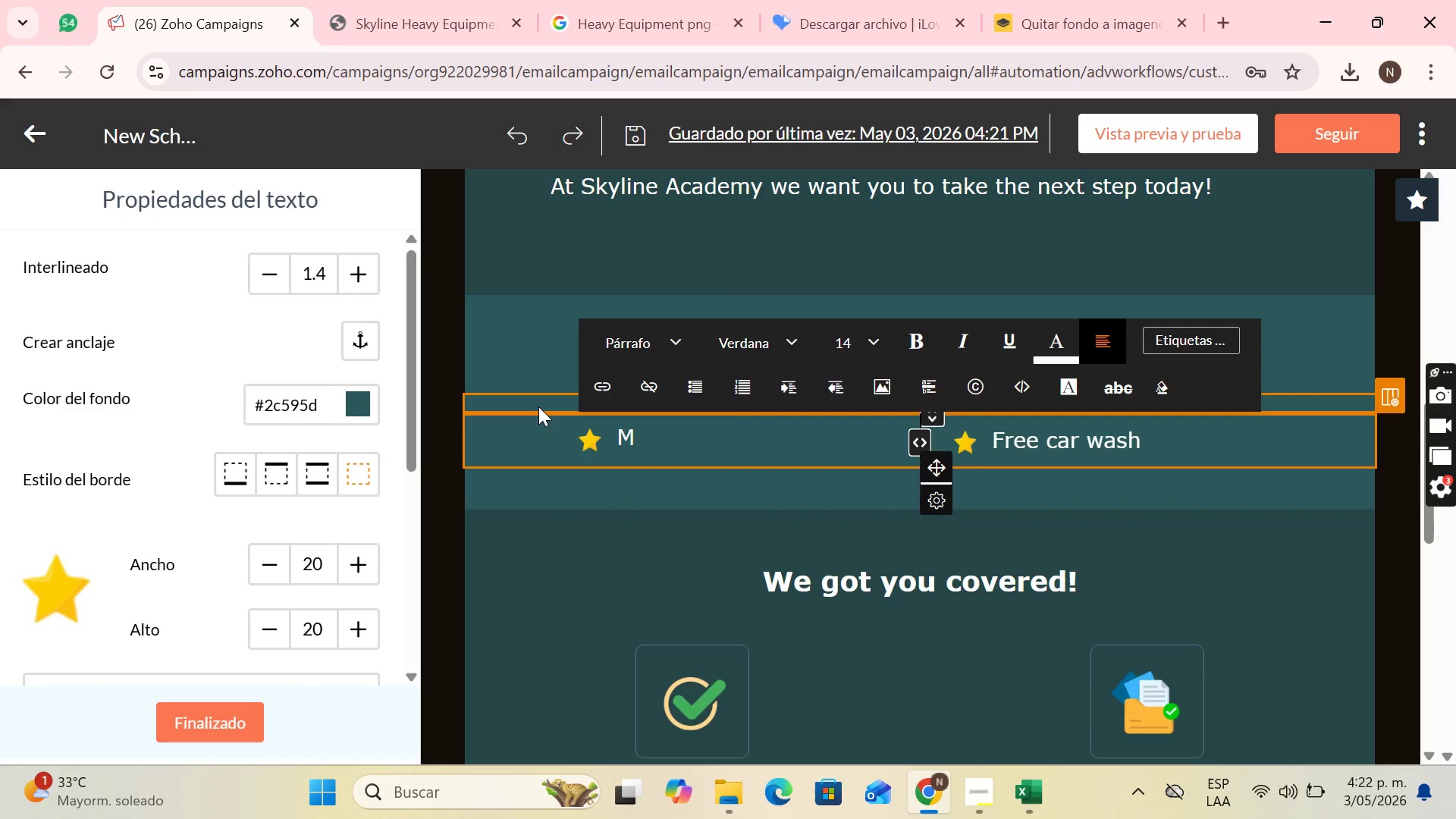 
wait(13.95)
 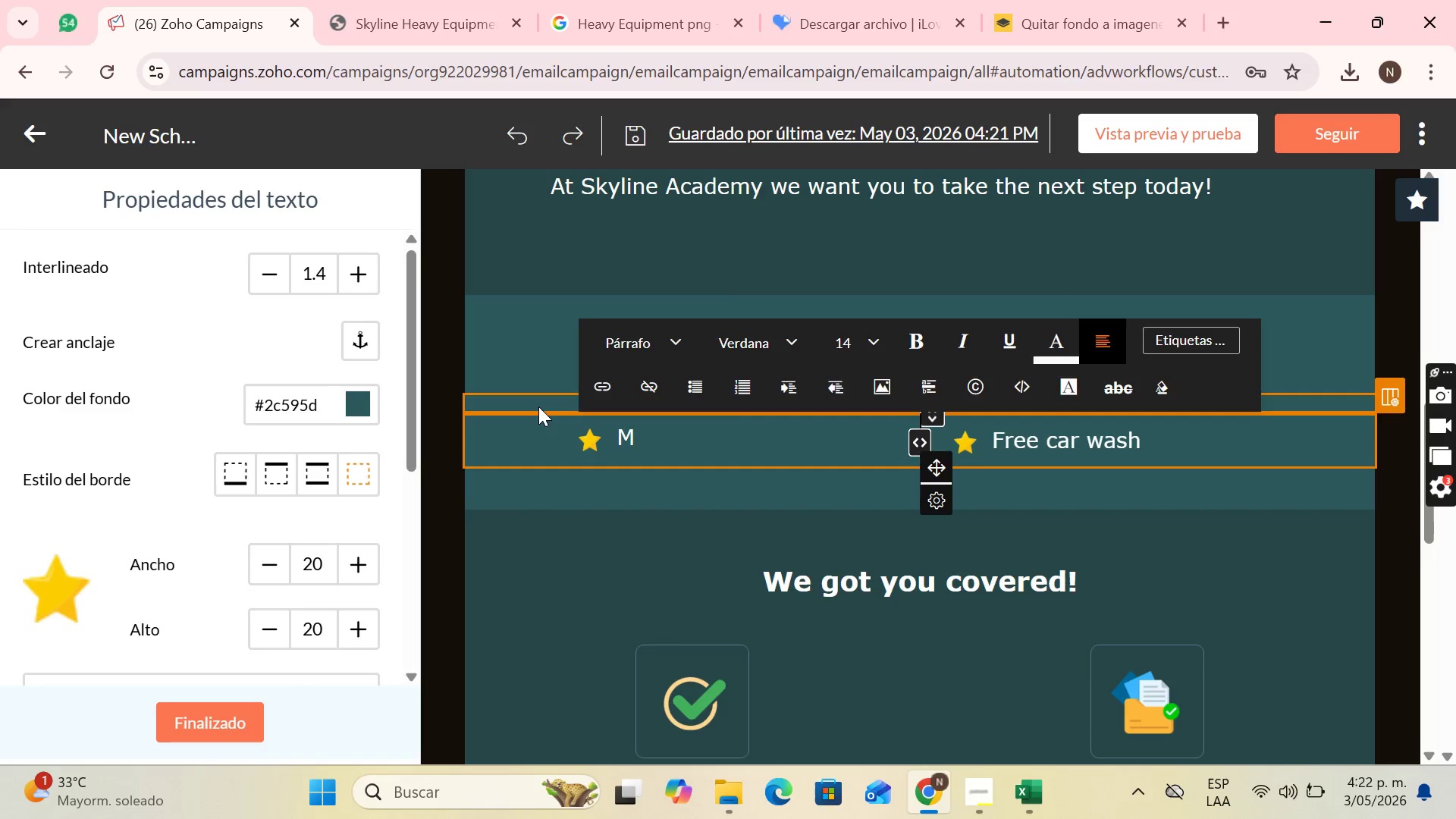 
key(CapsLock)
 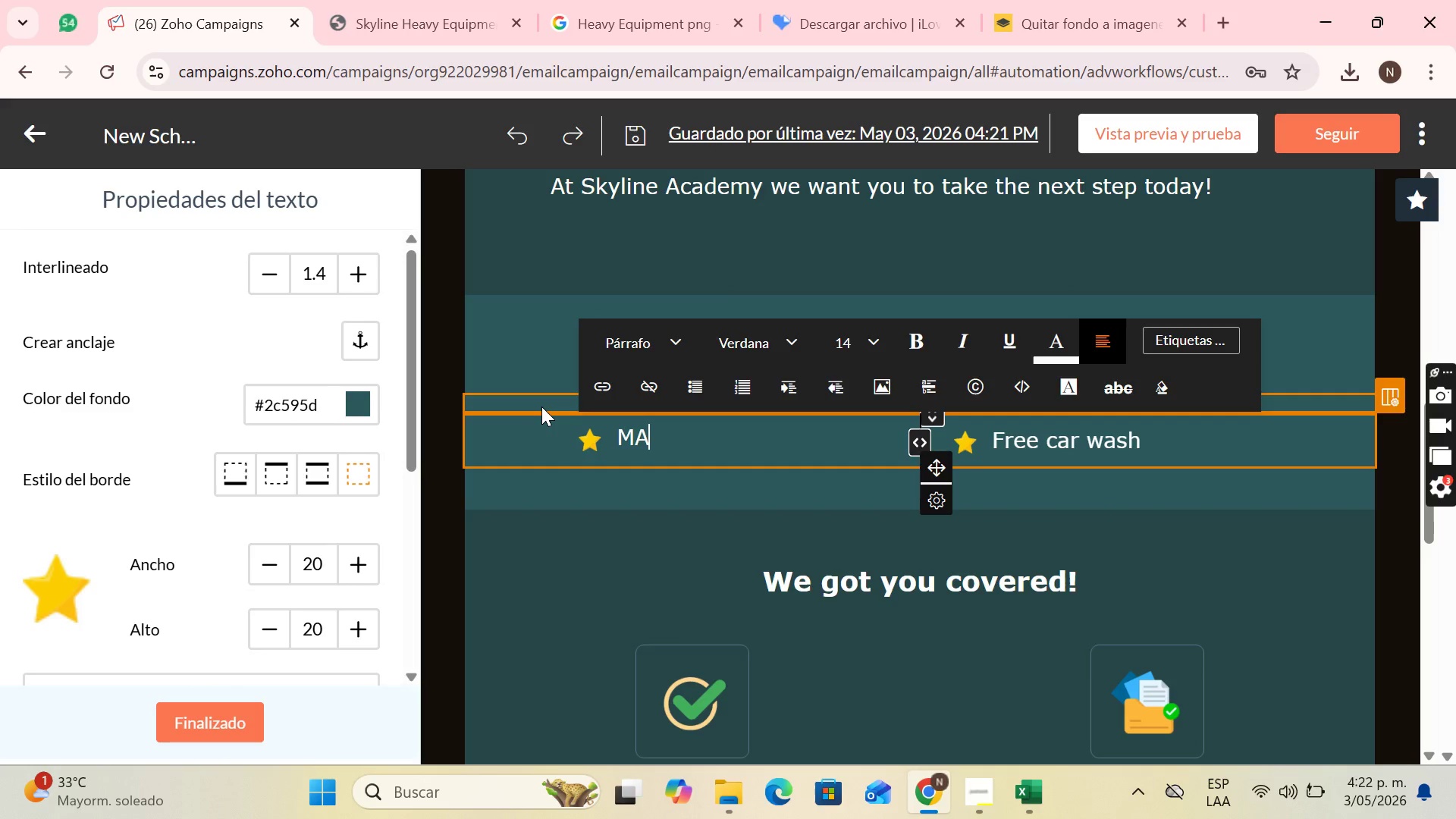 
key(A)
 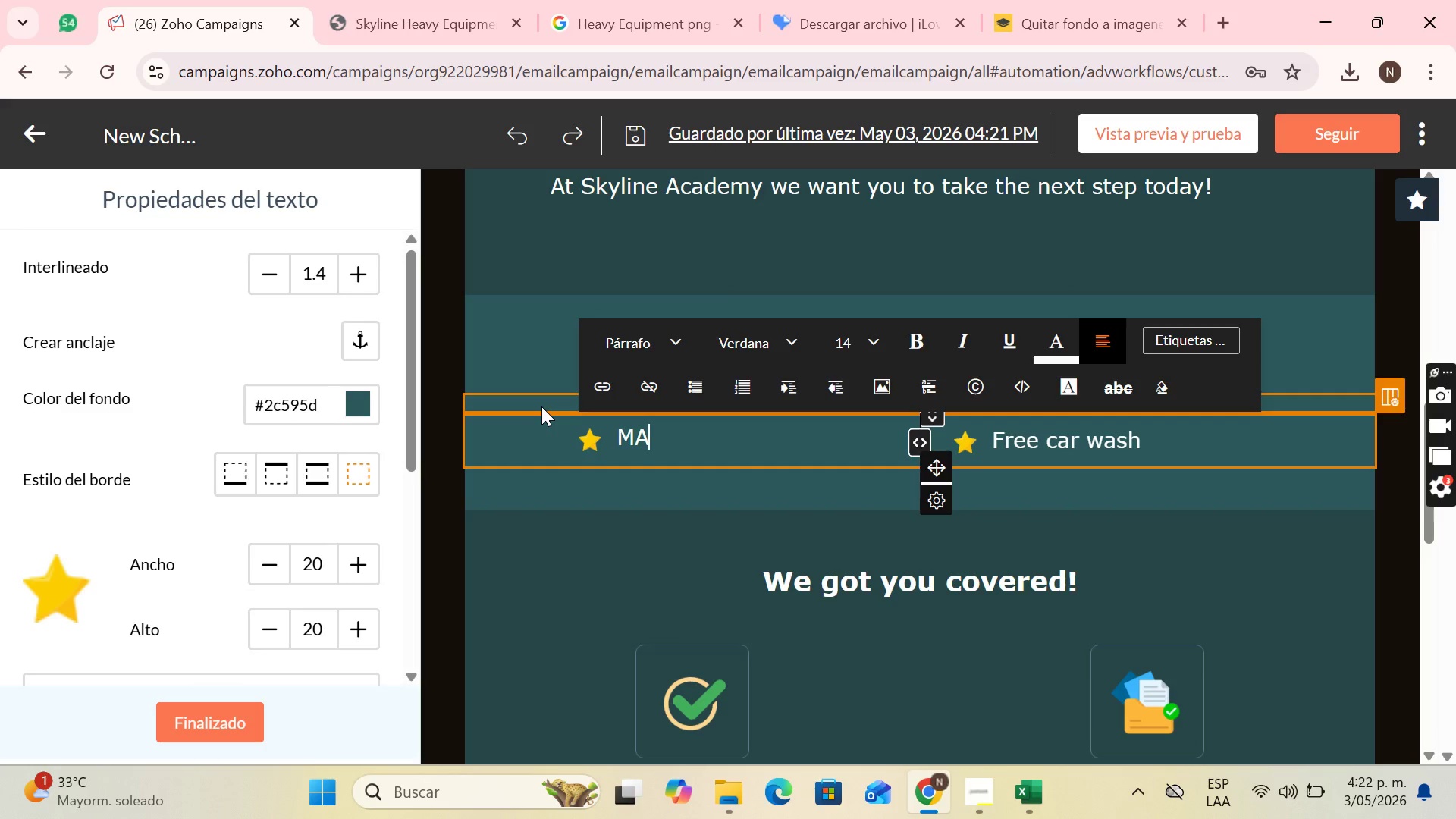 
key(CapsLock)
 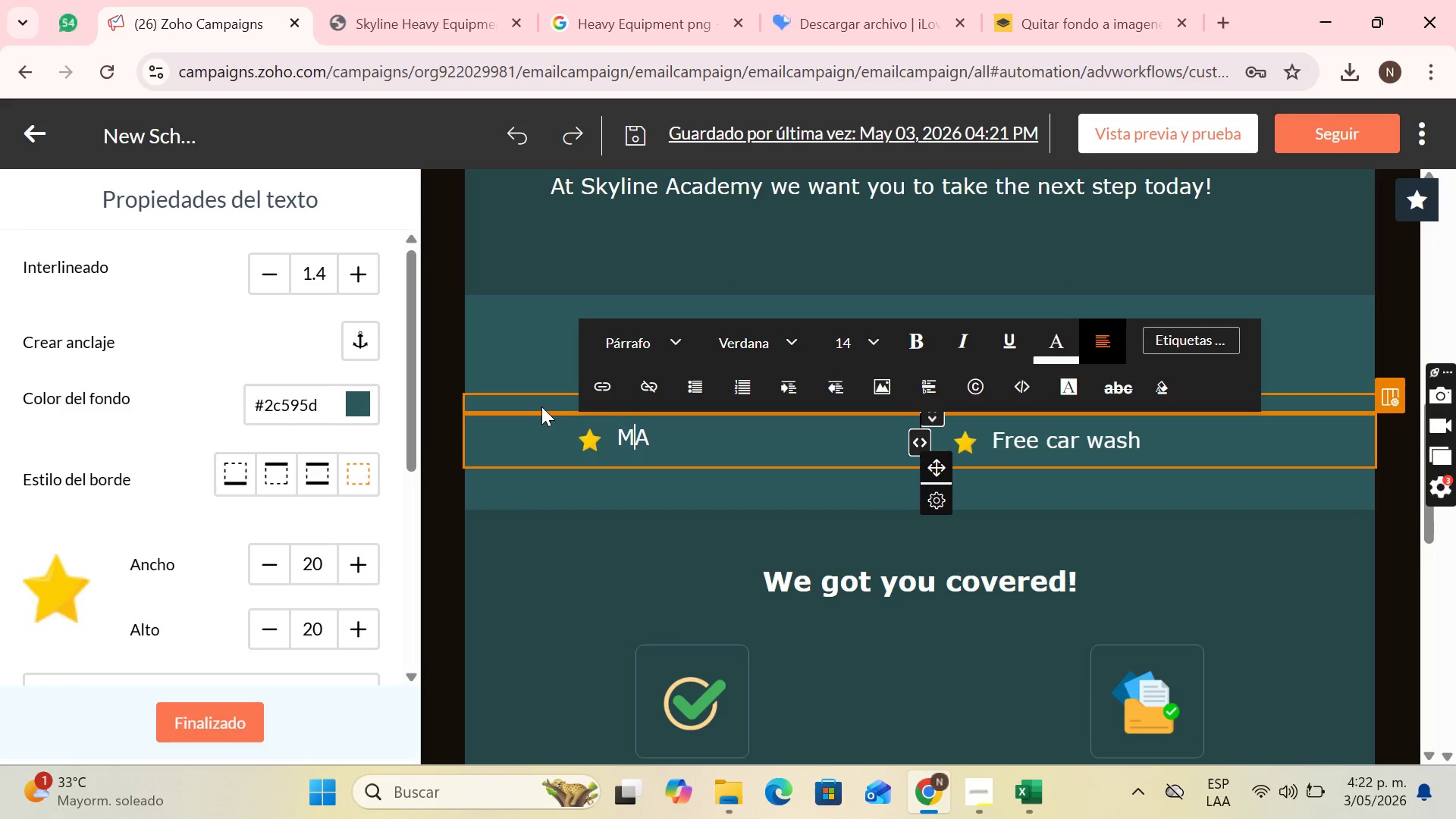 
key(ArrowLeft)
 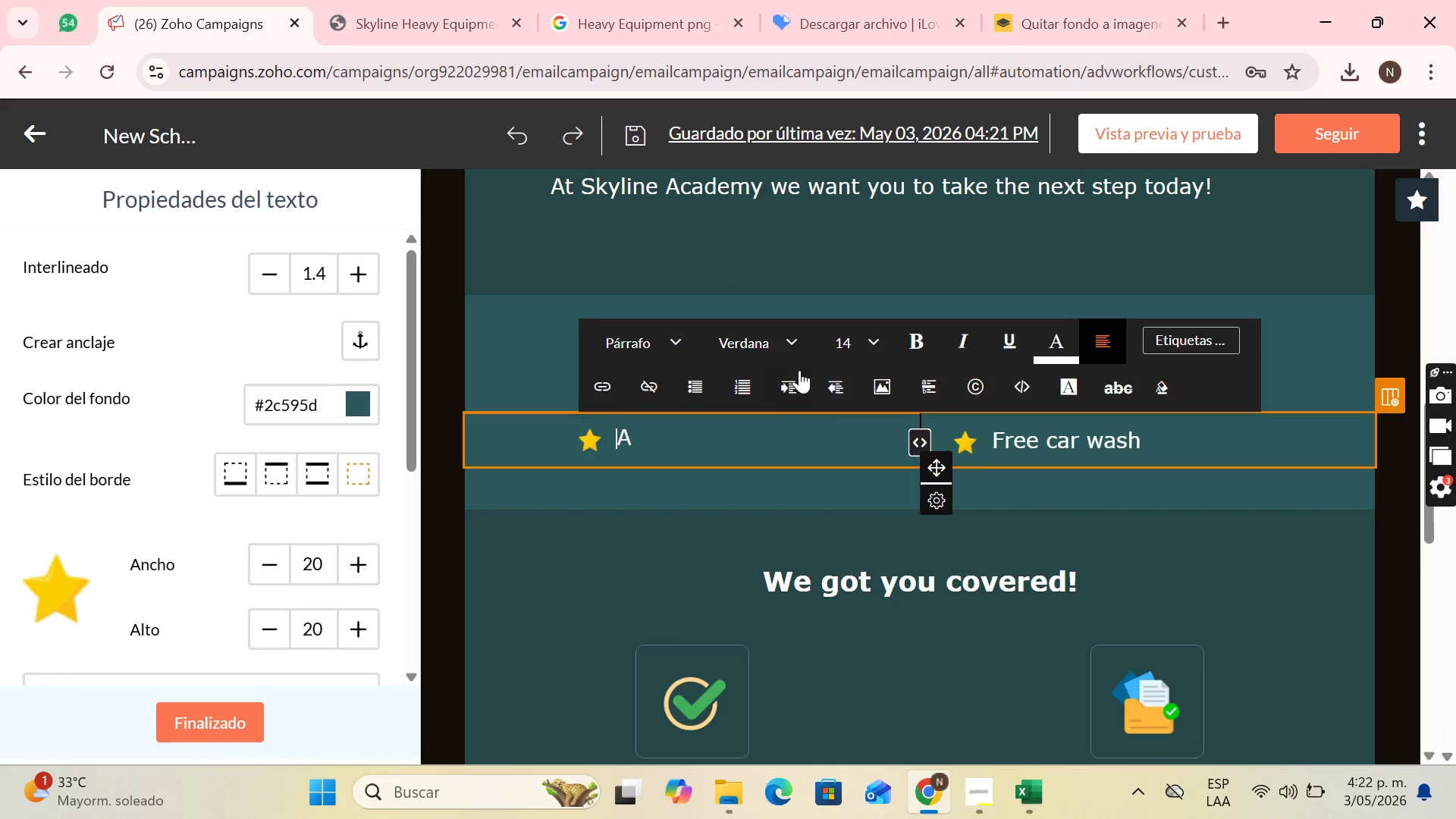 
key(Backspace)
 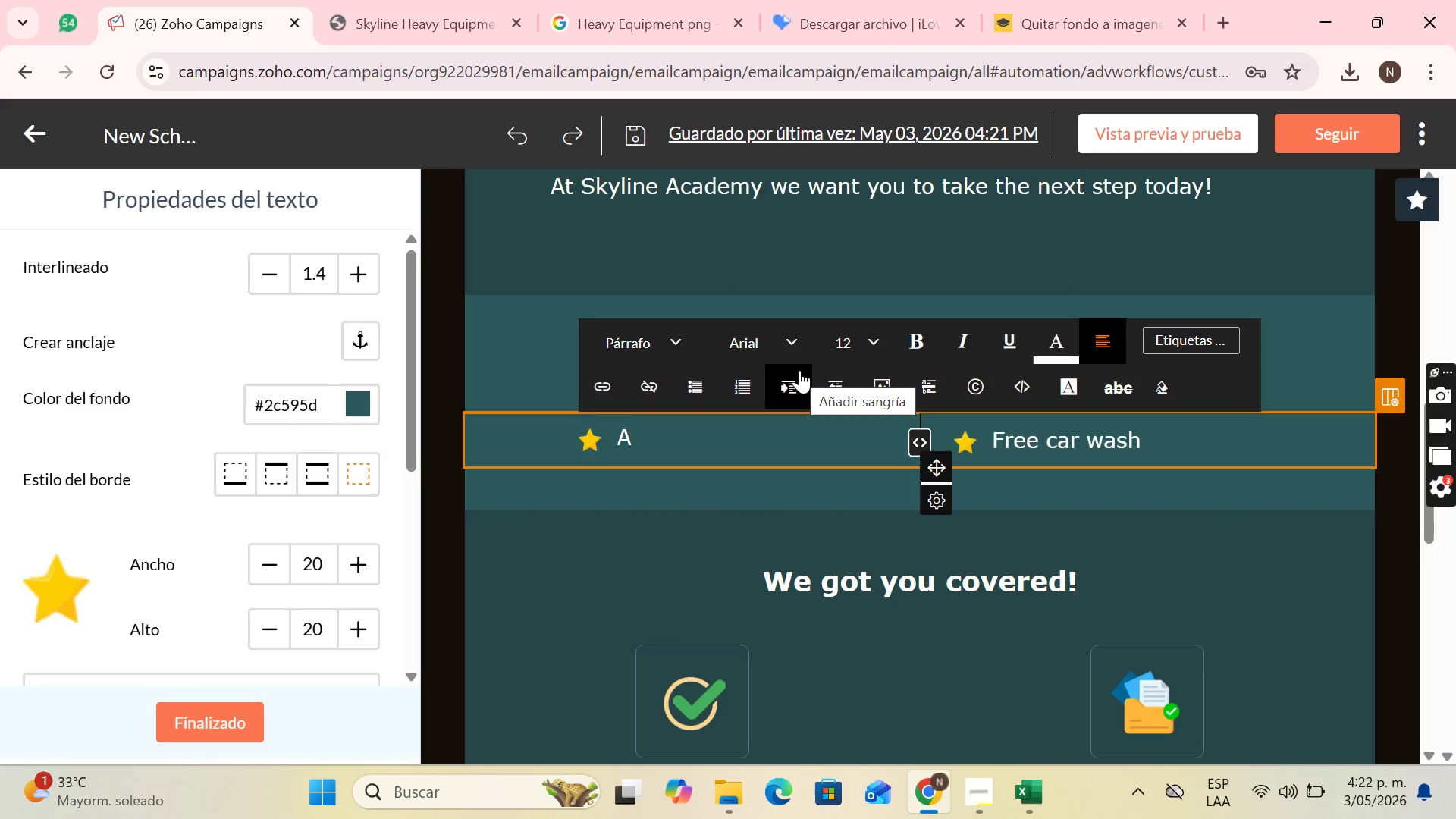 
key(ArrowRight)
 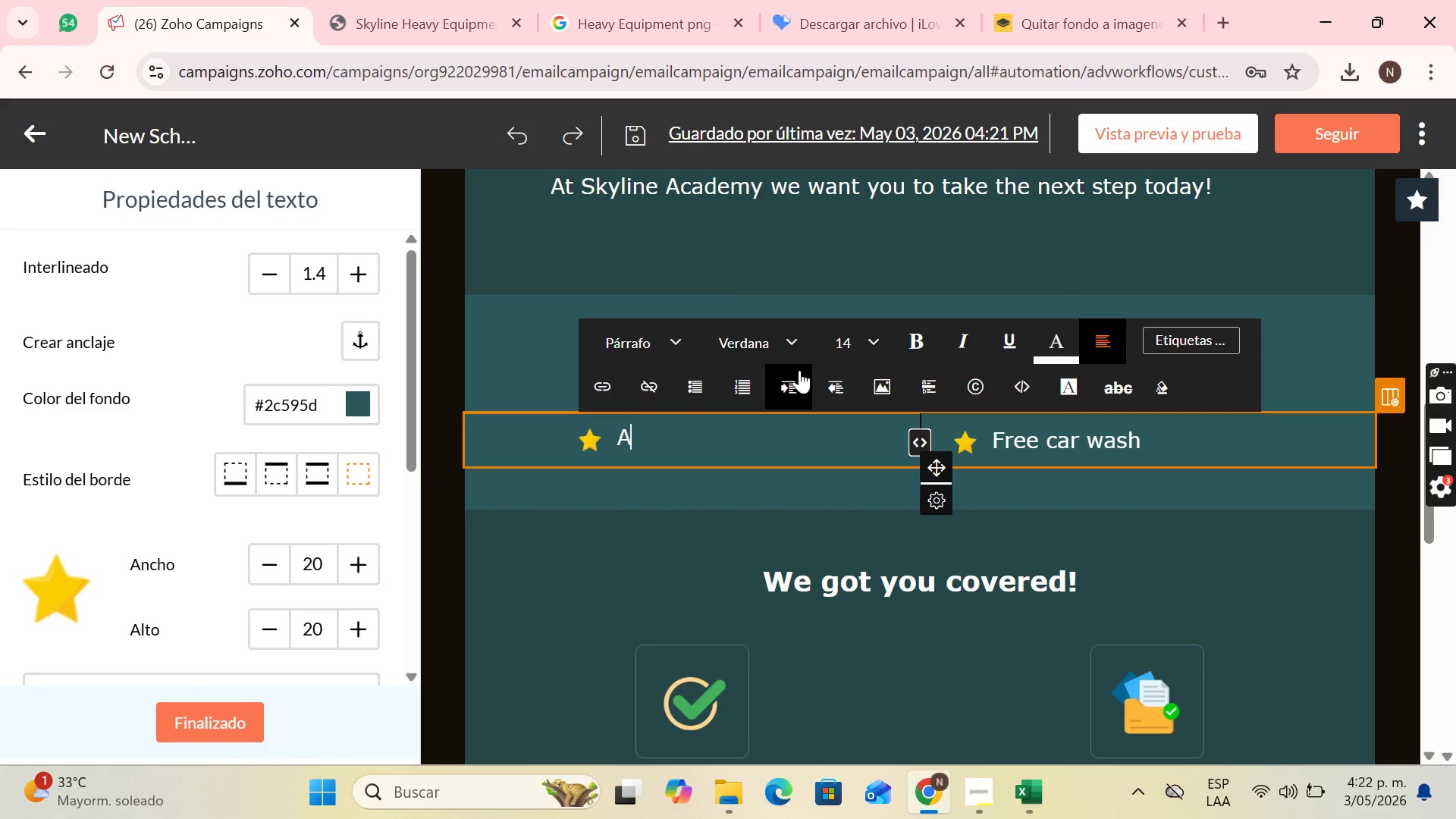 
key(CapsLock)
 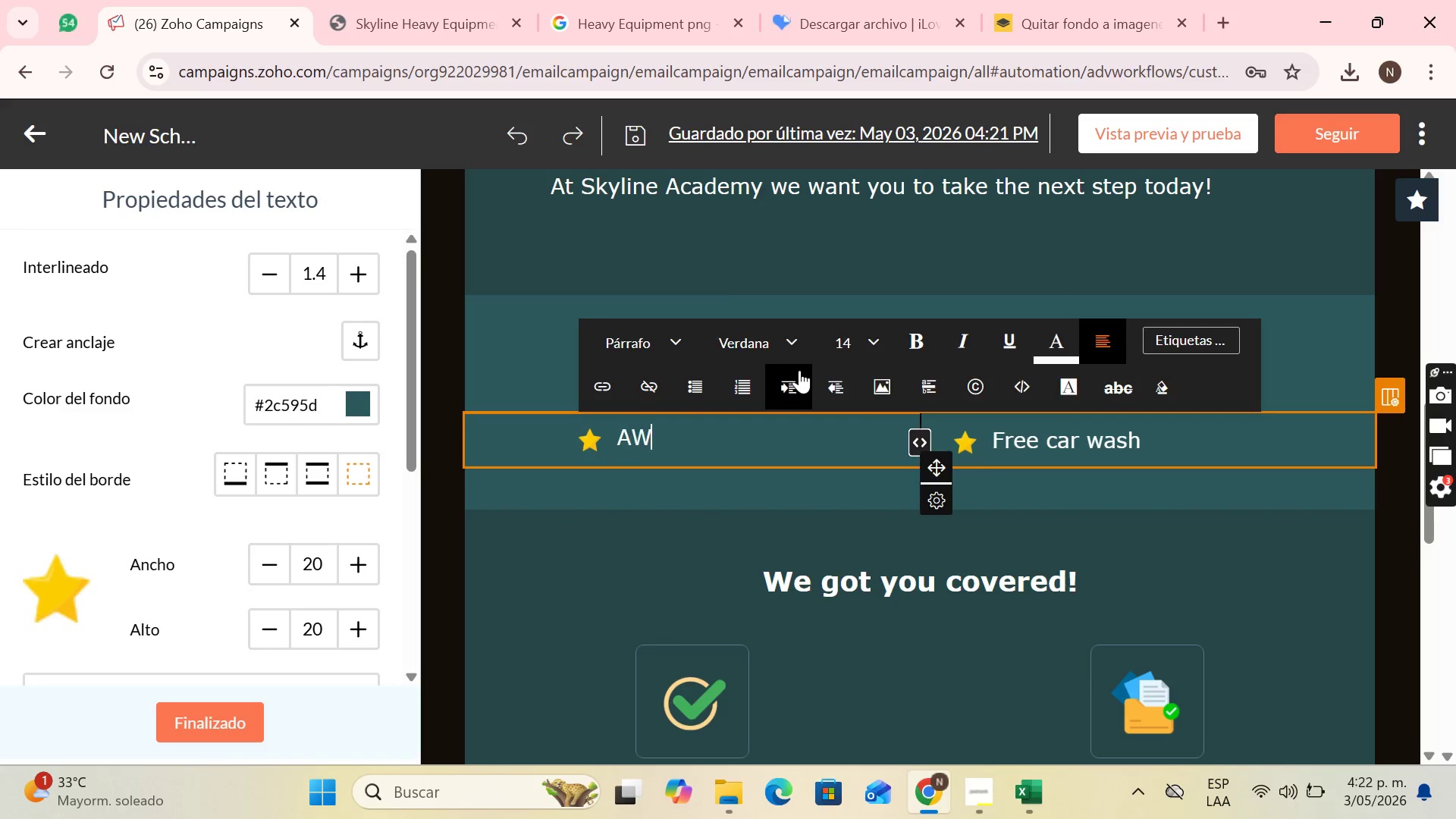 
key(W)
 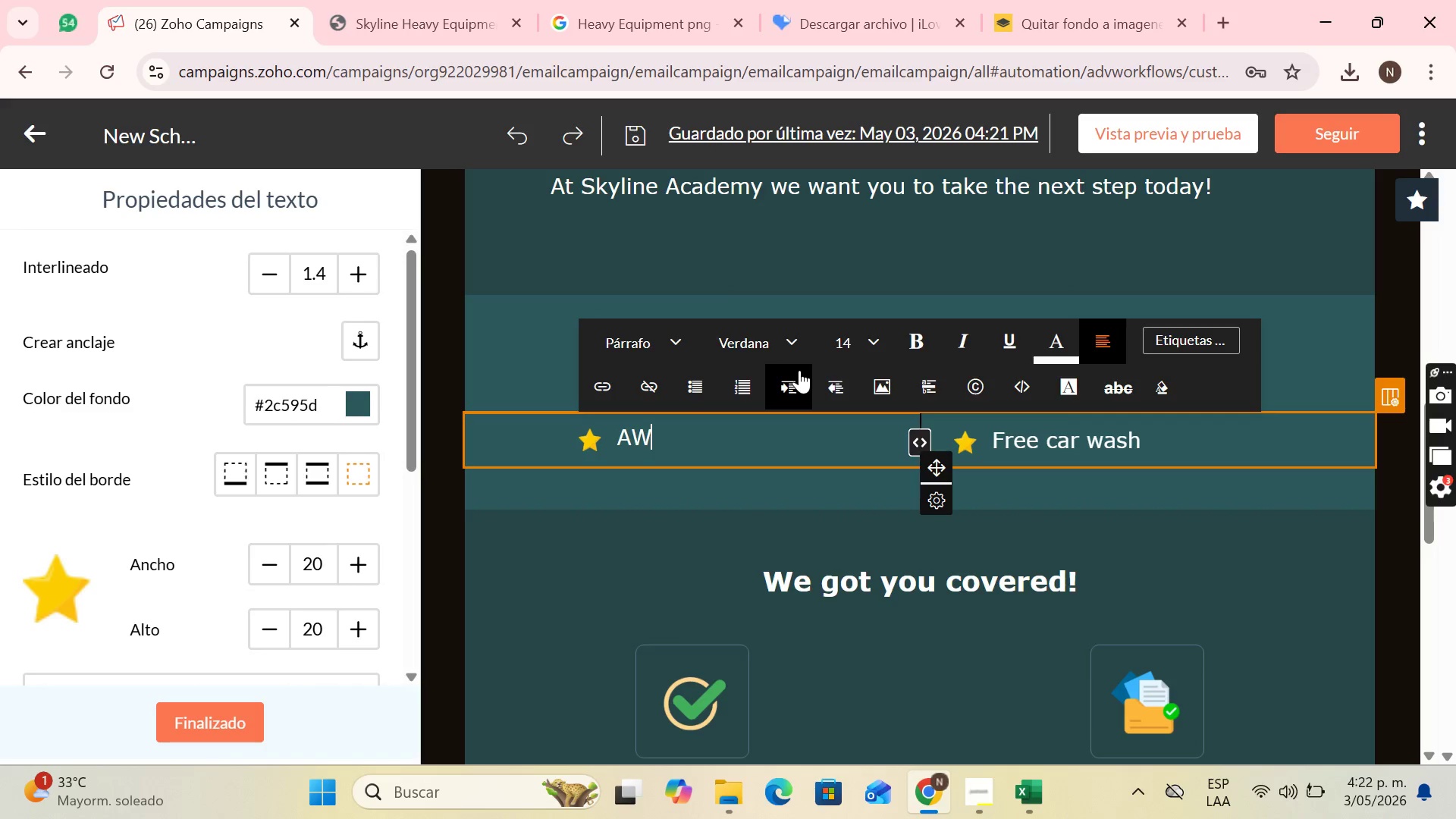 
key(CapsLock)
 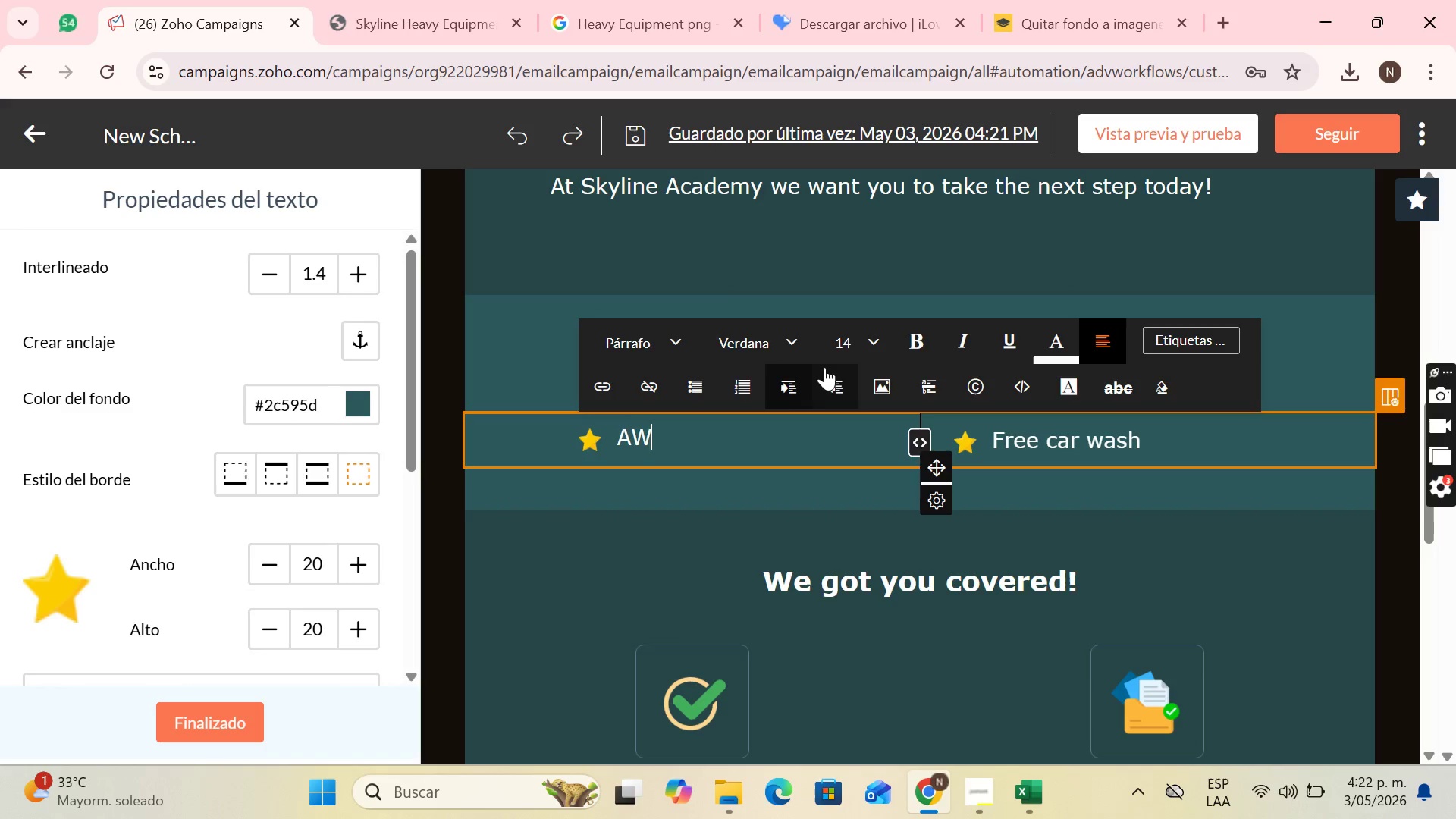 
key(ArrowLeft)
 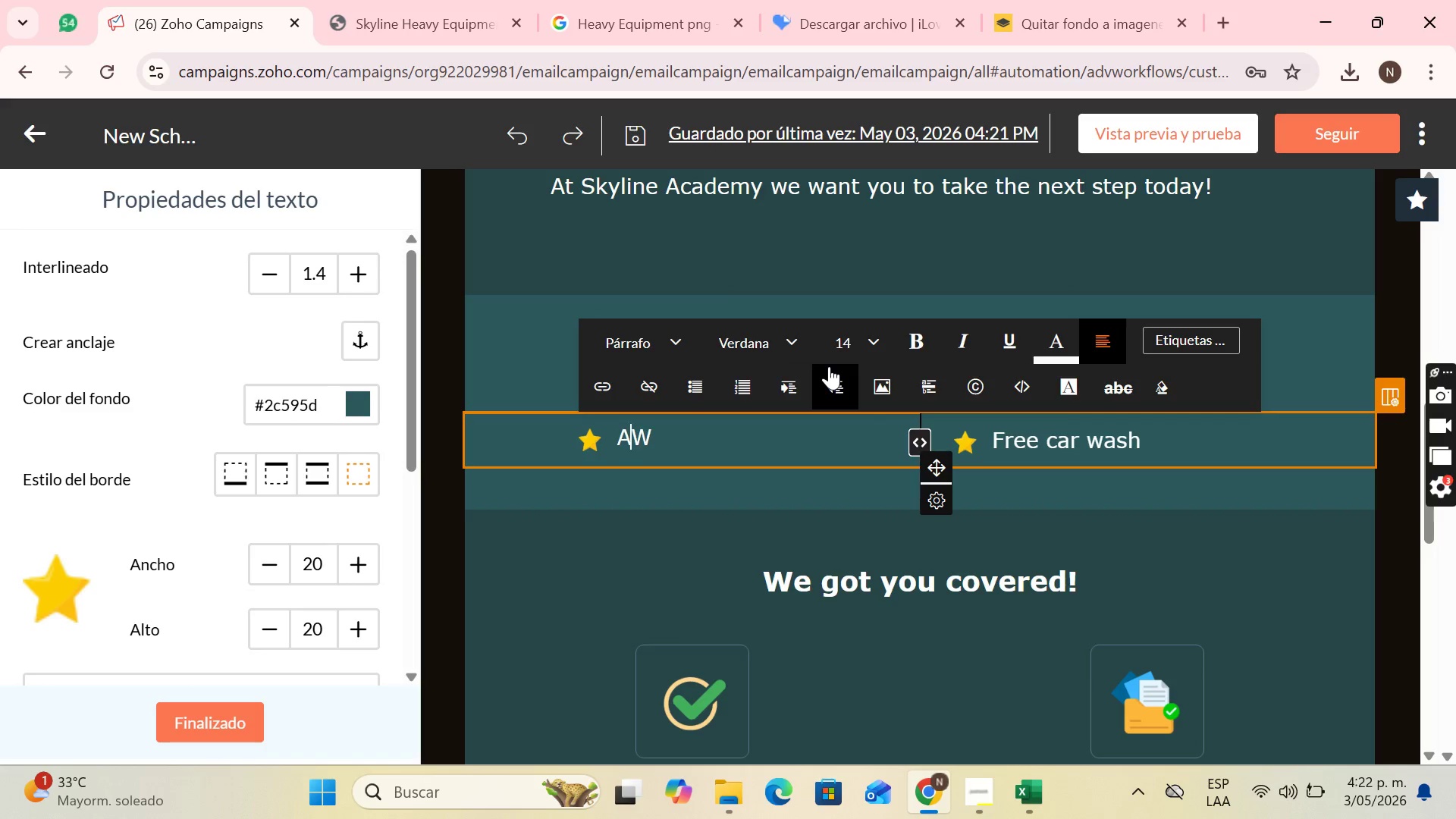 
key(Backspace)
 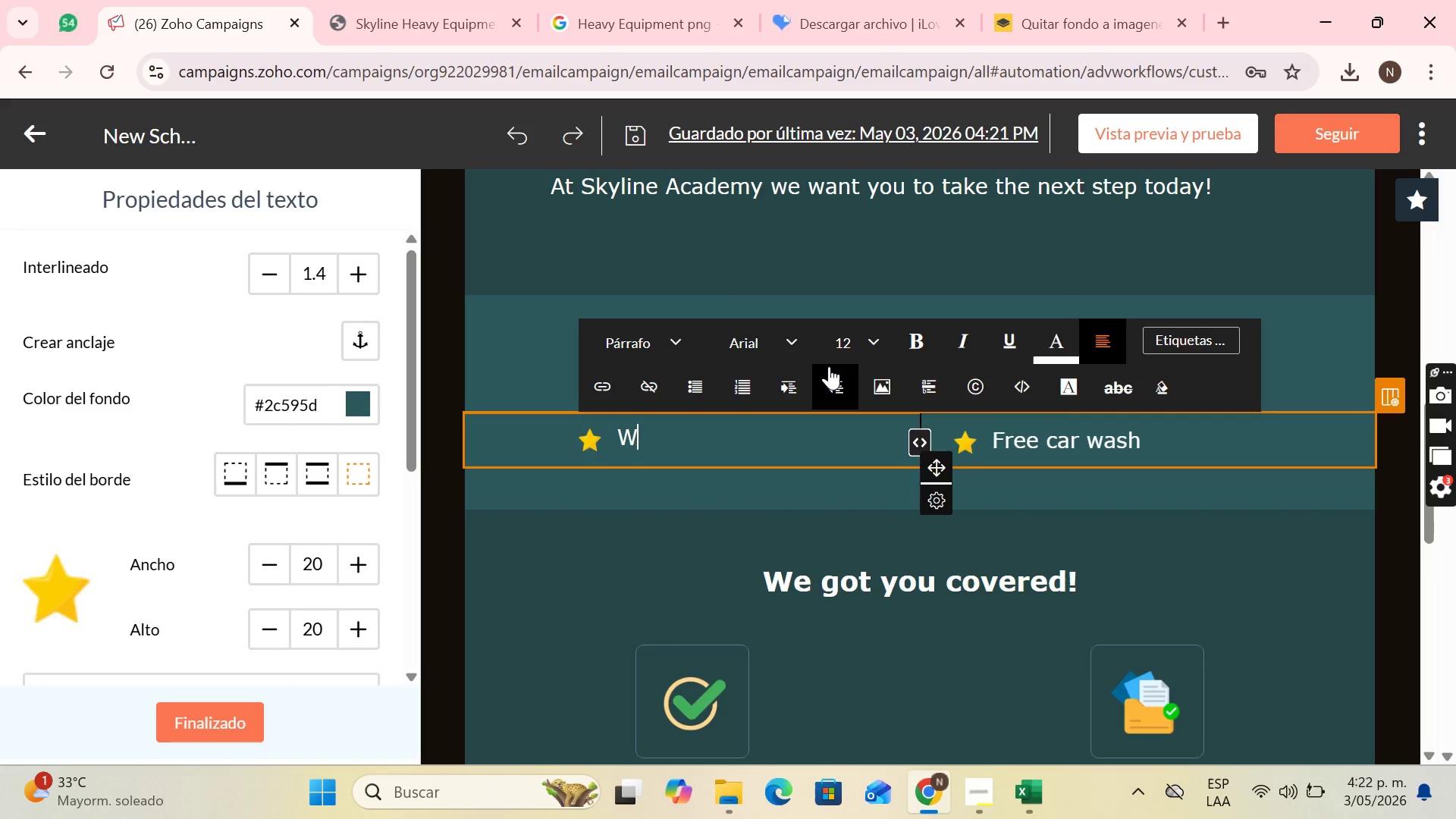 
key(ArrowRight)
 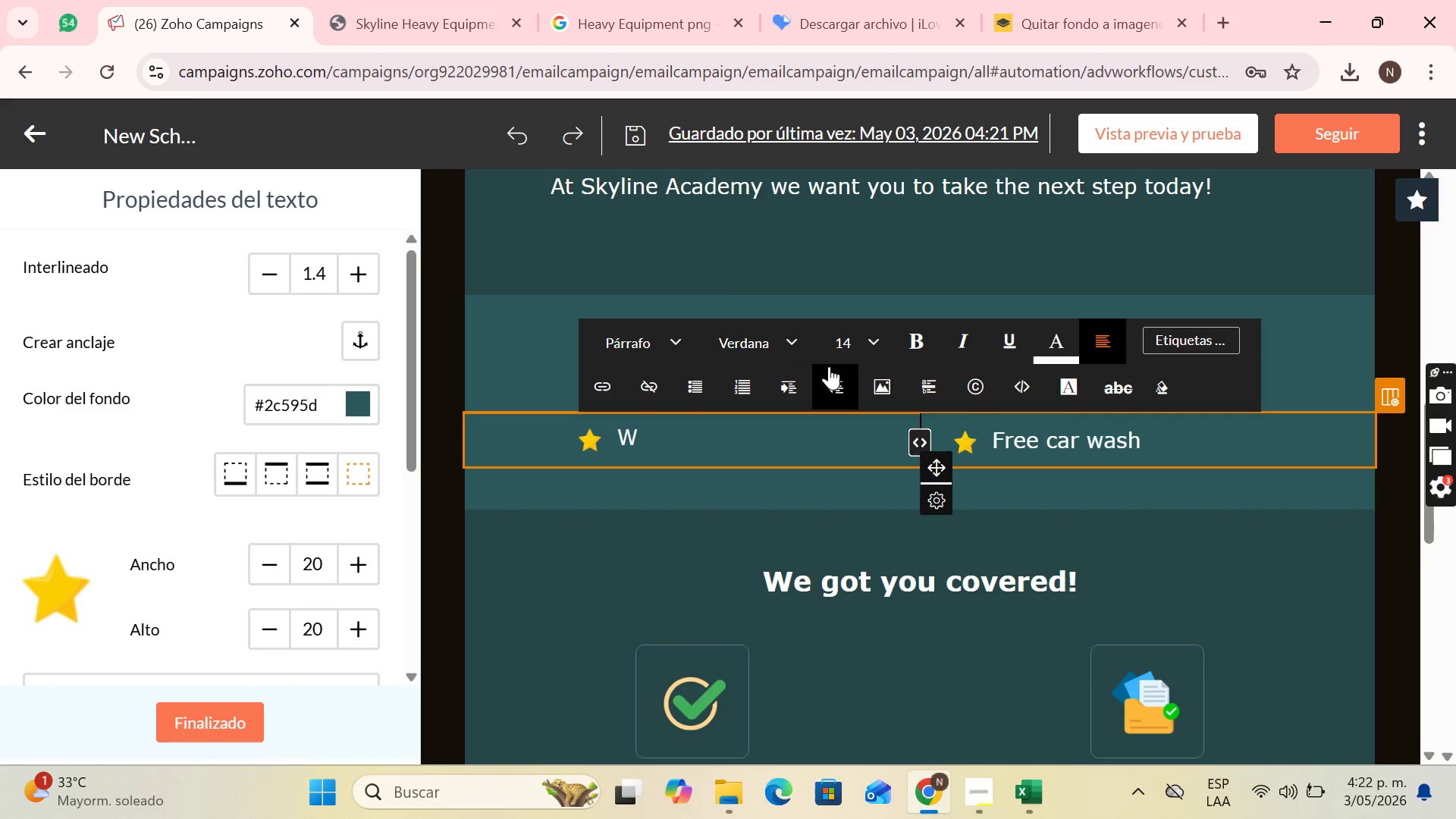 
type( e)
key(Backspace)
key(Backspace)
type(e have currently )
 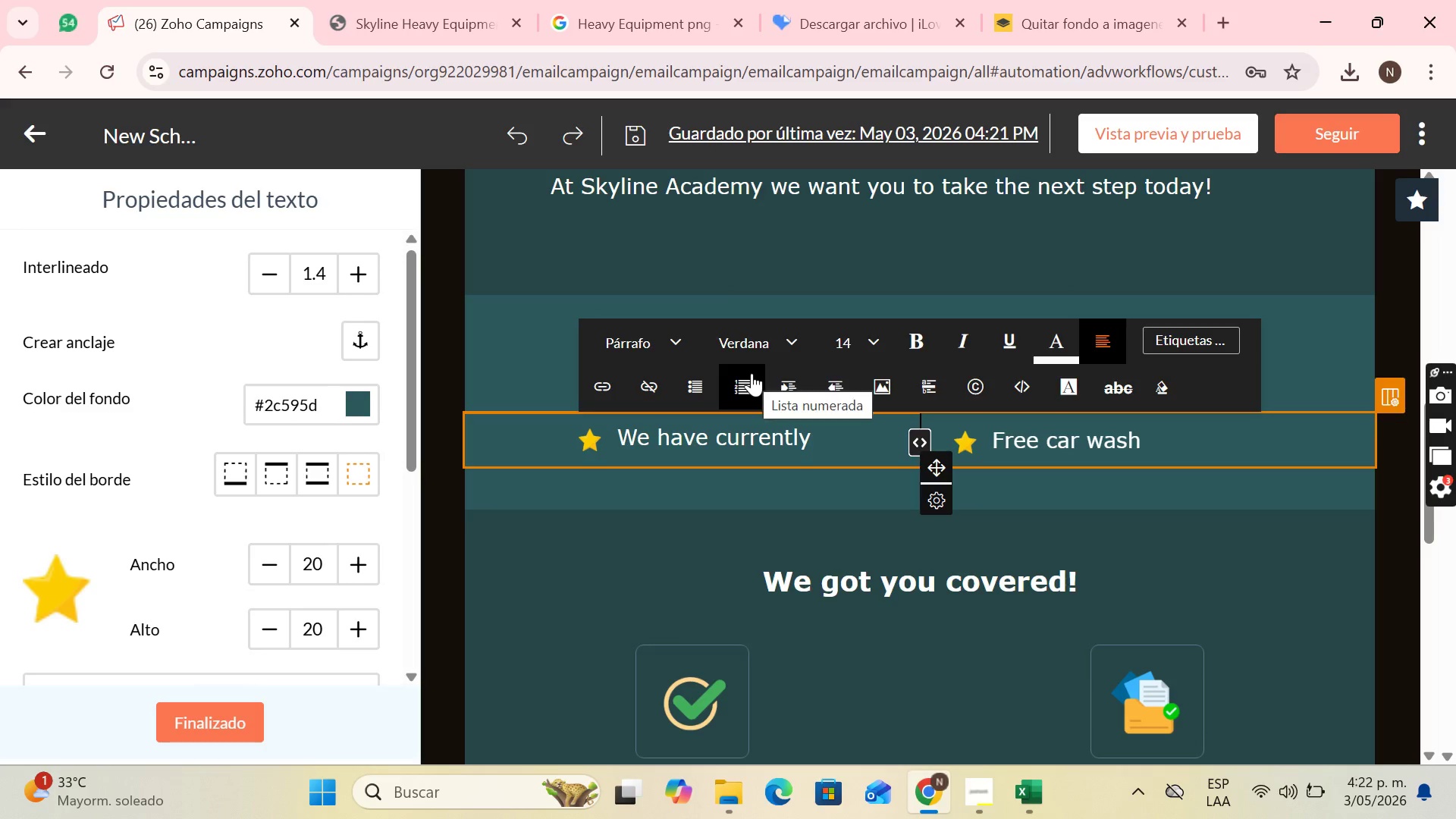 
type(opened a)
 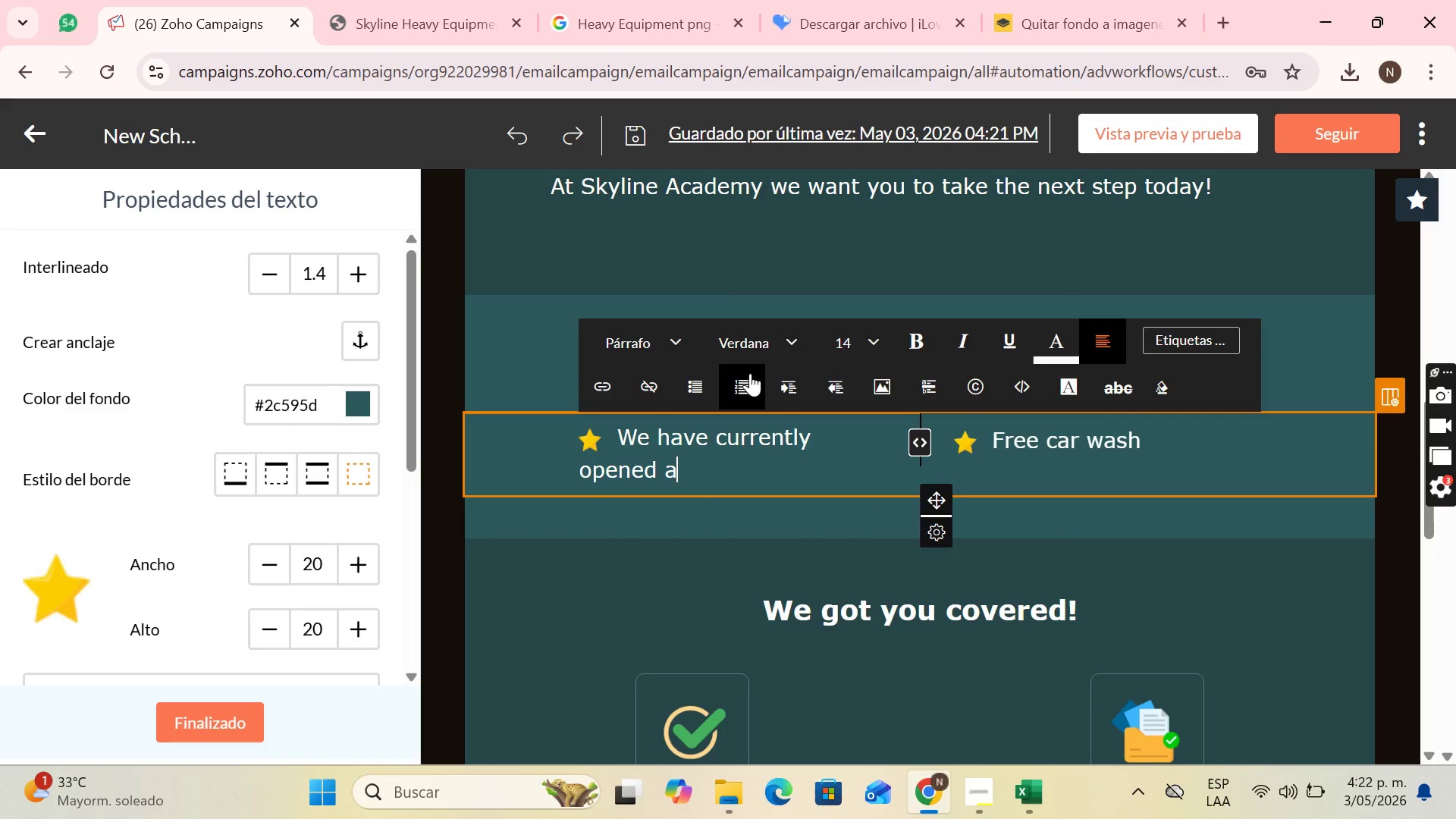 
type(speciali)
 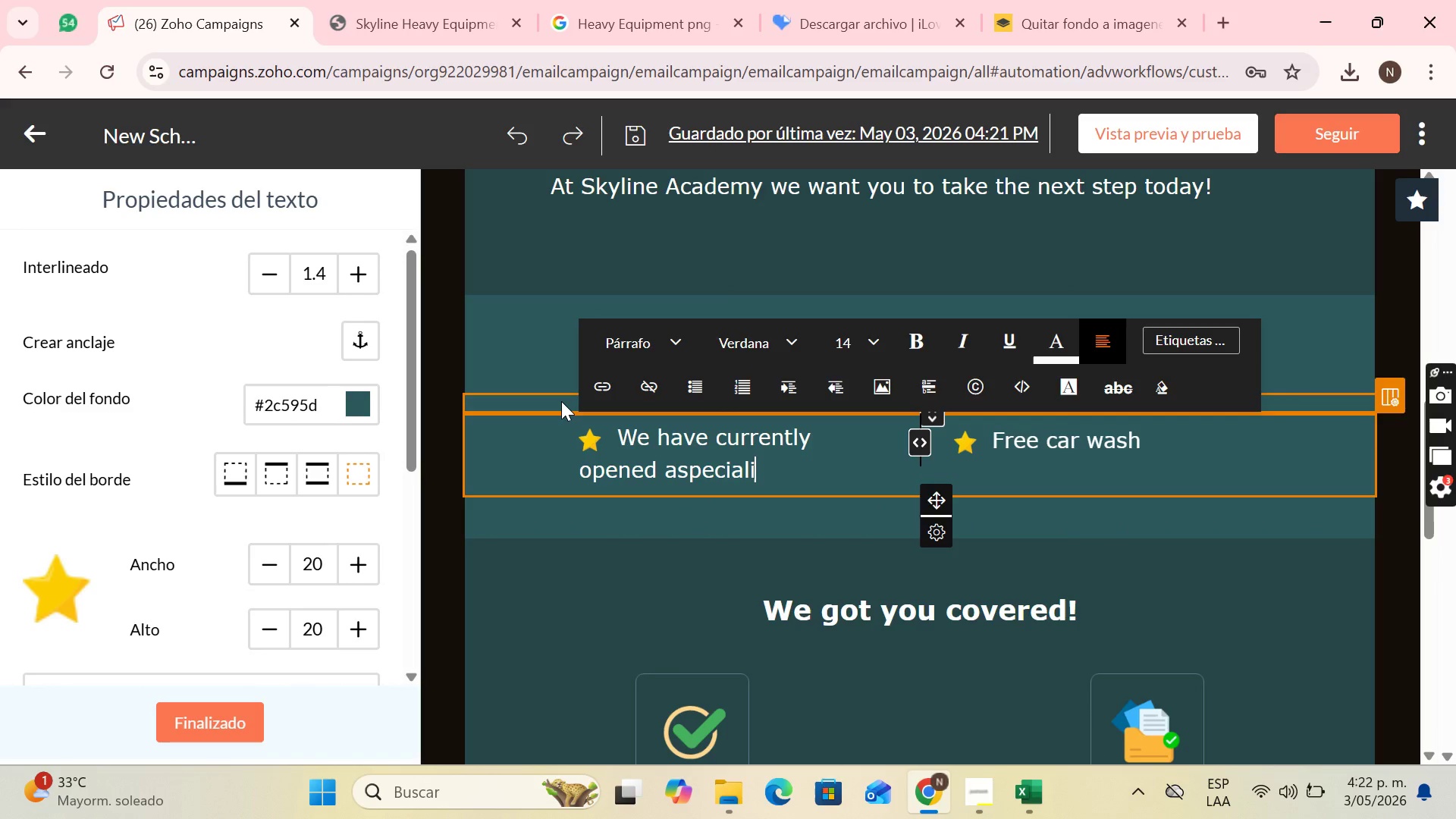 
type(zed)
 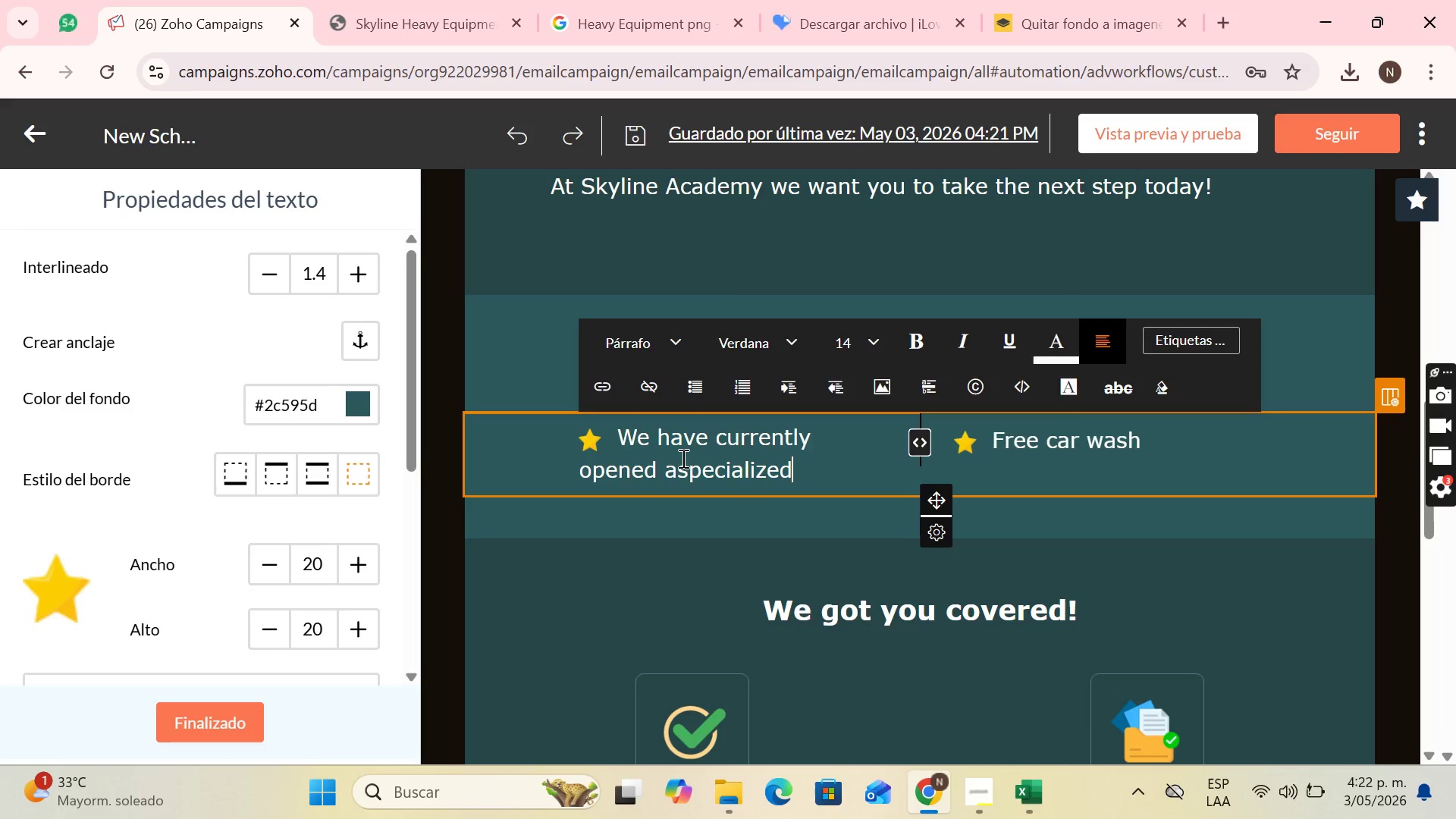 
left_click([676, 463])
 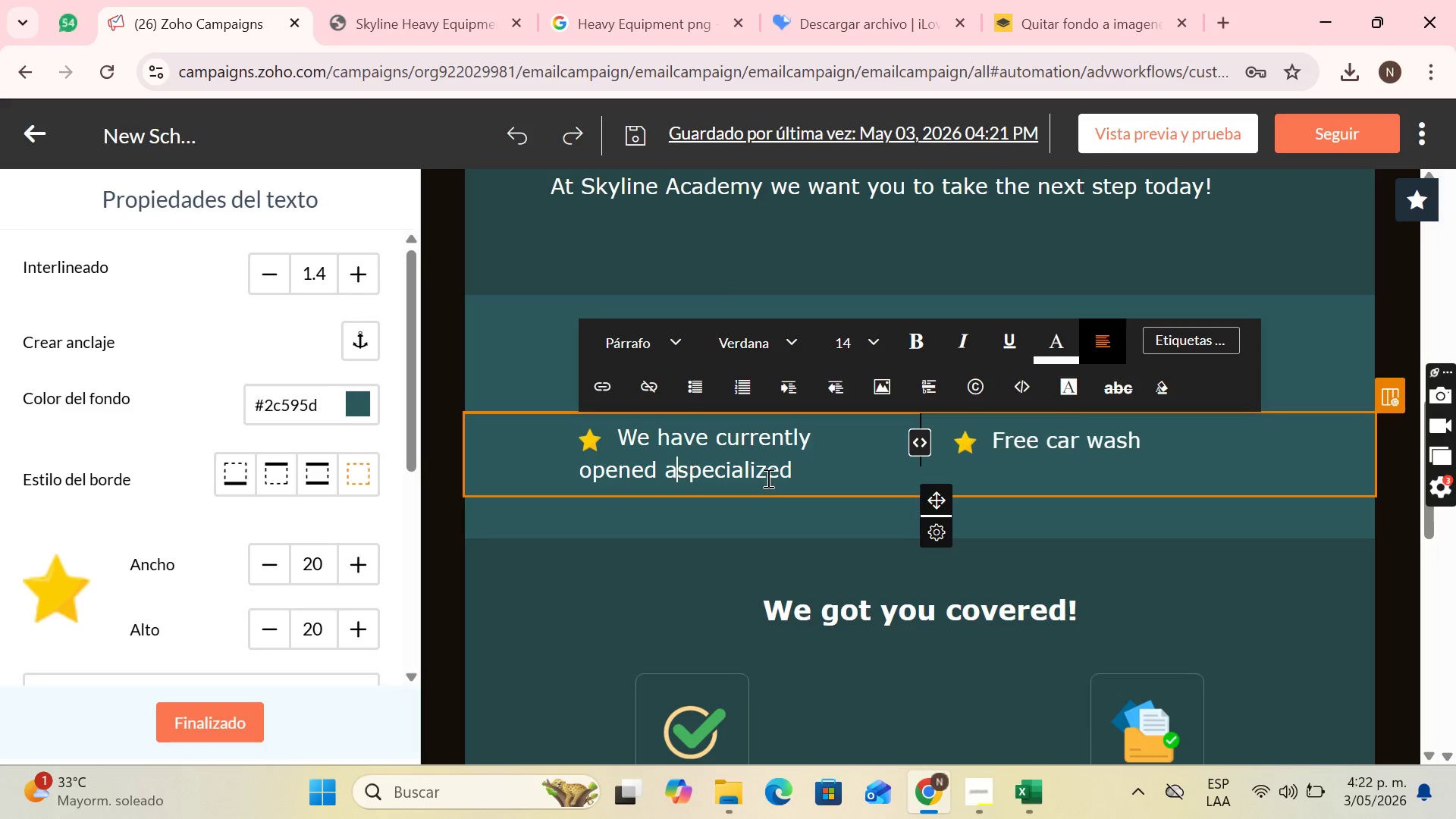 
key(Space)
 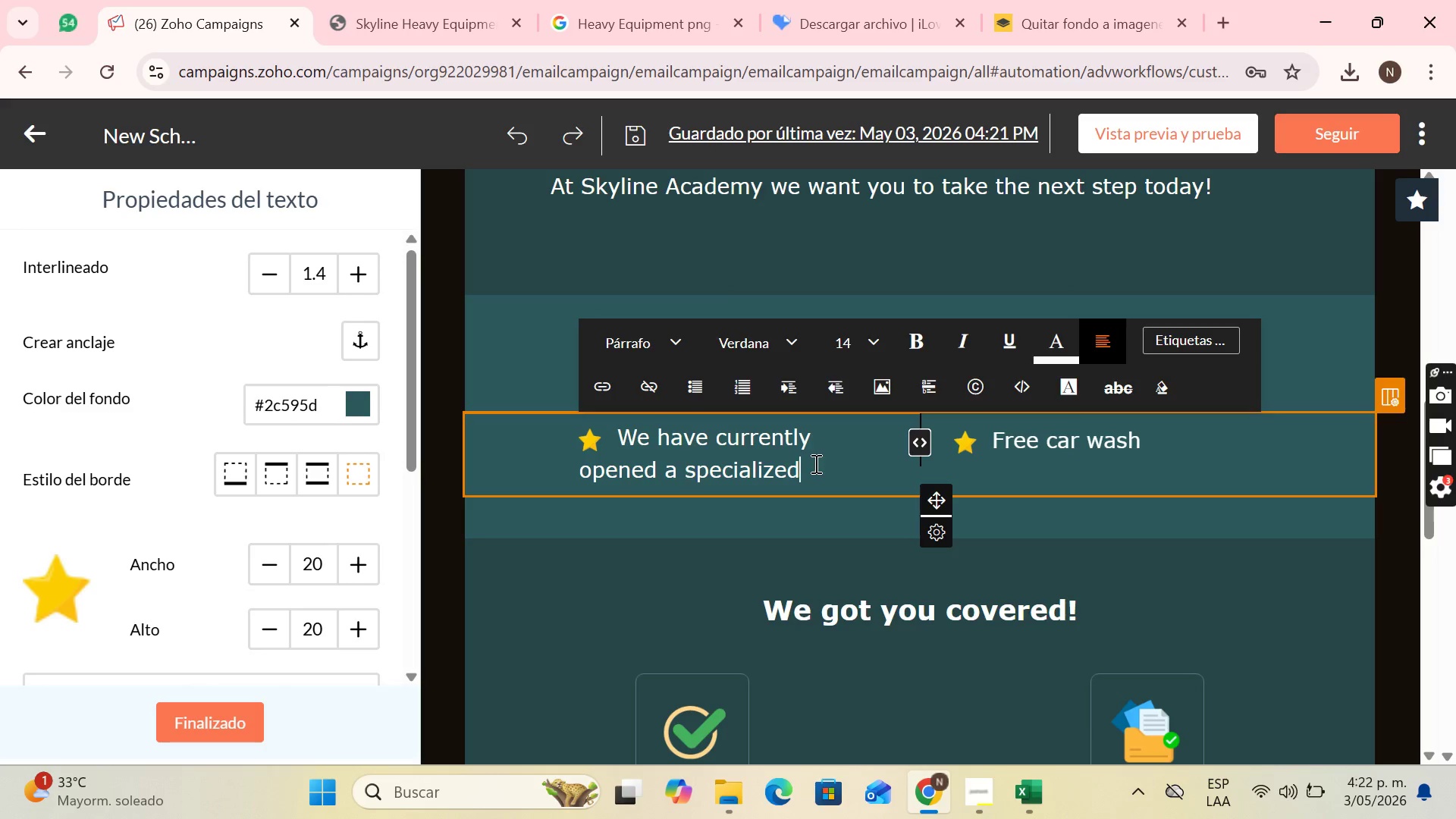 
left_click([814, 463])
 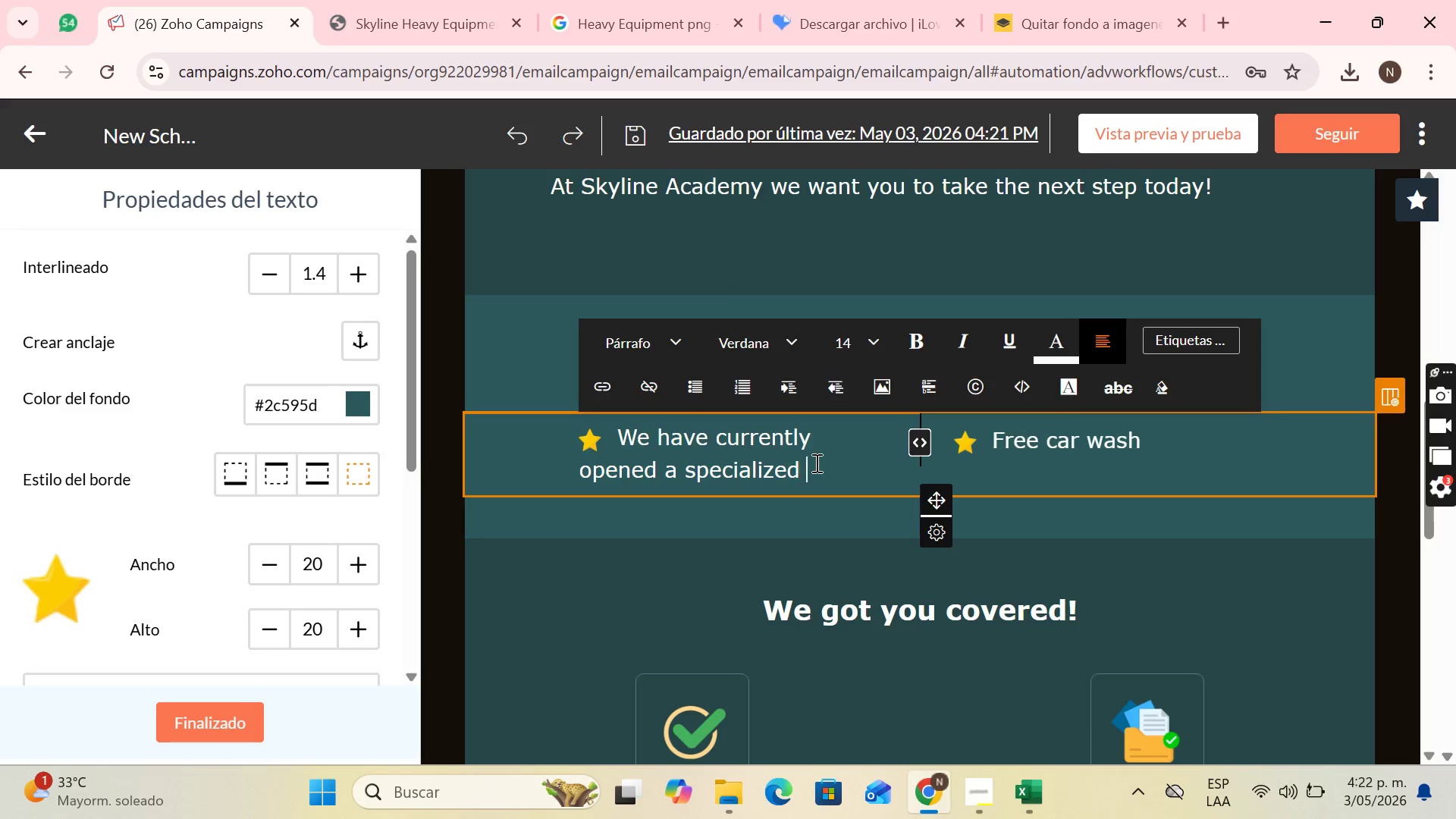 
type( progra)
 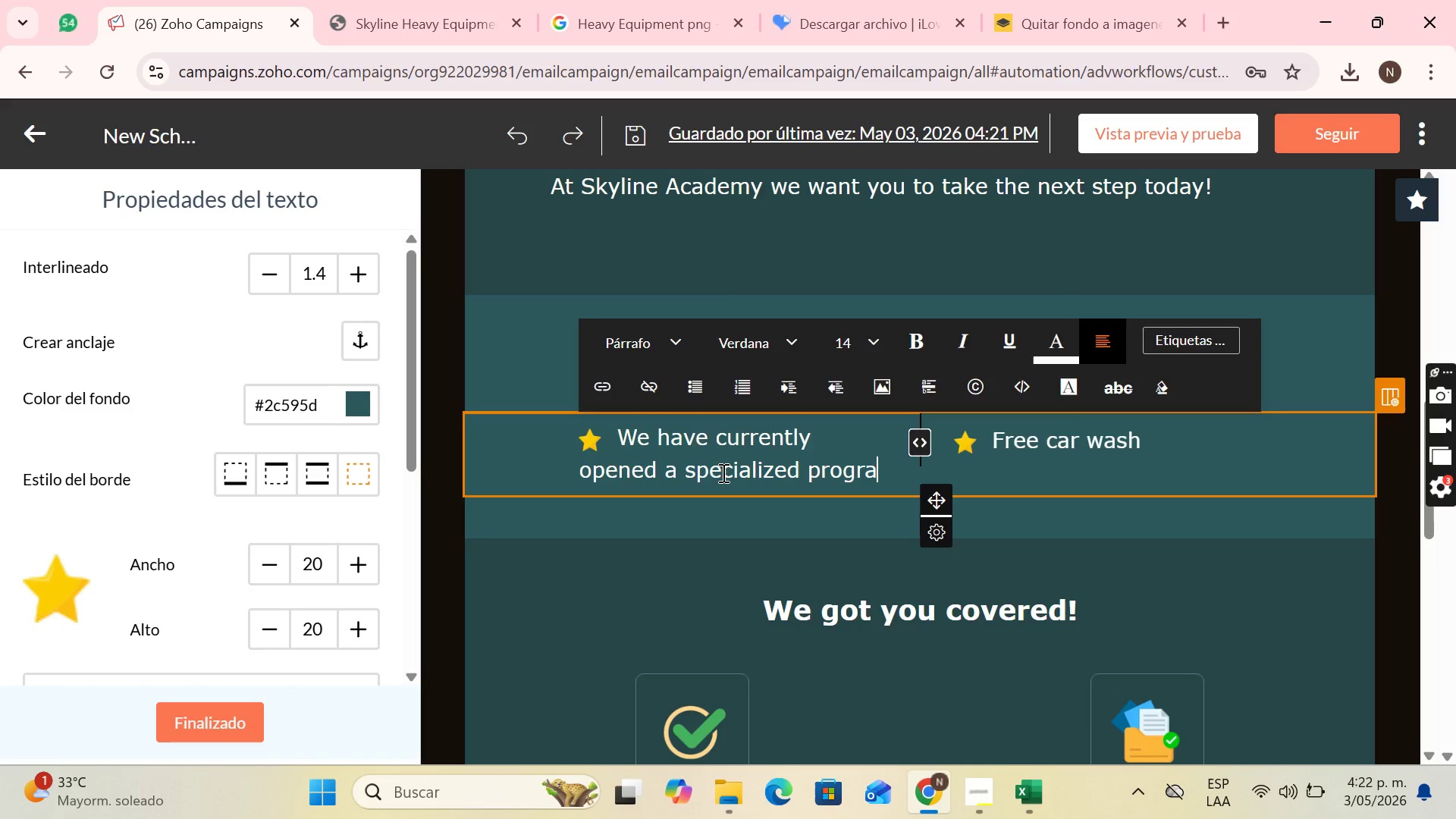 
type(m of partial scholarc)
key(Backspace)
type(ships)
 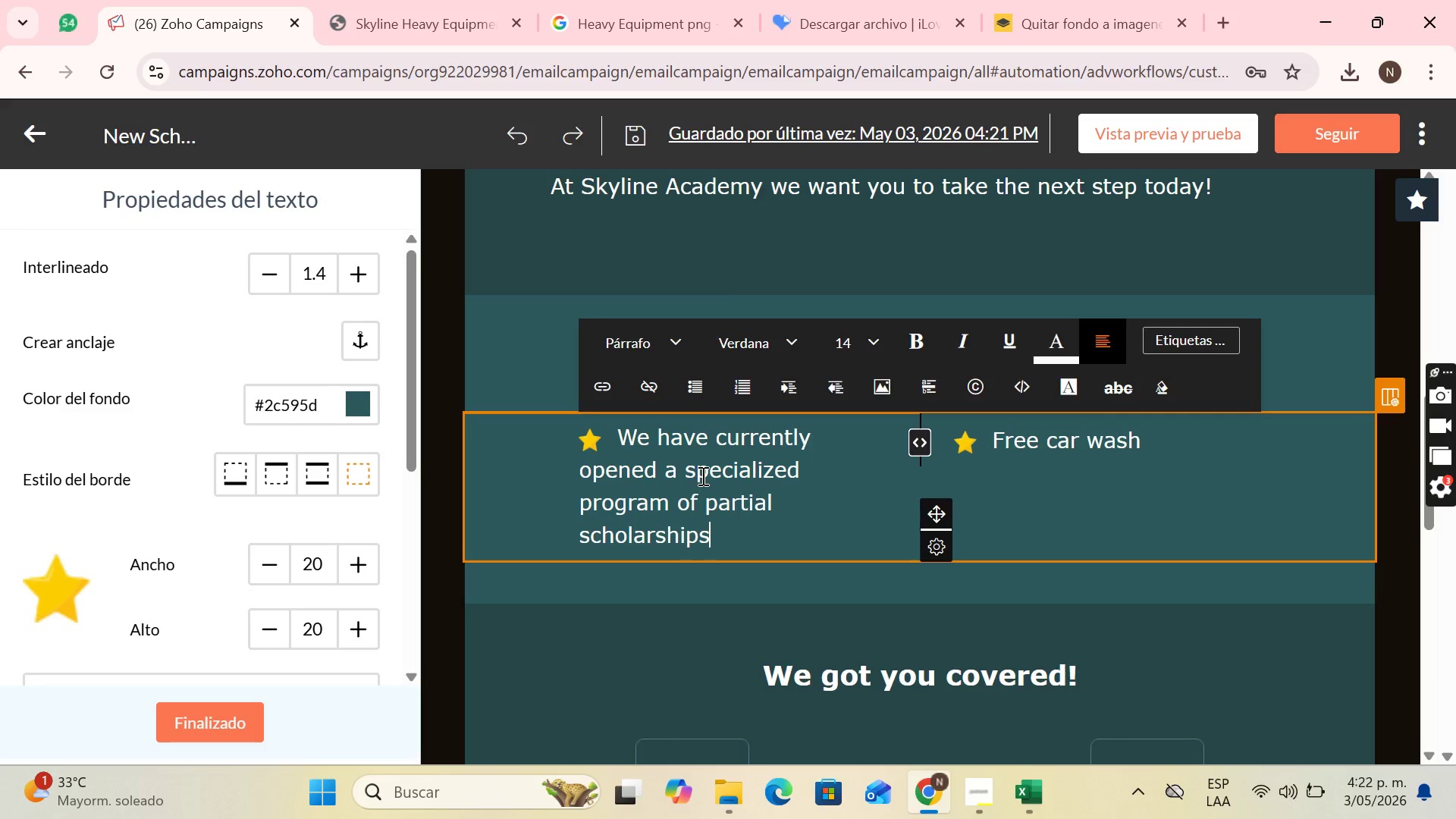 
type( for our next)
 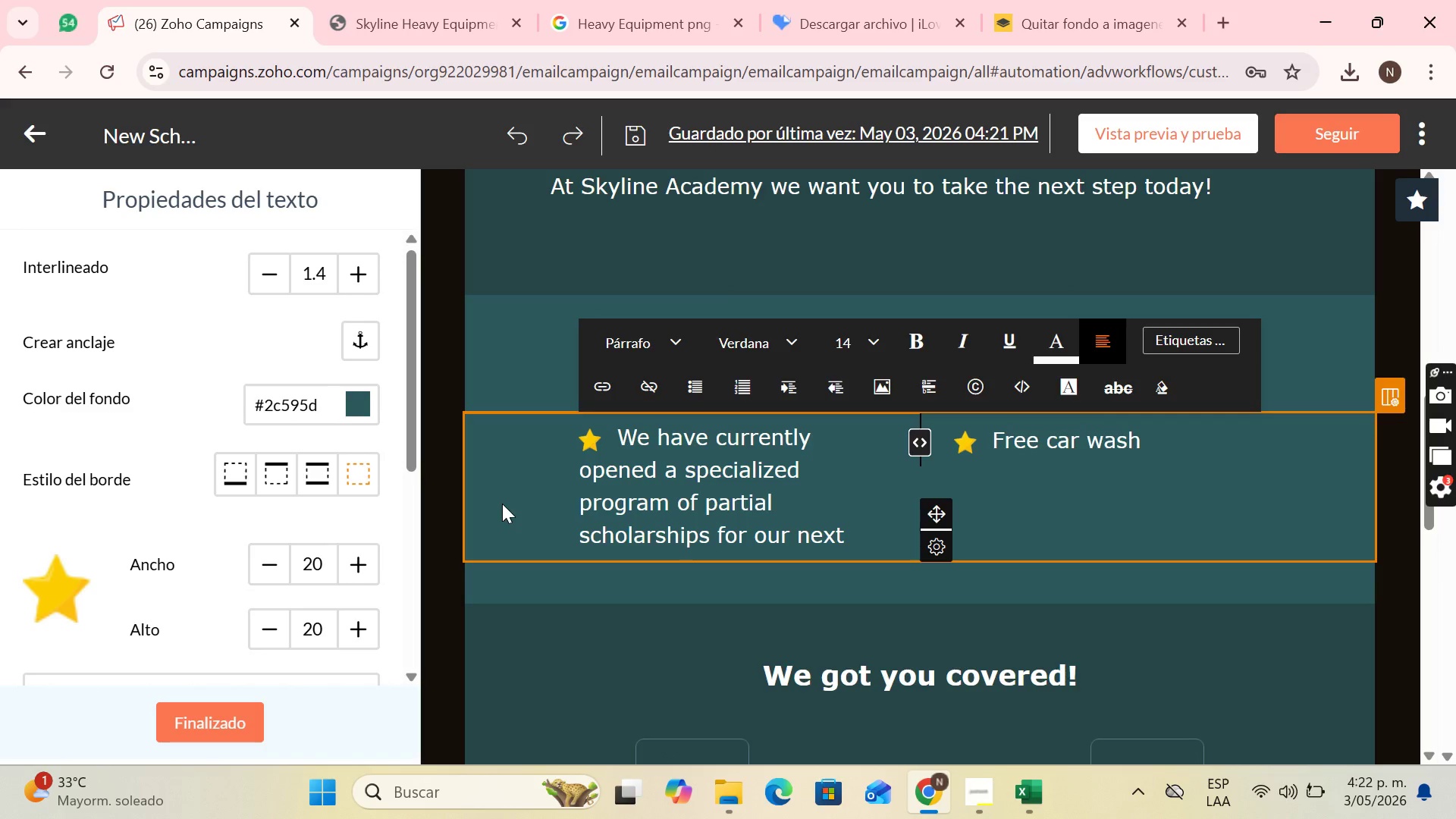 
type( heavy machinery ca)
key(Backspace)
type(lasses)
 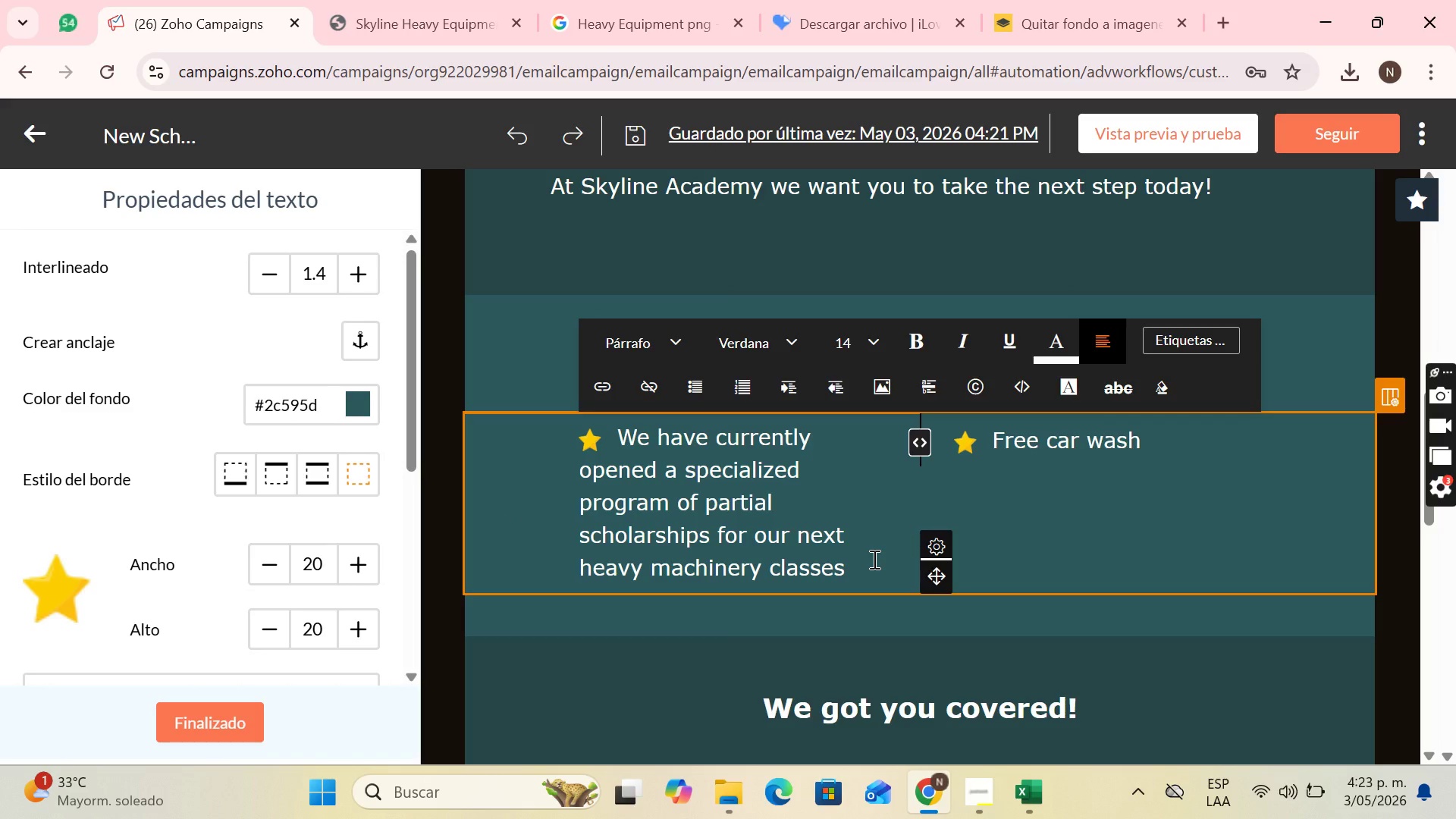 
key(Shift+1)
 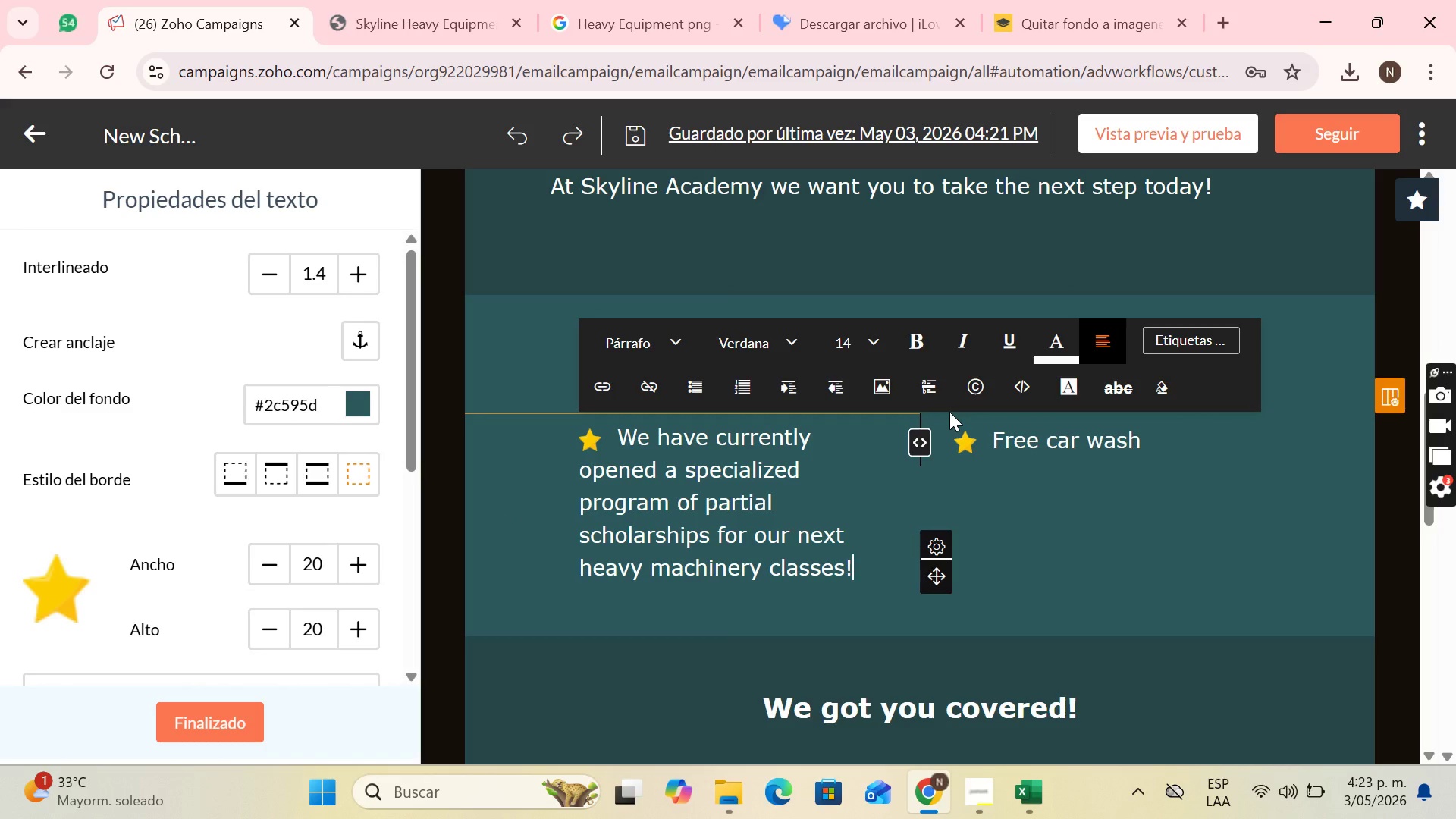 
mouse_move([977, 402])
 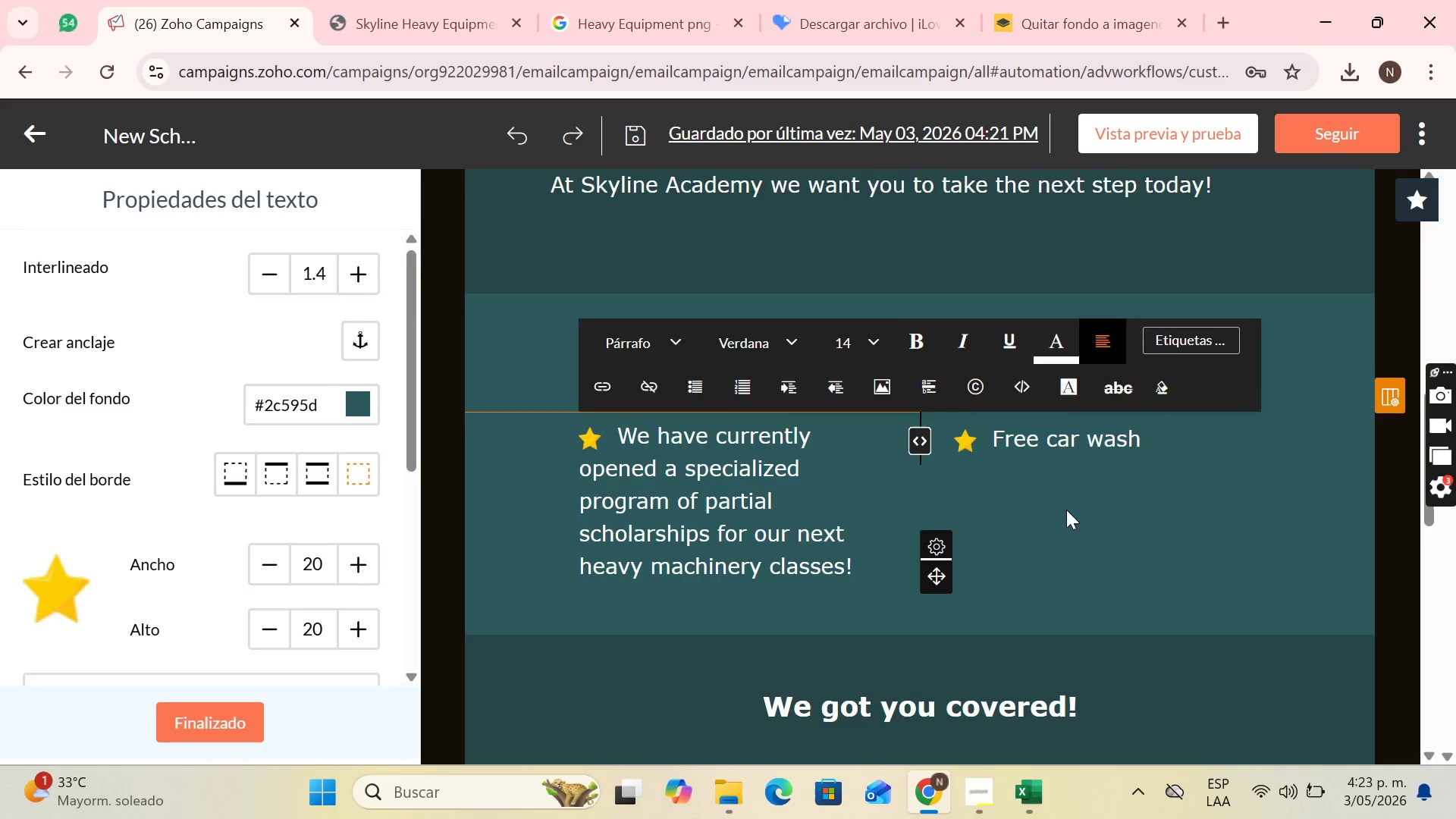 
scroll: coordinate [1086, 509], scroll_direction: down, amount: 9.0
 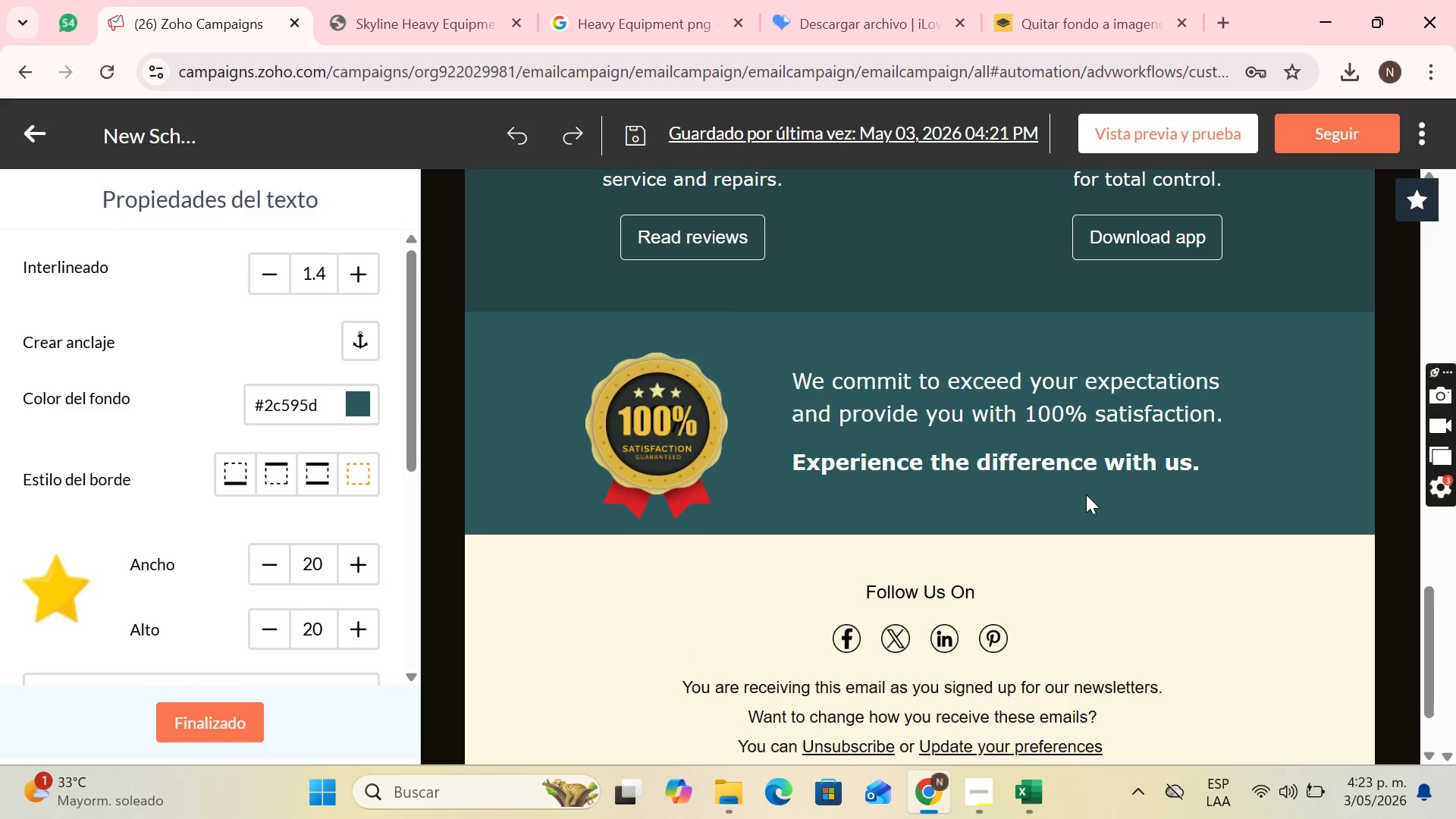 
scroll: coordinate [1103, 468], scroll_direction: up, amount: 9.0
 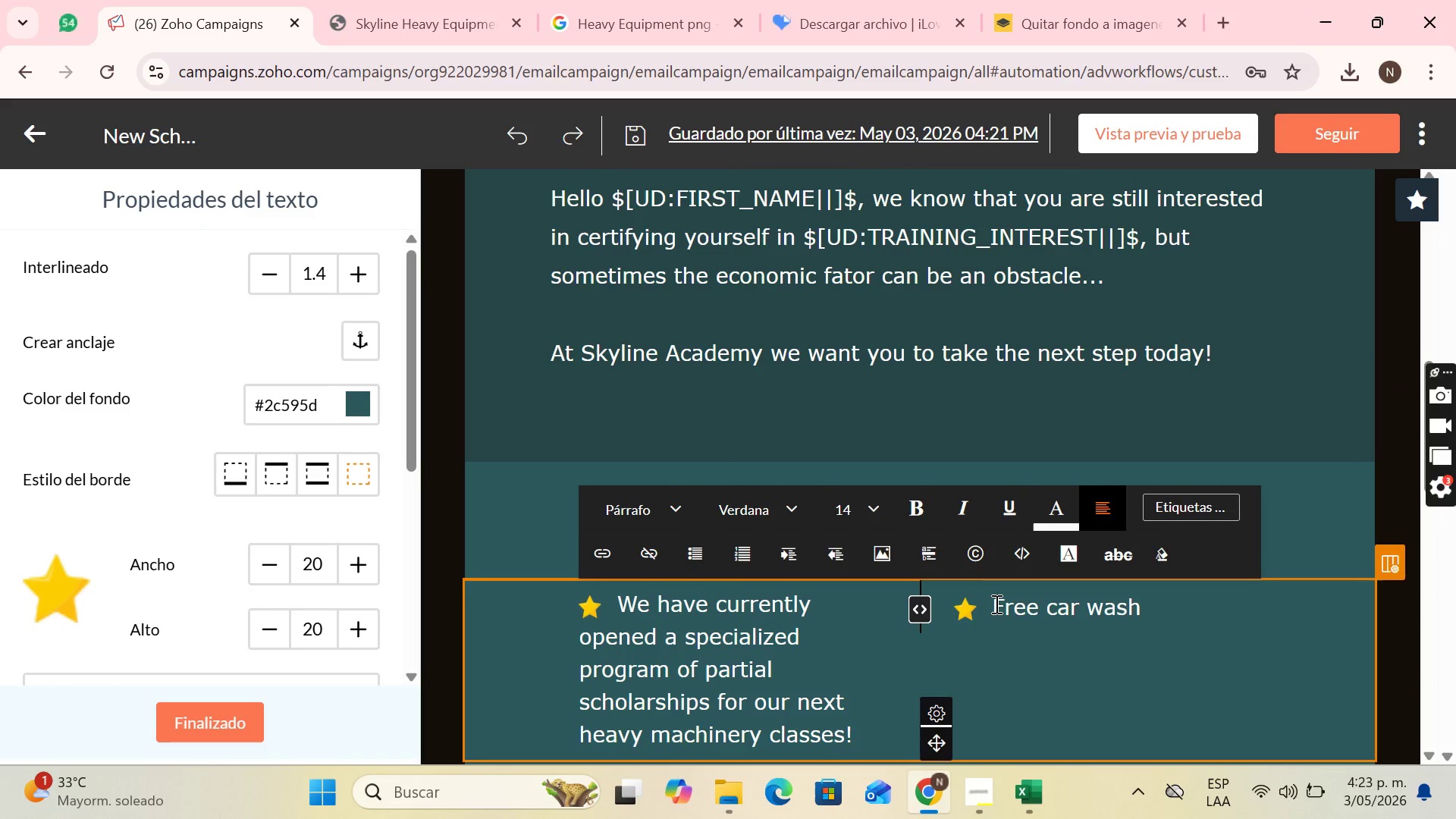 
scroll: coordinate [937, 605], scroll_direction: down, amount: 10.0
 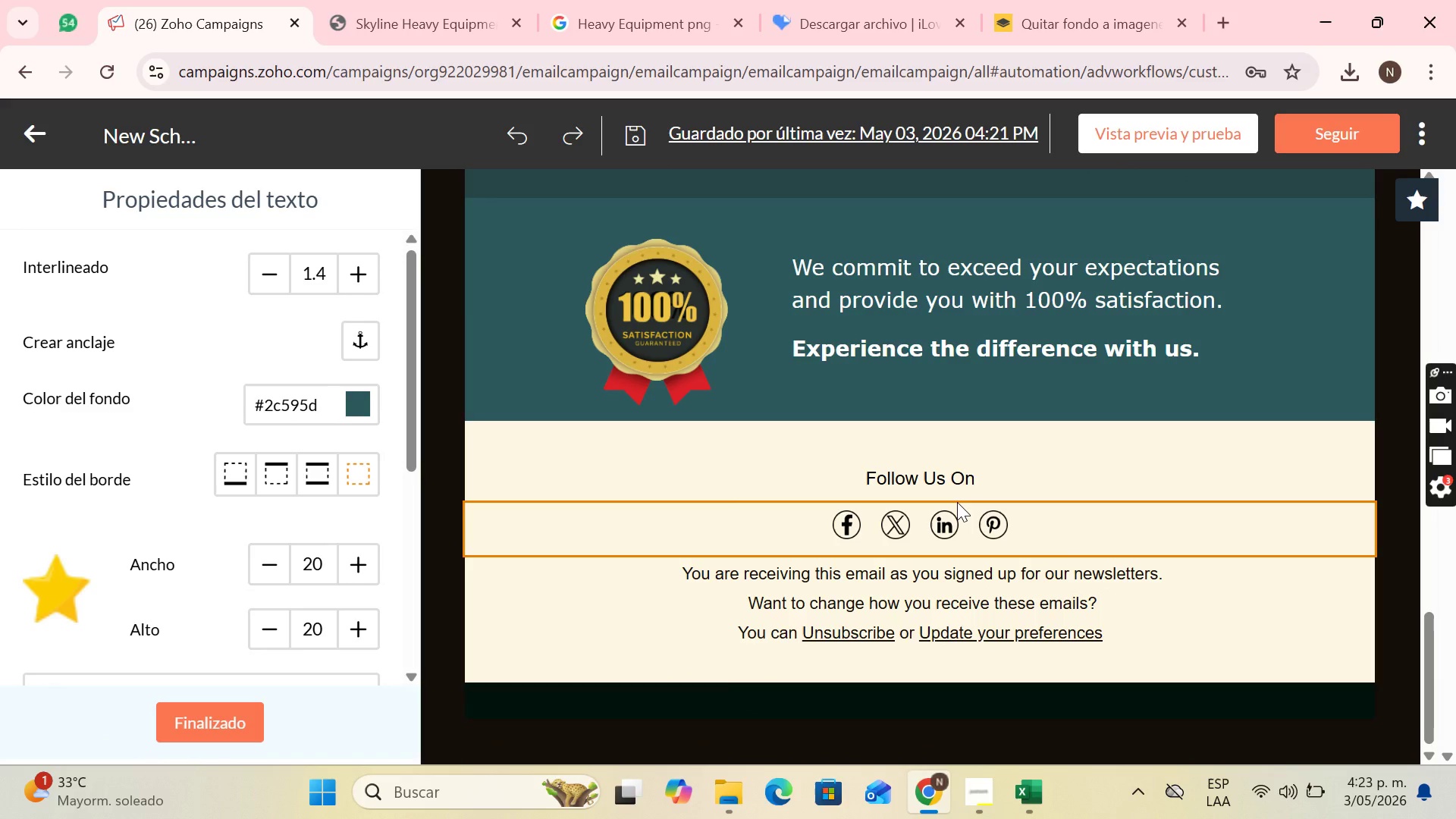 
wait(7.23)
 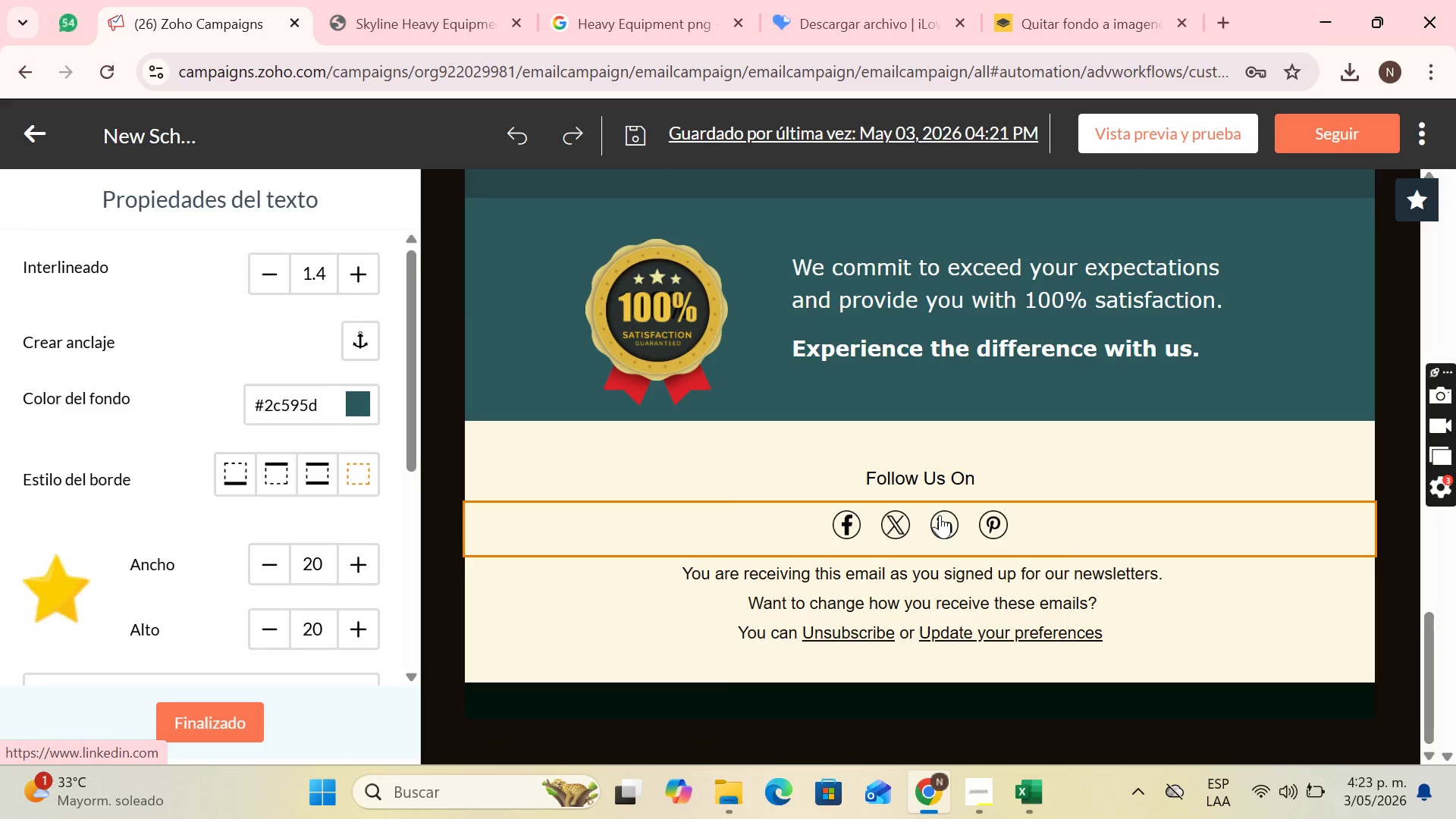 
left_click([1068, 325])
 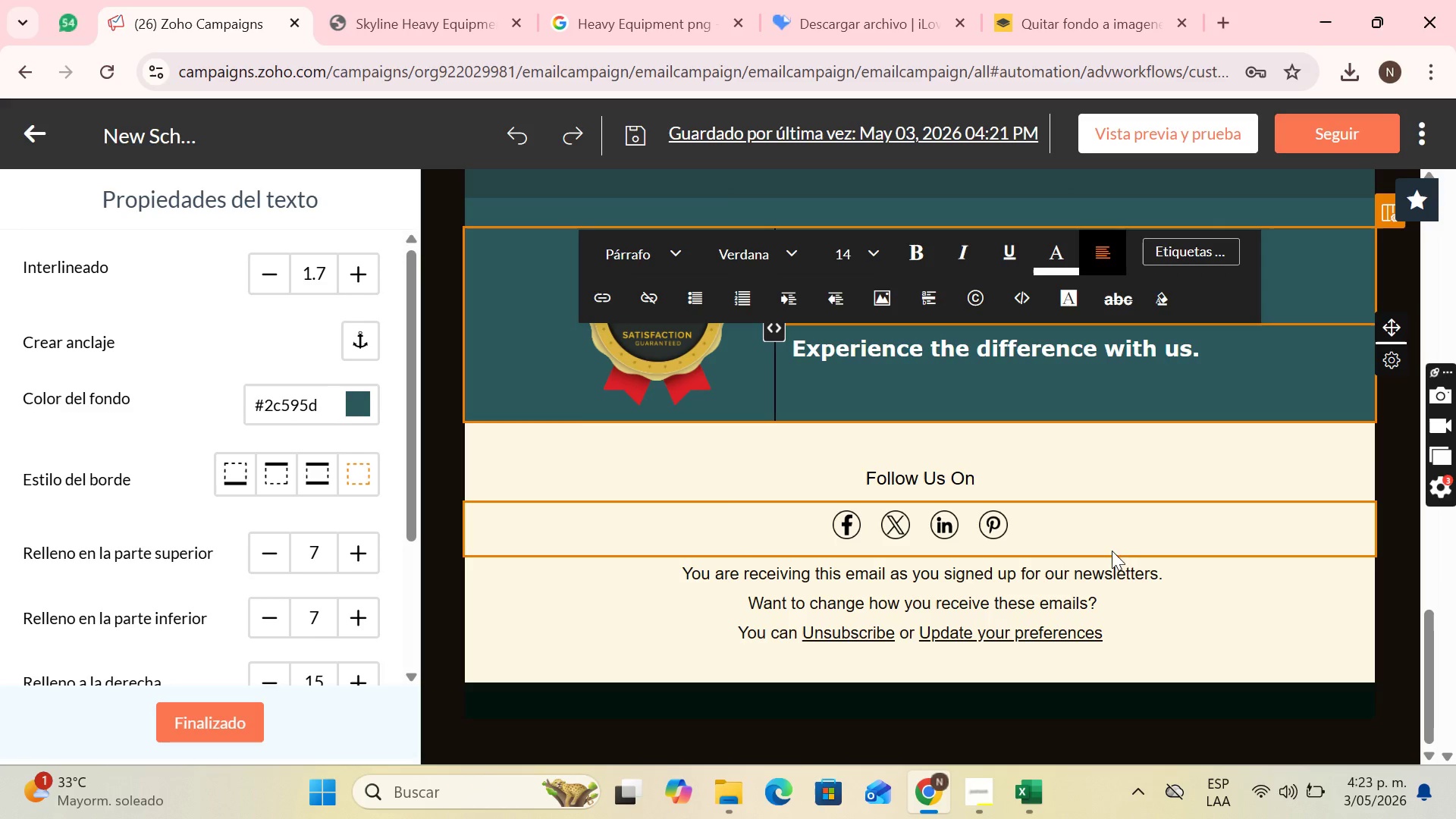 
left_click([1150, 452])
 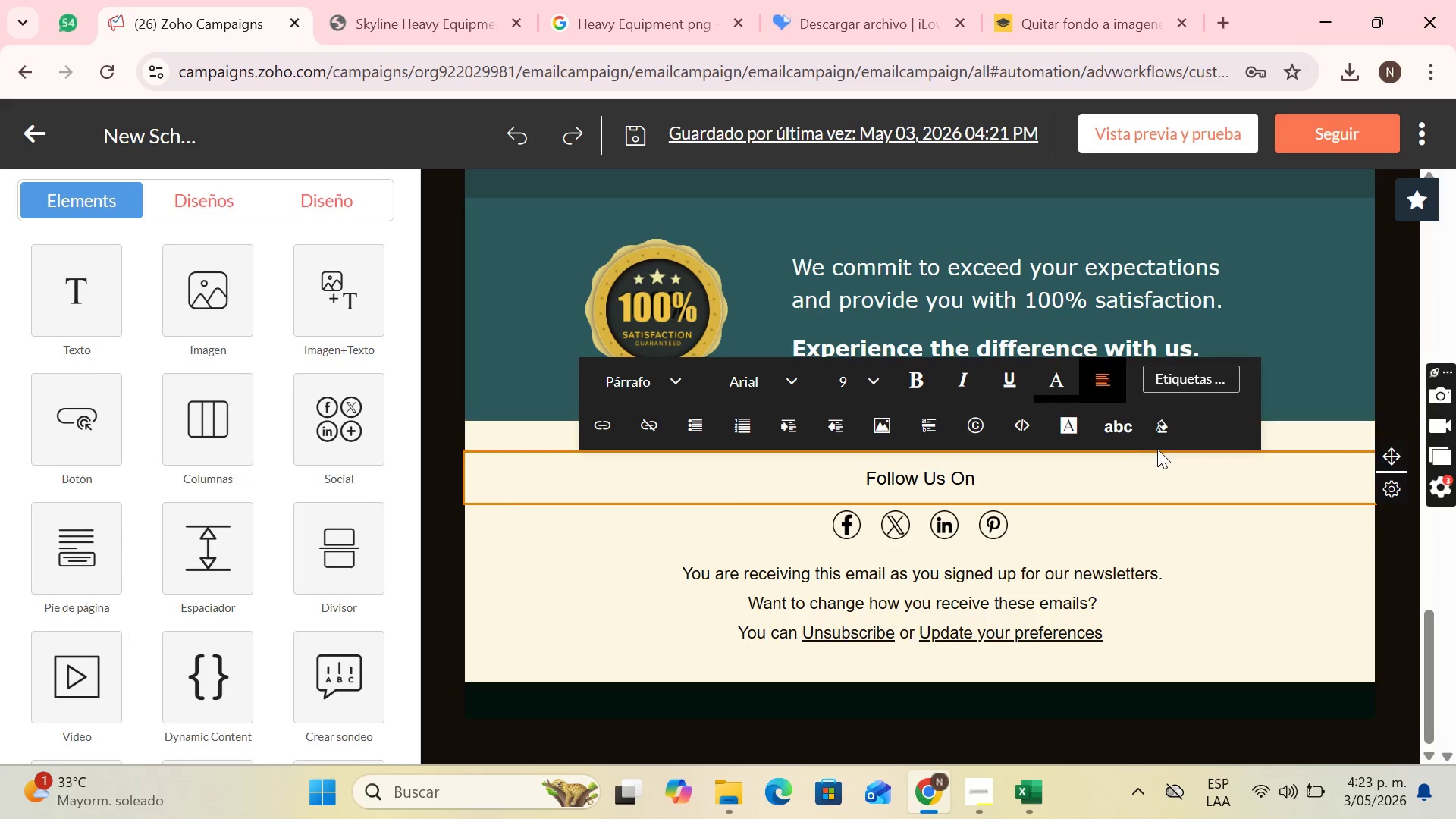 
scroll: coordinate [1219, 386], scroll_direction: up, amount: 14.0
 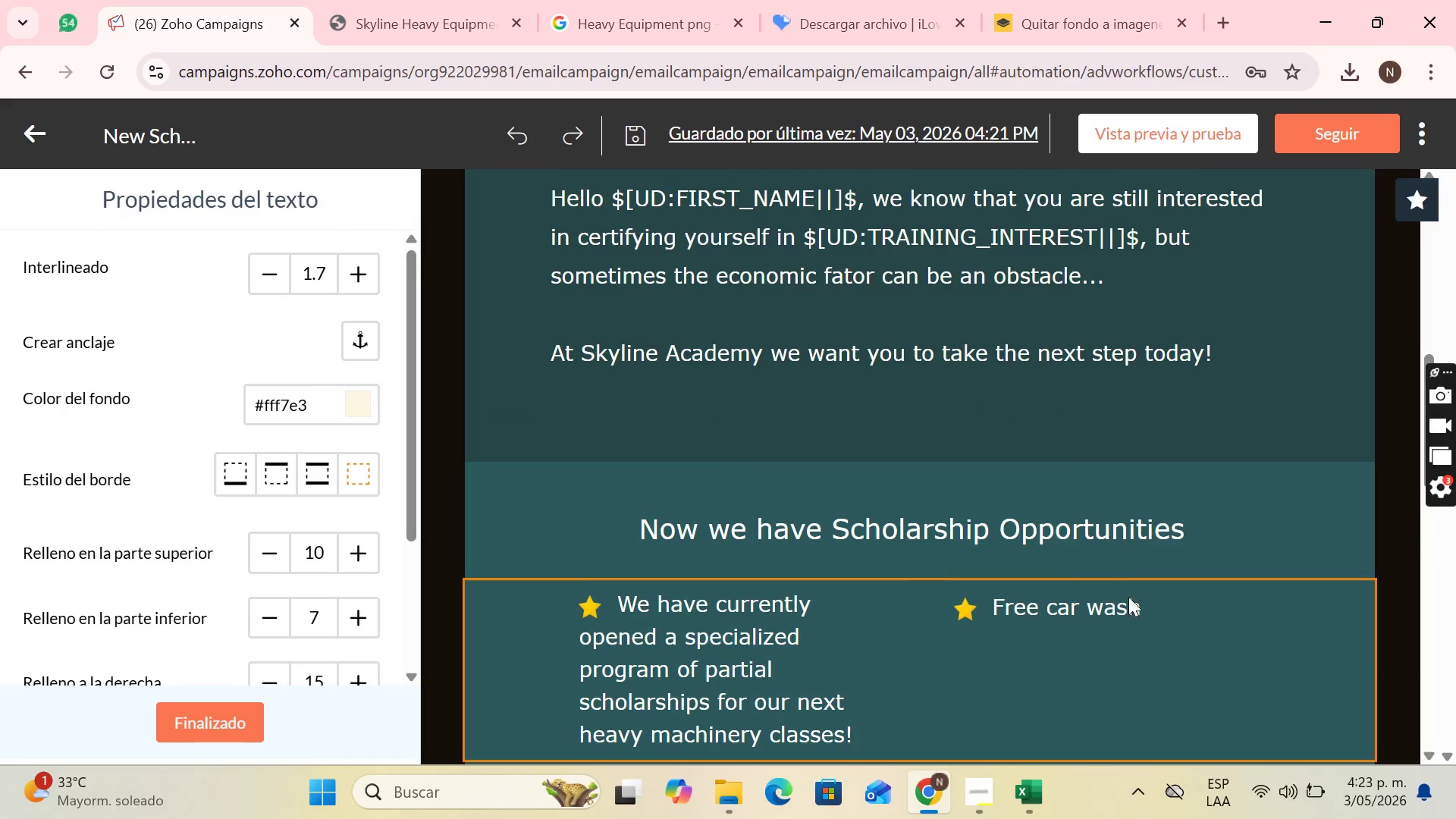 
left_click([1123, 607])
 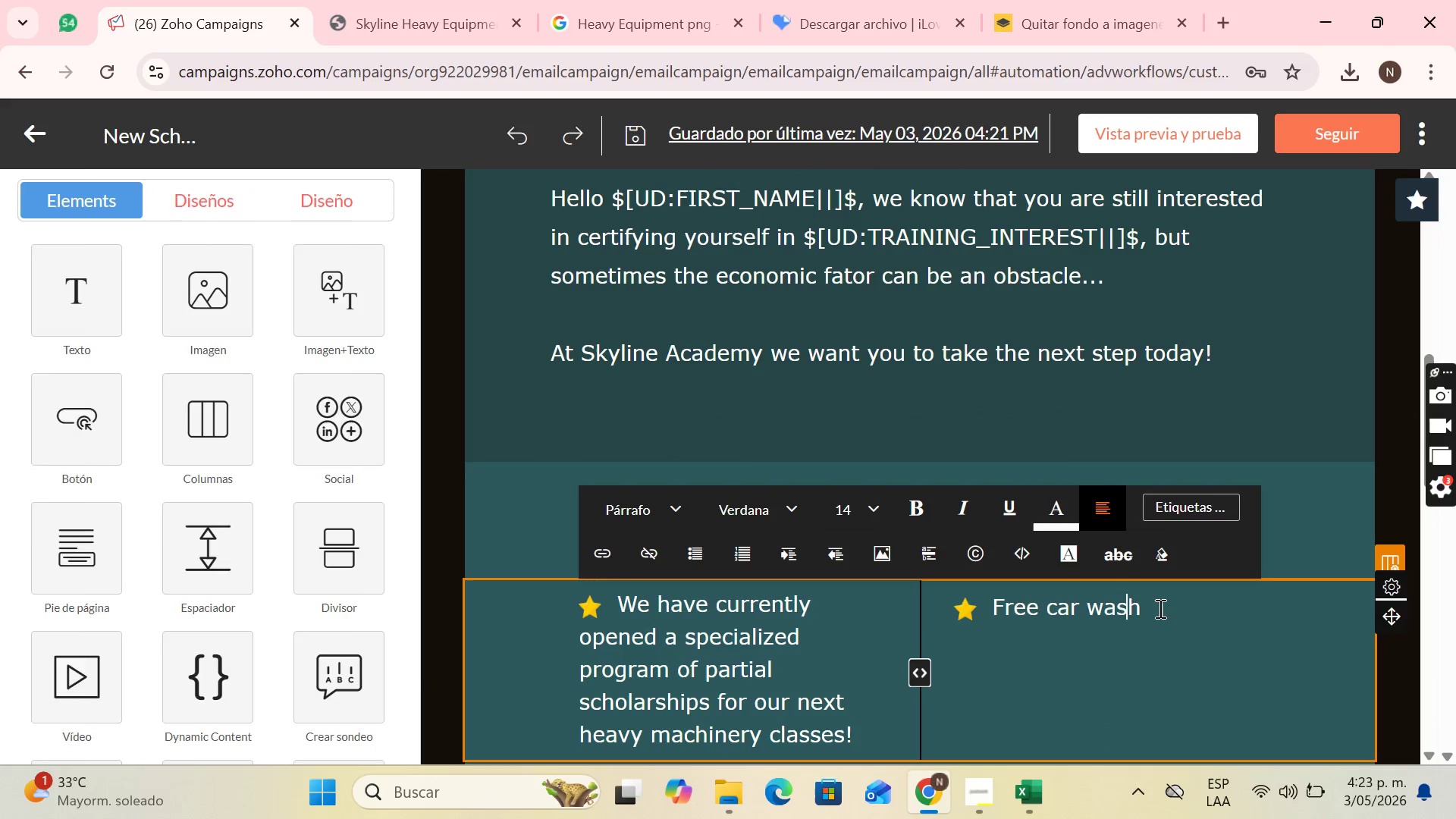 
left_click_drag(start_coordinate=[1159, 608], to_coordinate=[1008, 610])
 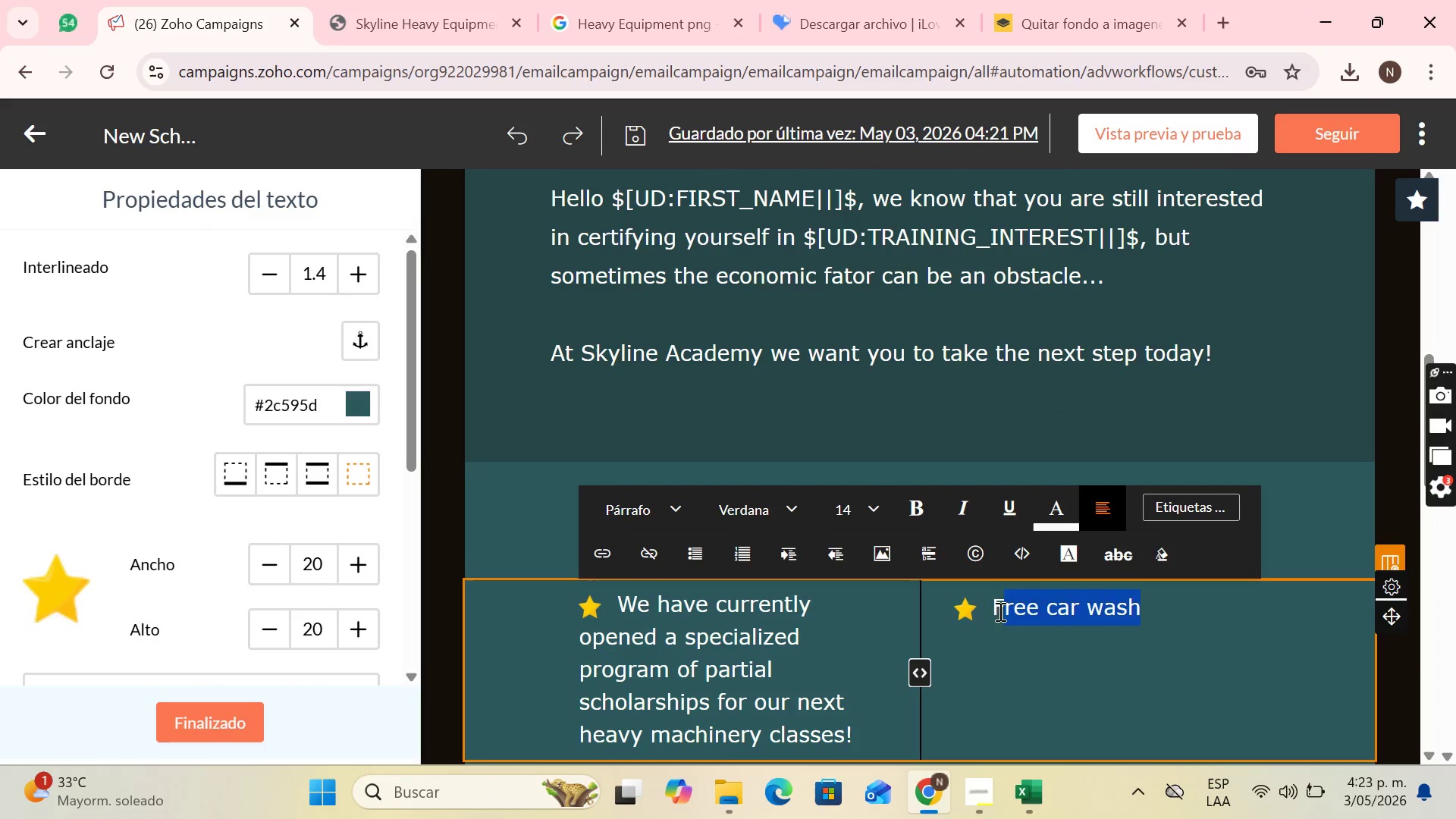 
key(Backspace)
 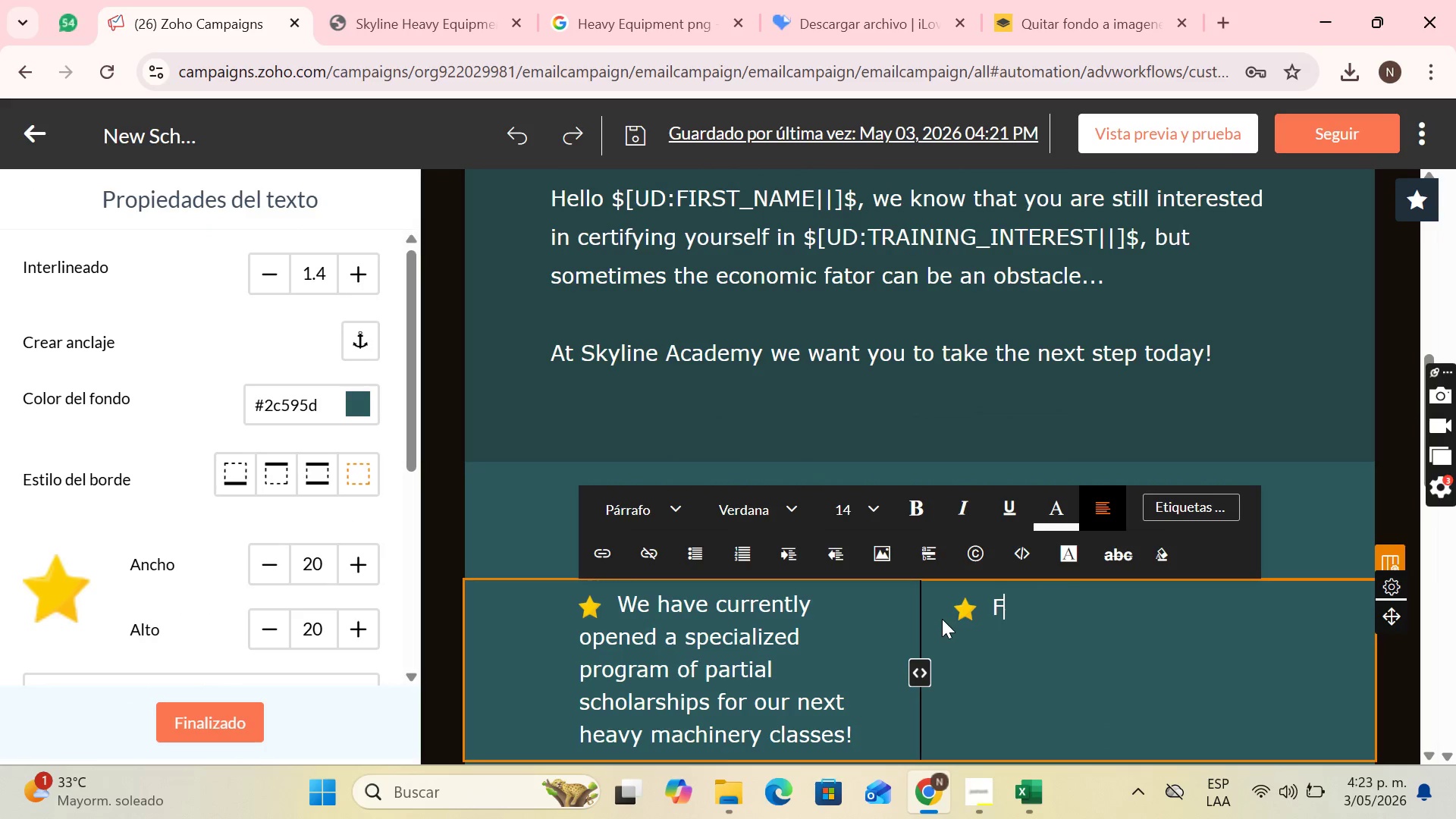 
key(CapsLock)
 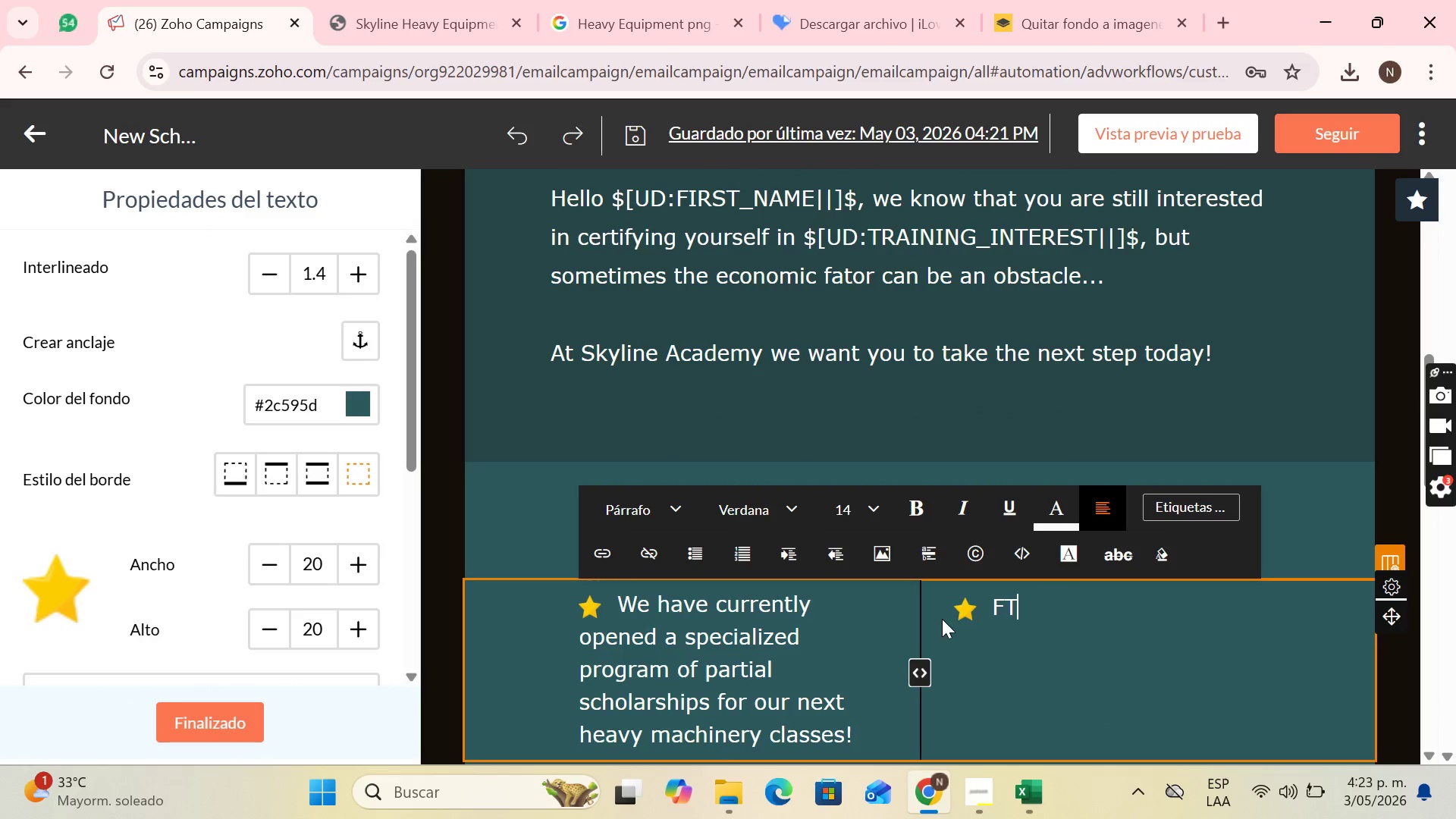 
key(T)
 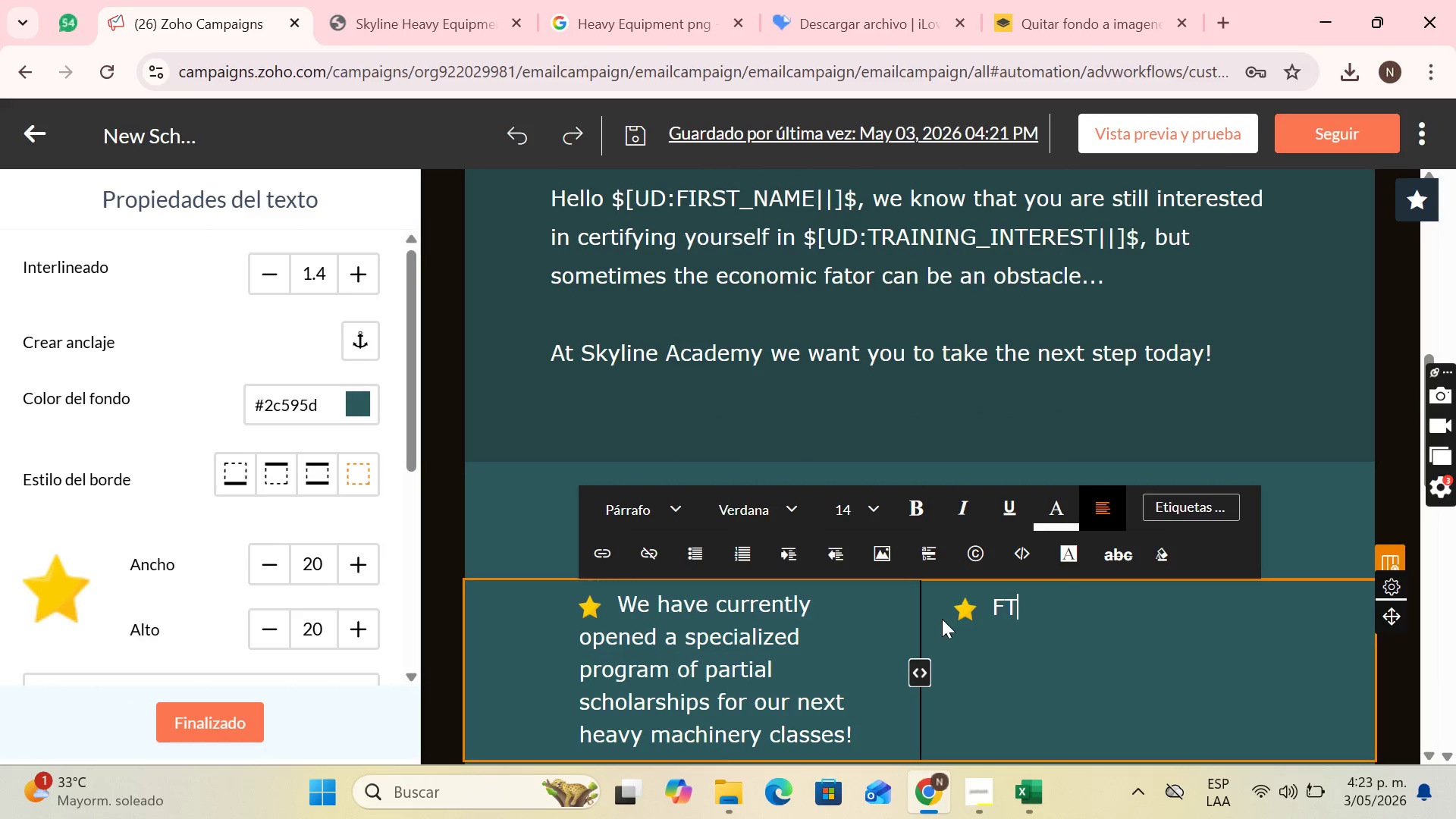 
key(CapsLock)
 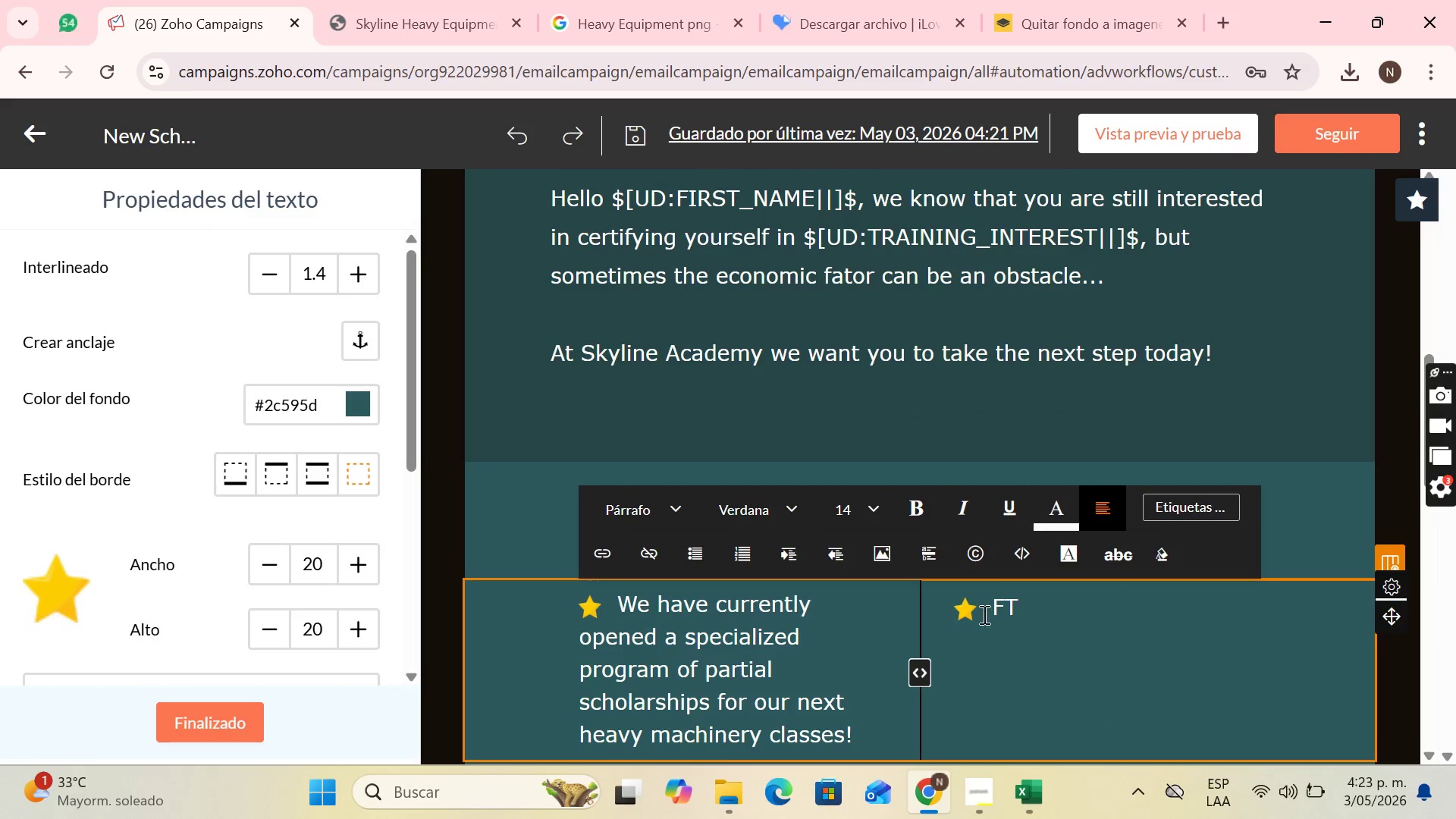 
key(ArrowLeft)
 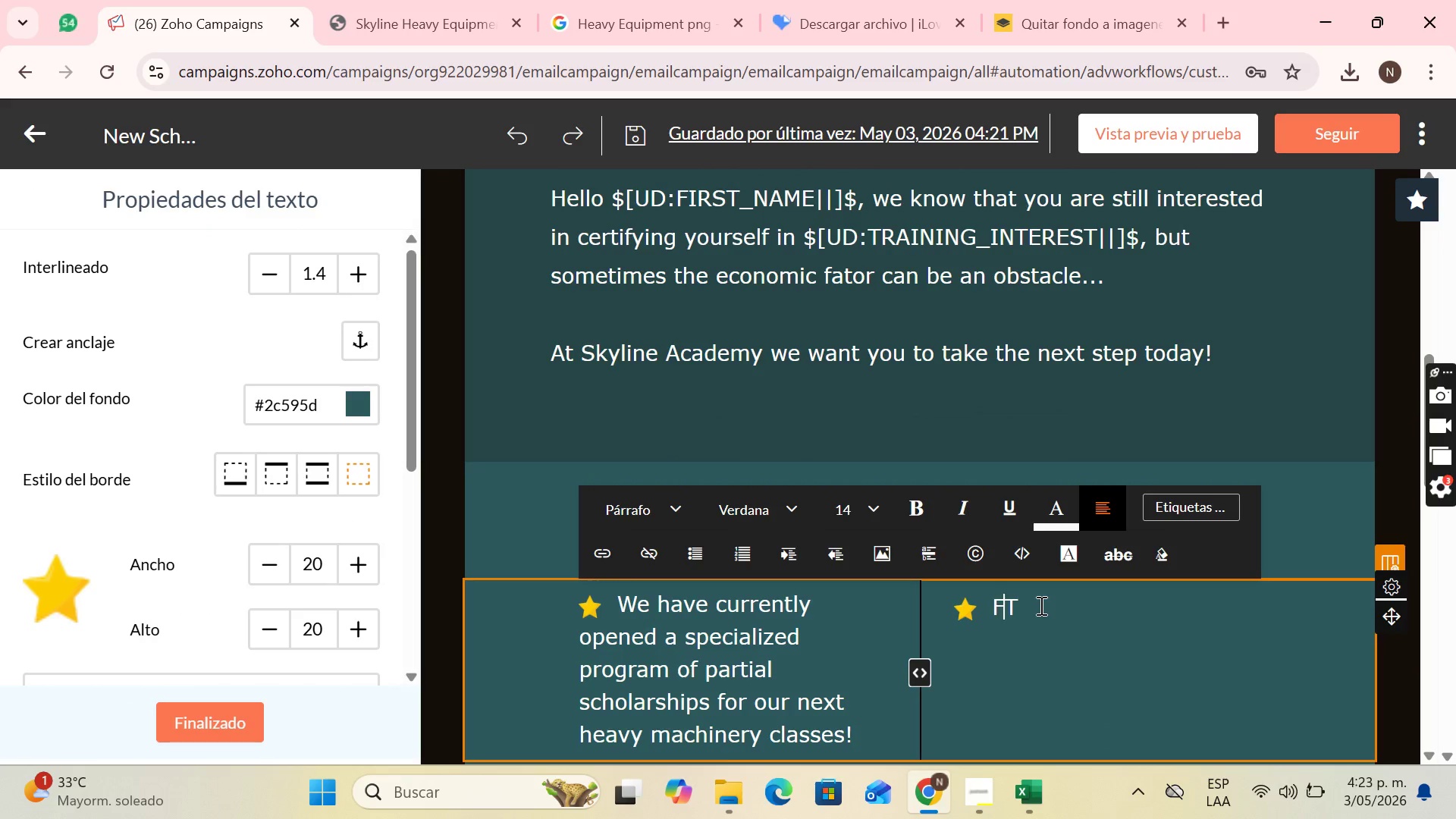 
key(Backspace)
 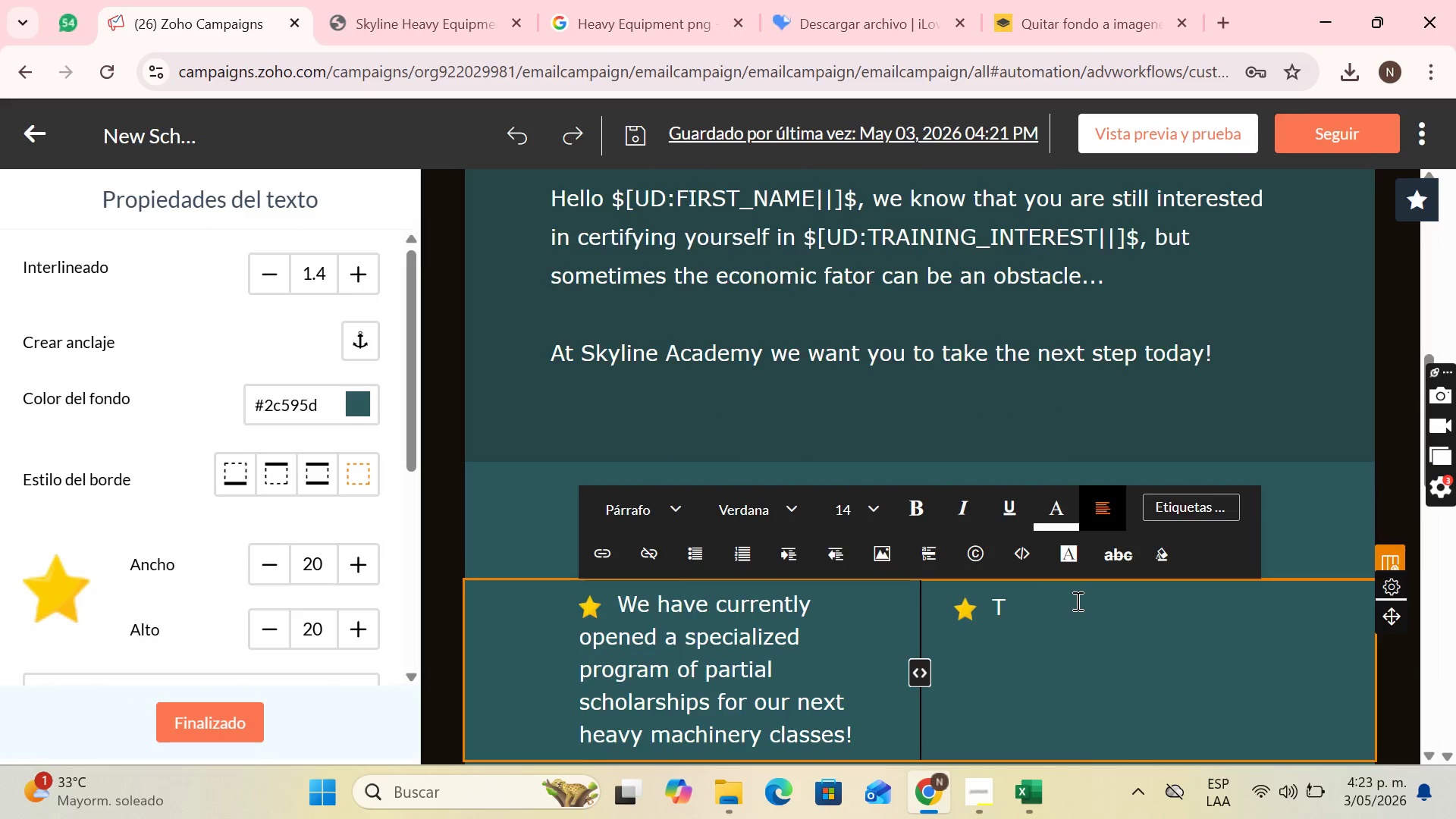 
key(PageDown)
 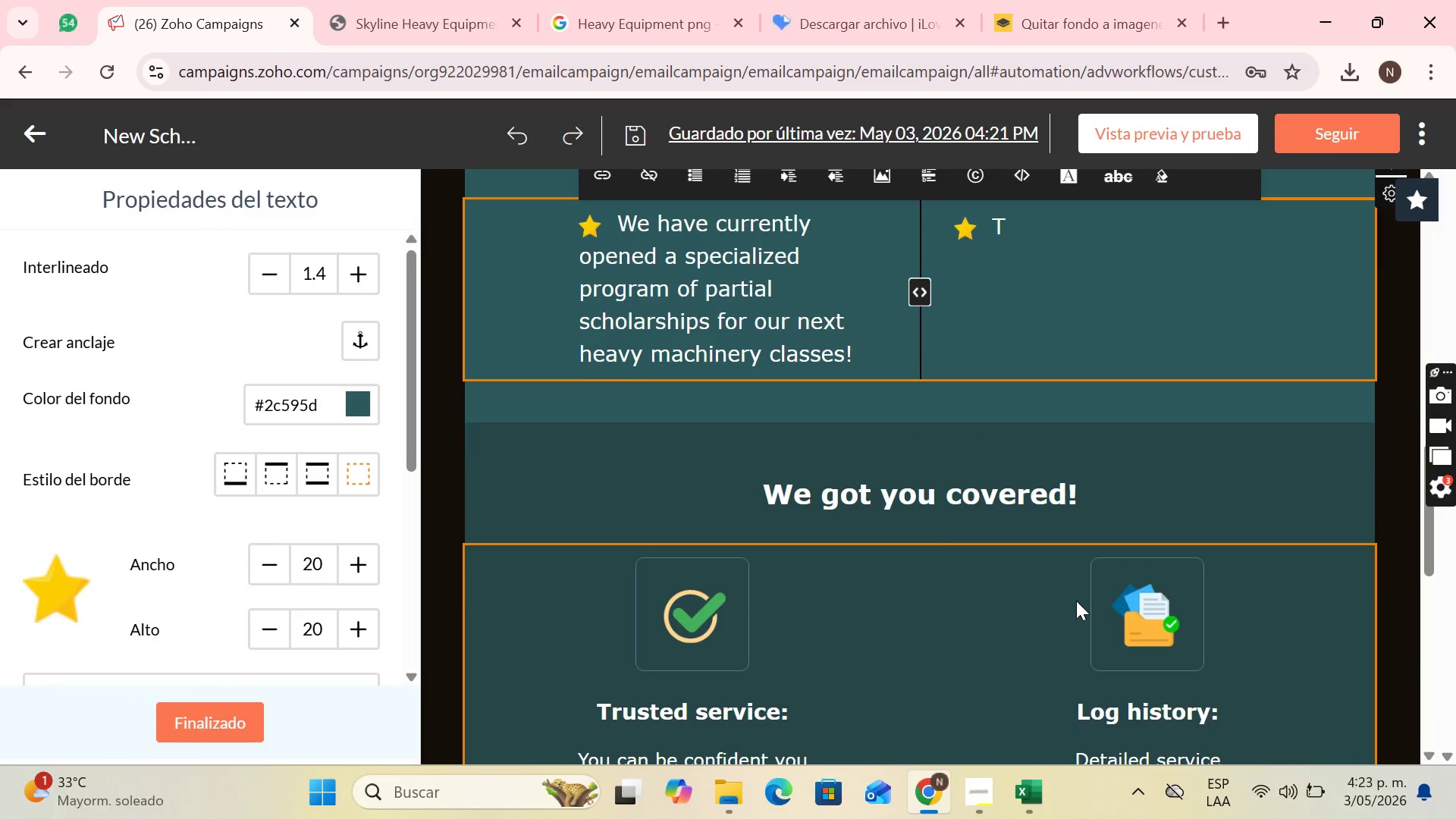 
key(PageUp)
 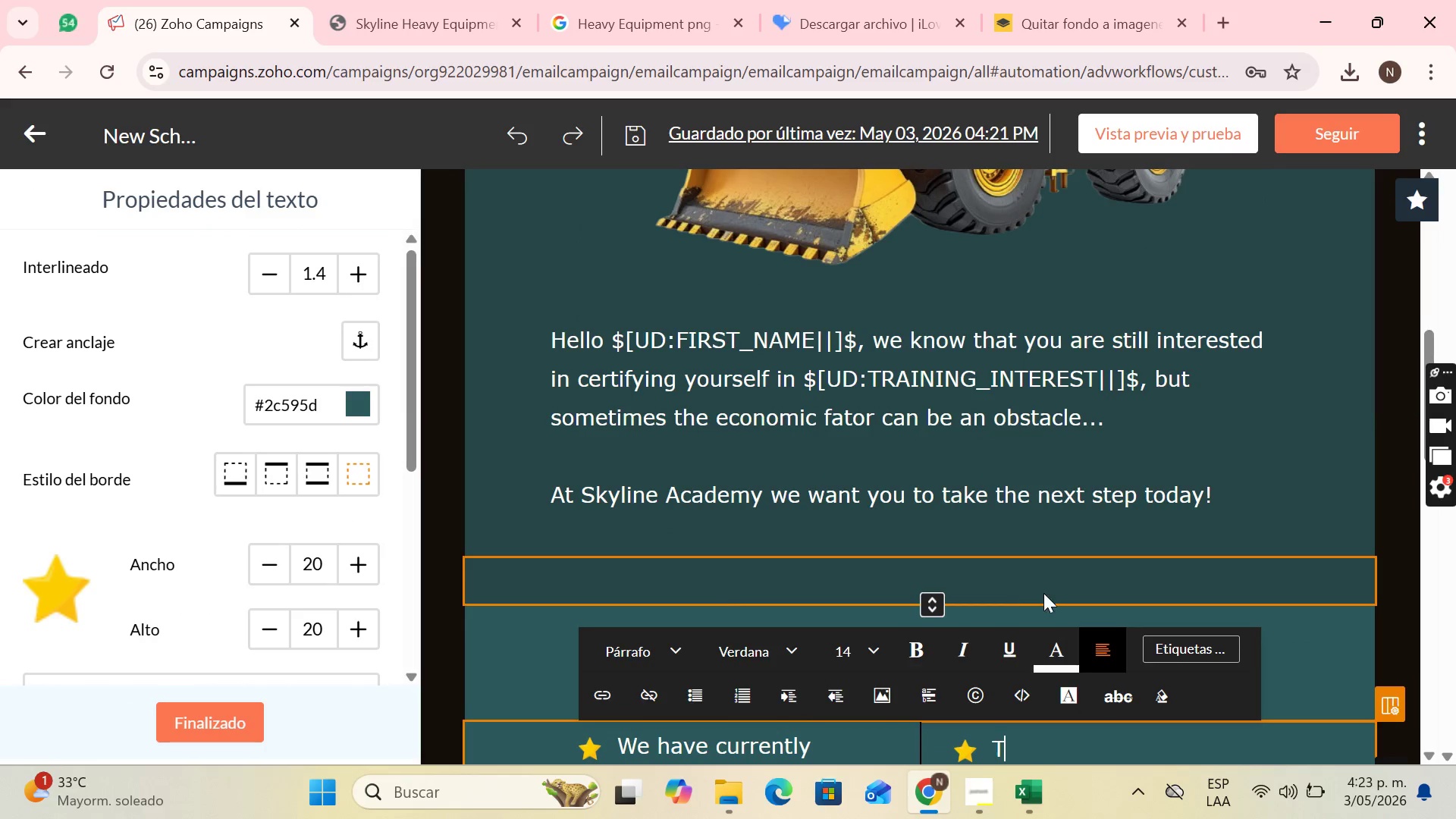 
scroll: coordinate [1063, 589], scroll_direction: down, amount: 3.0
 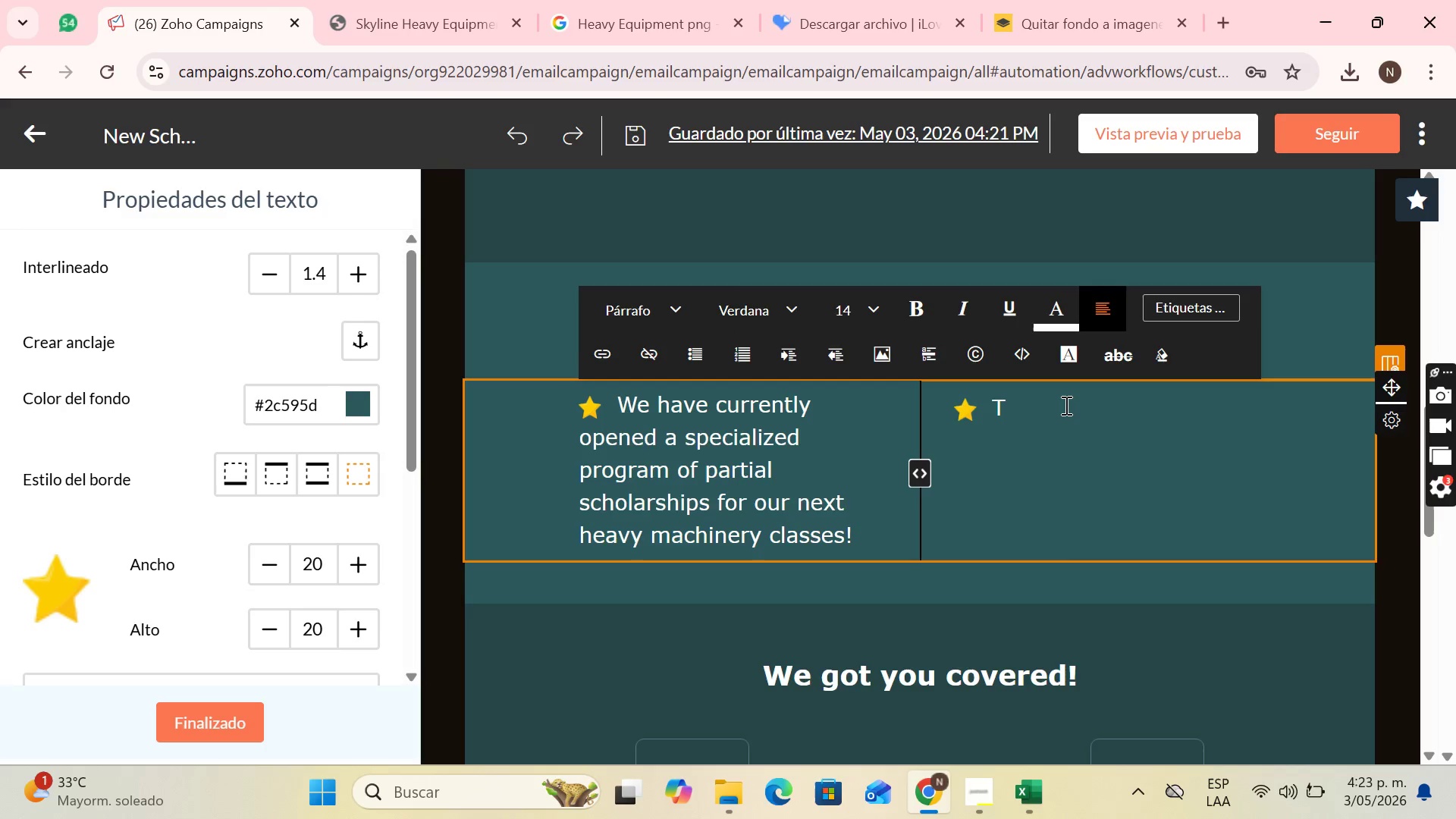 
type(his benefit is designed  )
key(Backspace)
type(ec)
key(Backspace)
type(xclusively for recent queries that, like yours, seek excellence and security in the operation of equipement )
 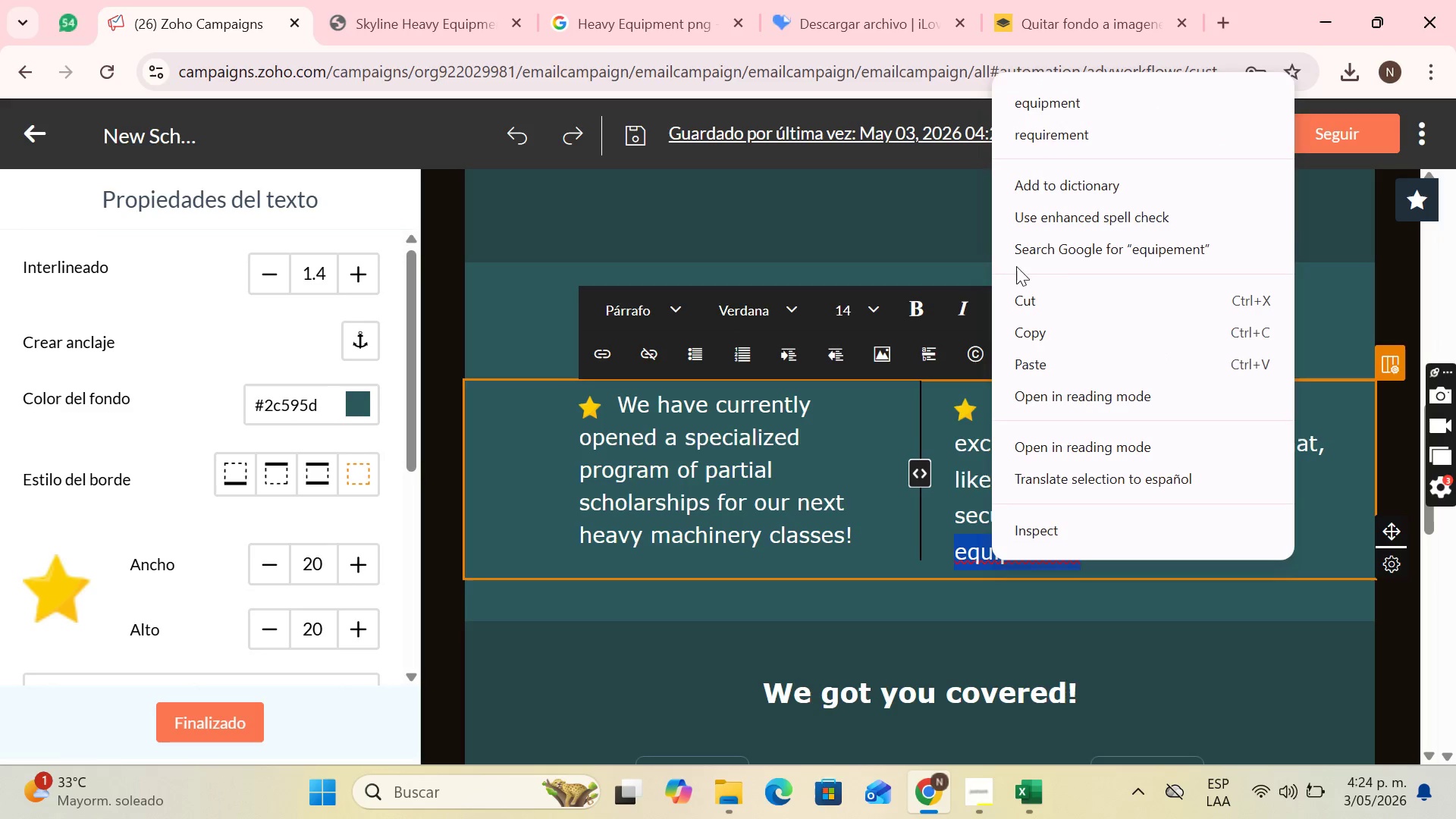 
left_click([1129, 99])
 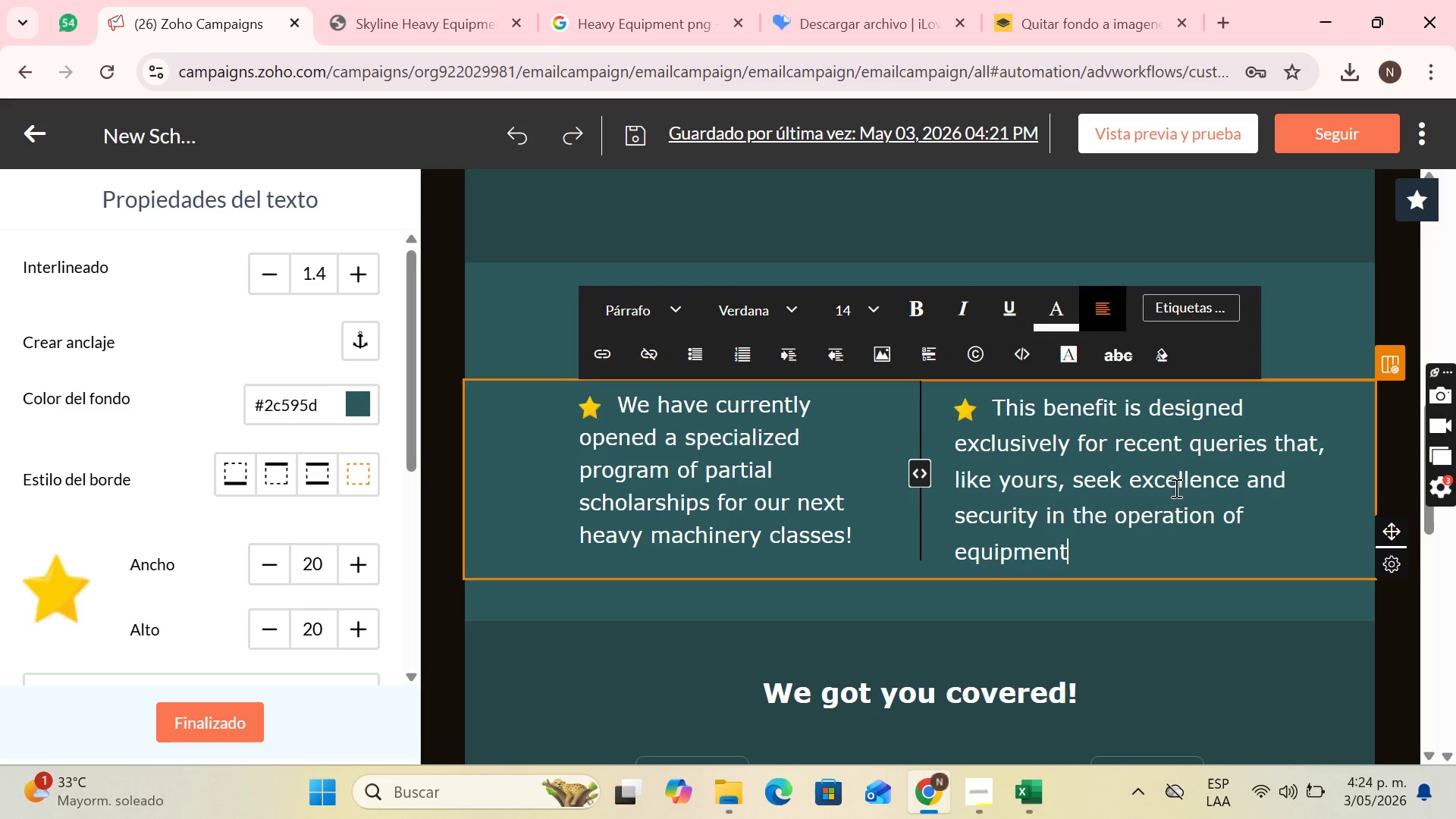 
wait(12.5)
 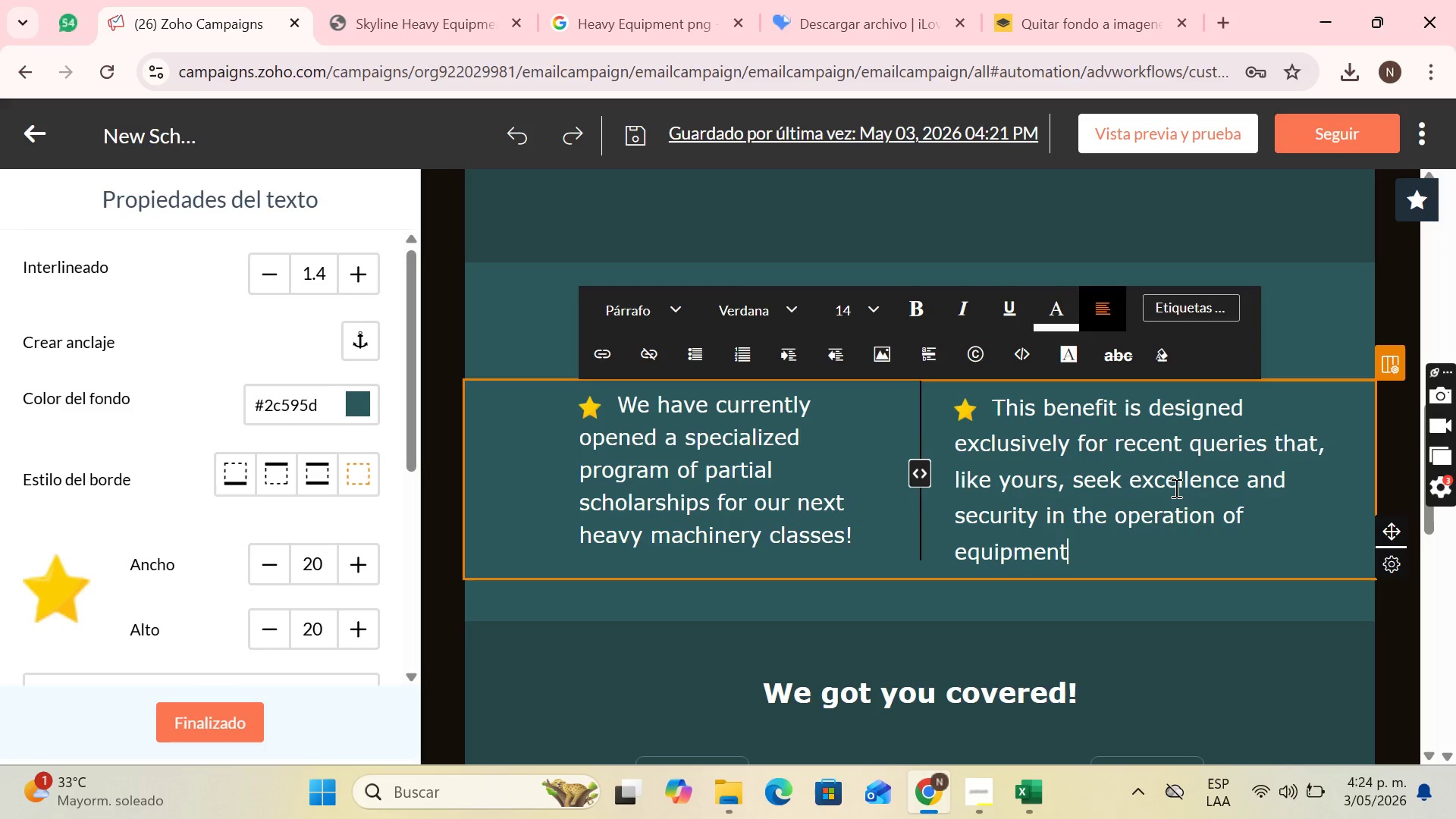 
scroll: coordinate [1168, 517], scroll_direction: down, amount: 3.0
 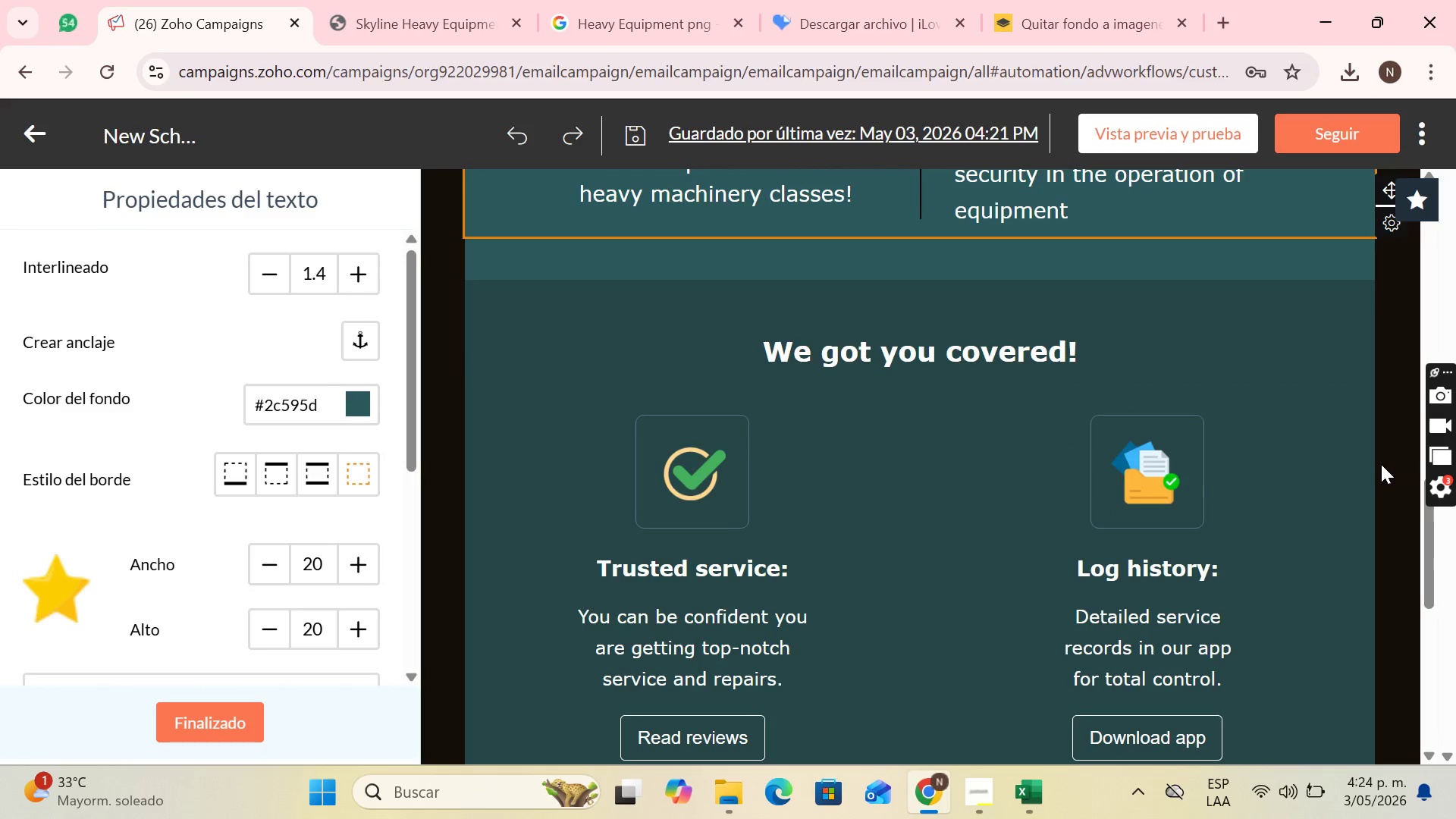 
double_click([1355, 460])
 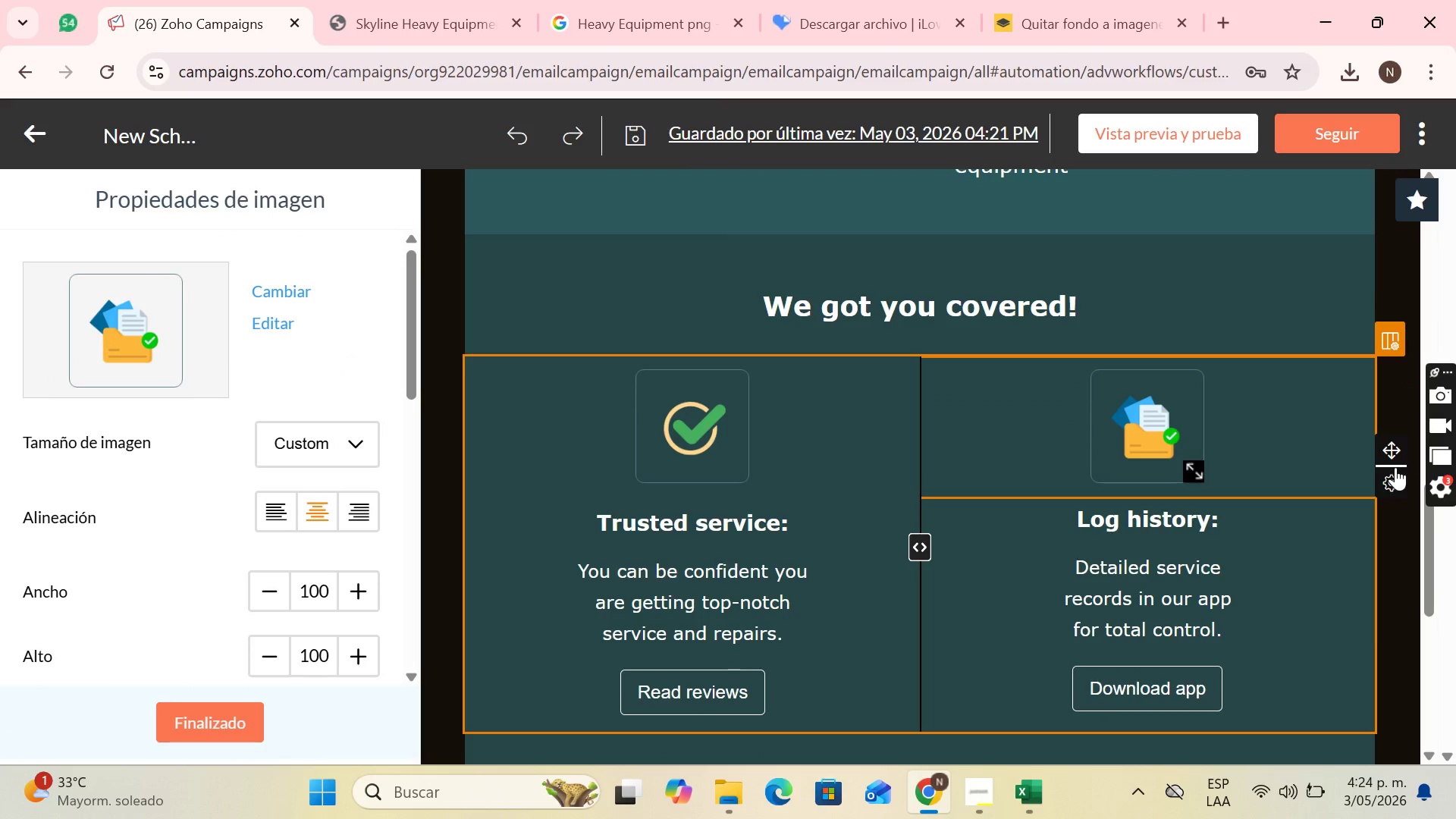 
left_click([1391, 477])
 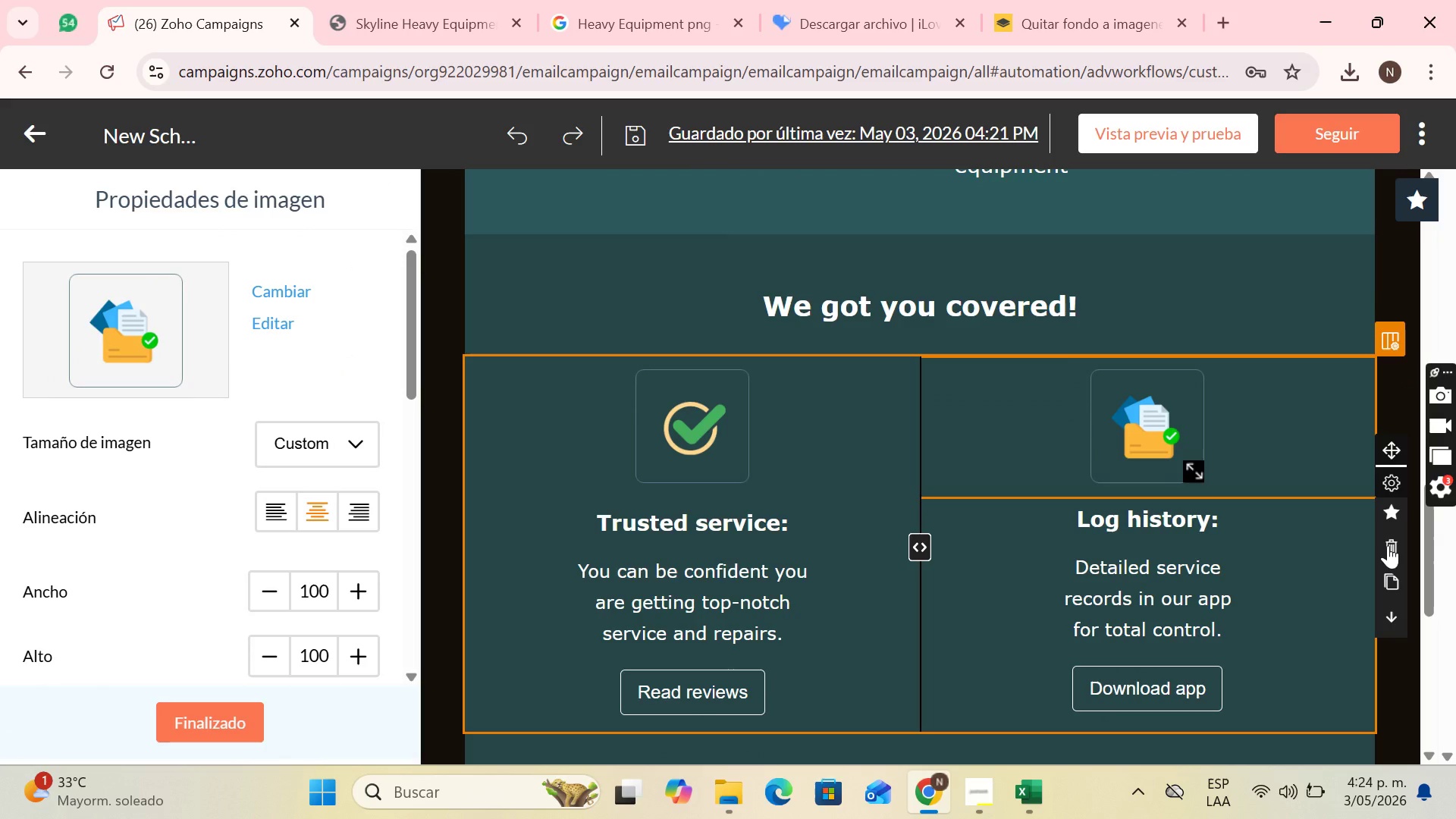 
left_click([1388, 545])
 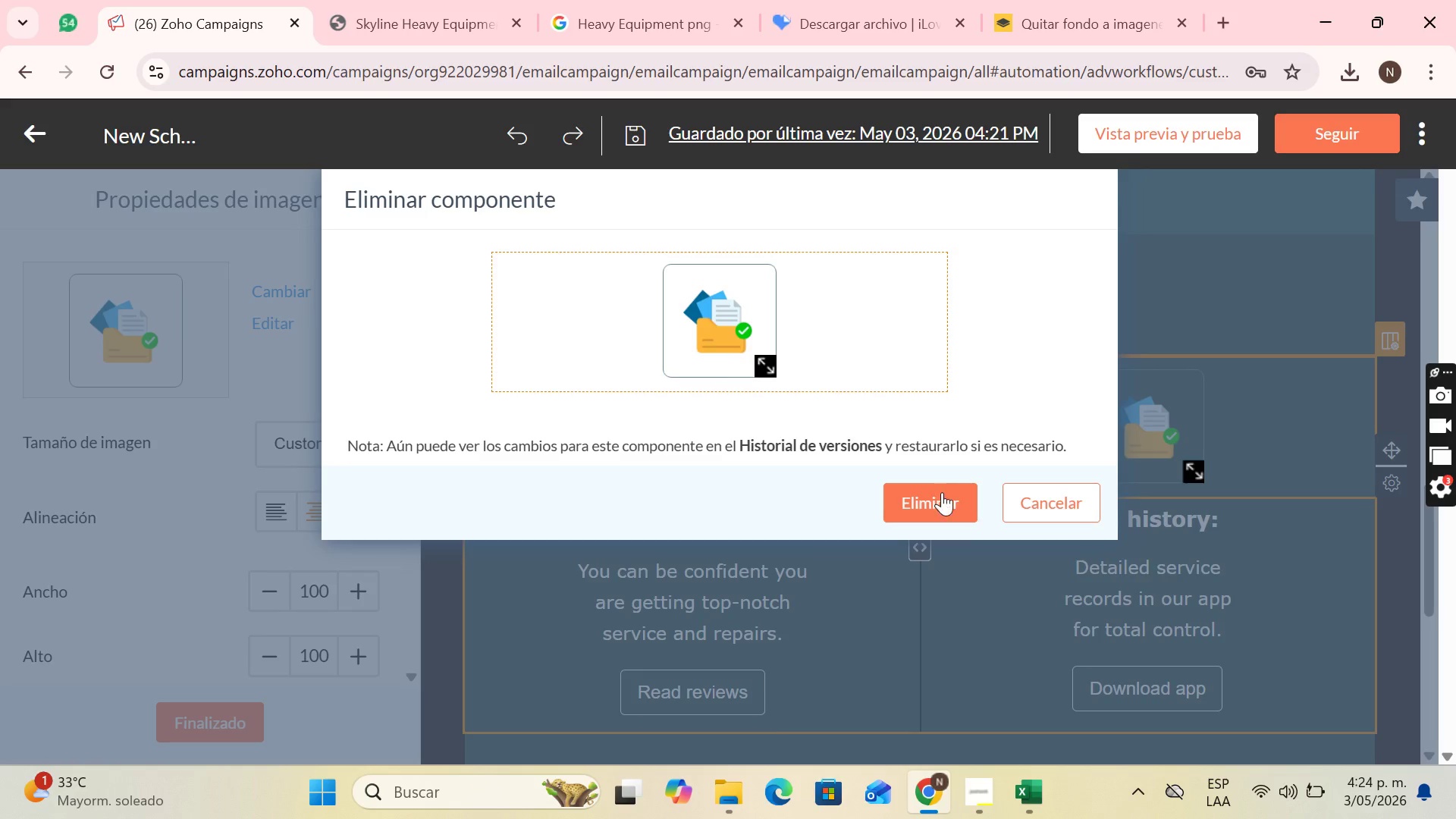 
left_click([943, 496])
 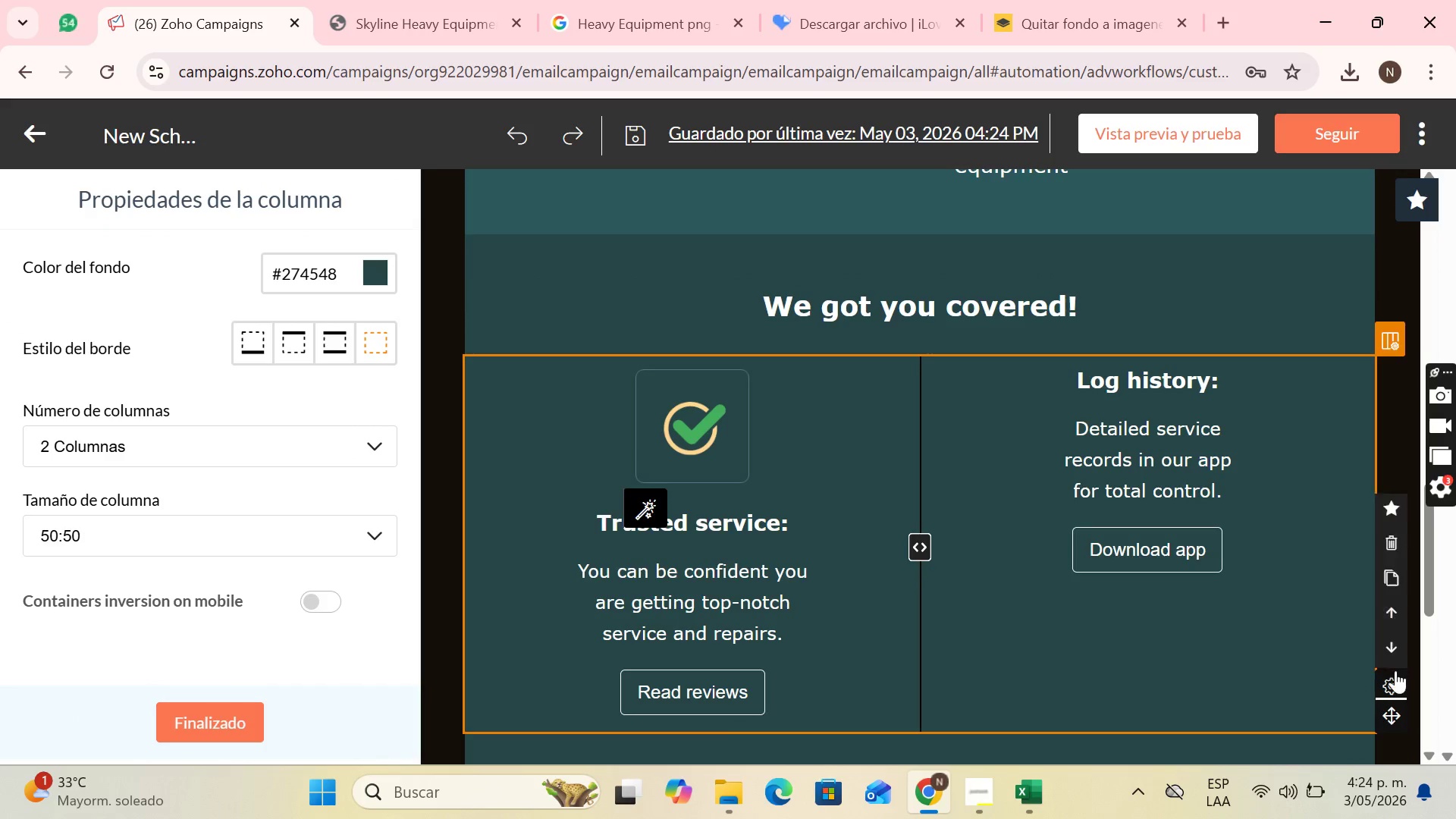 
left_click([1394, 536])
 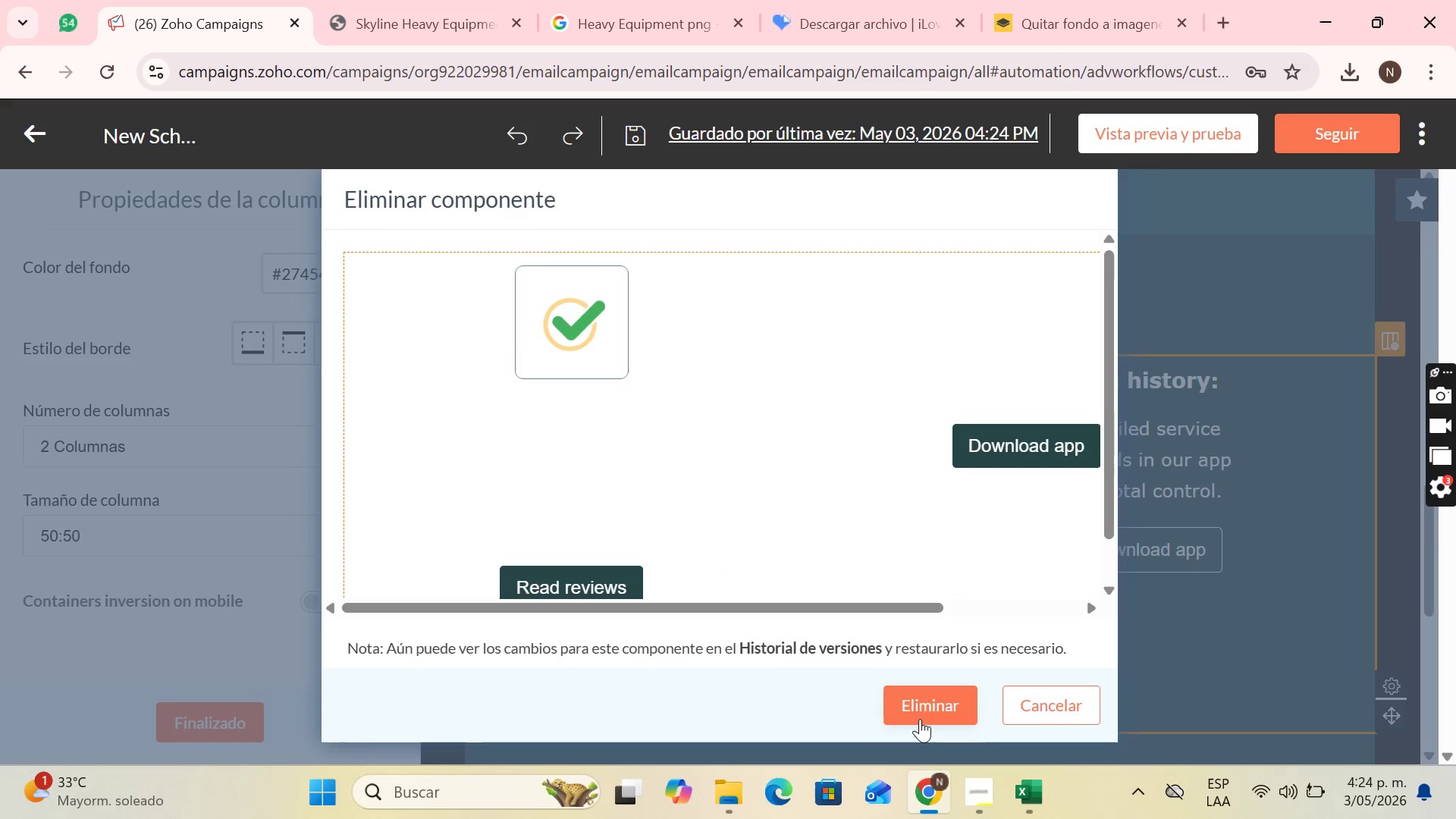 
left_click([918, 692])
 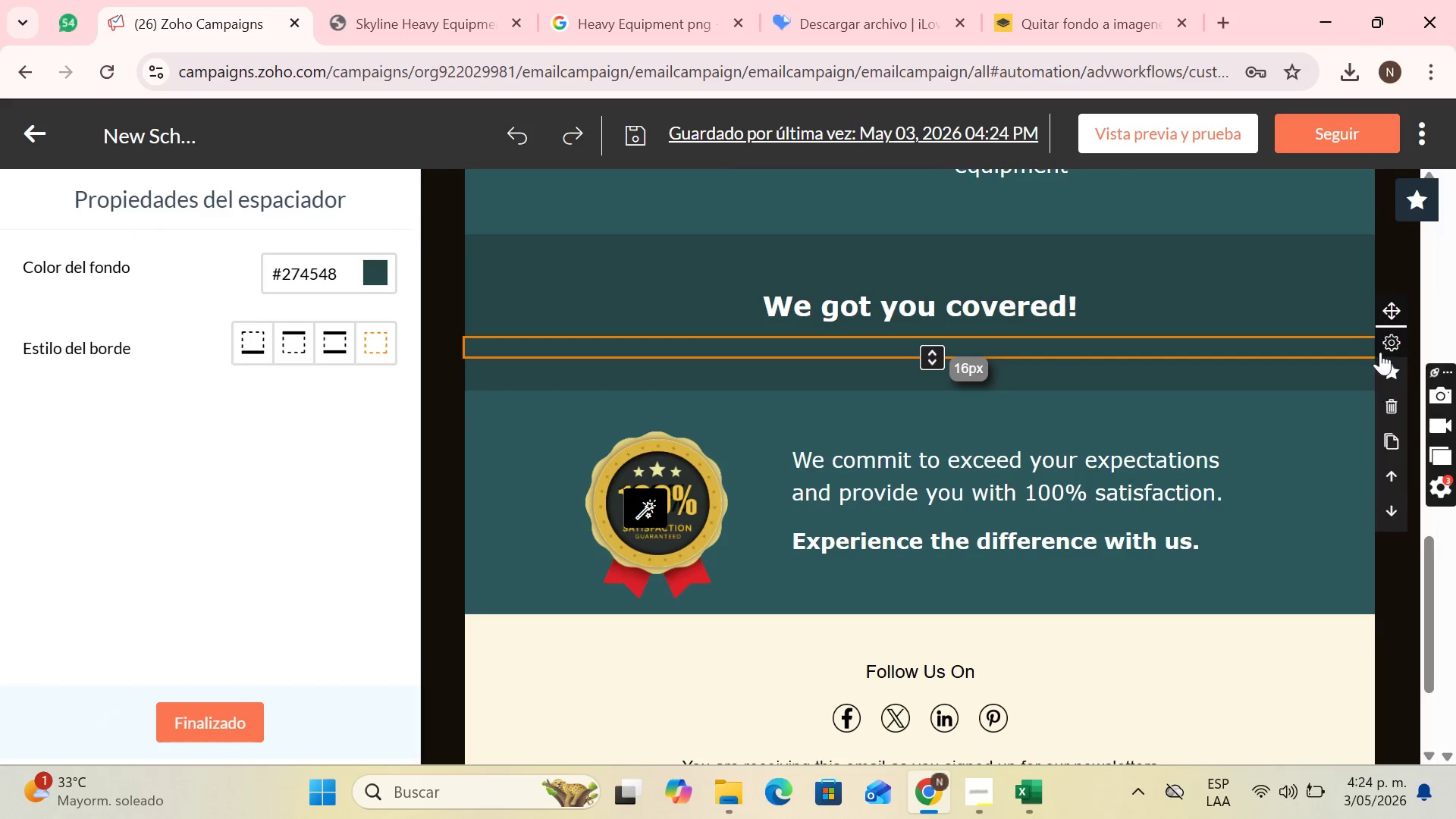 
left_click([1387, 401])
 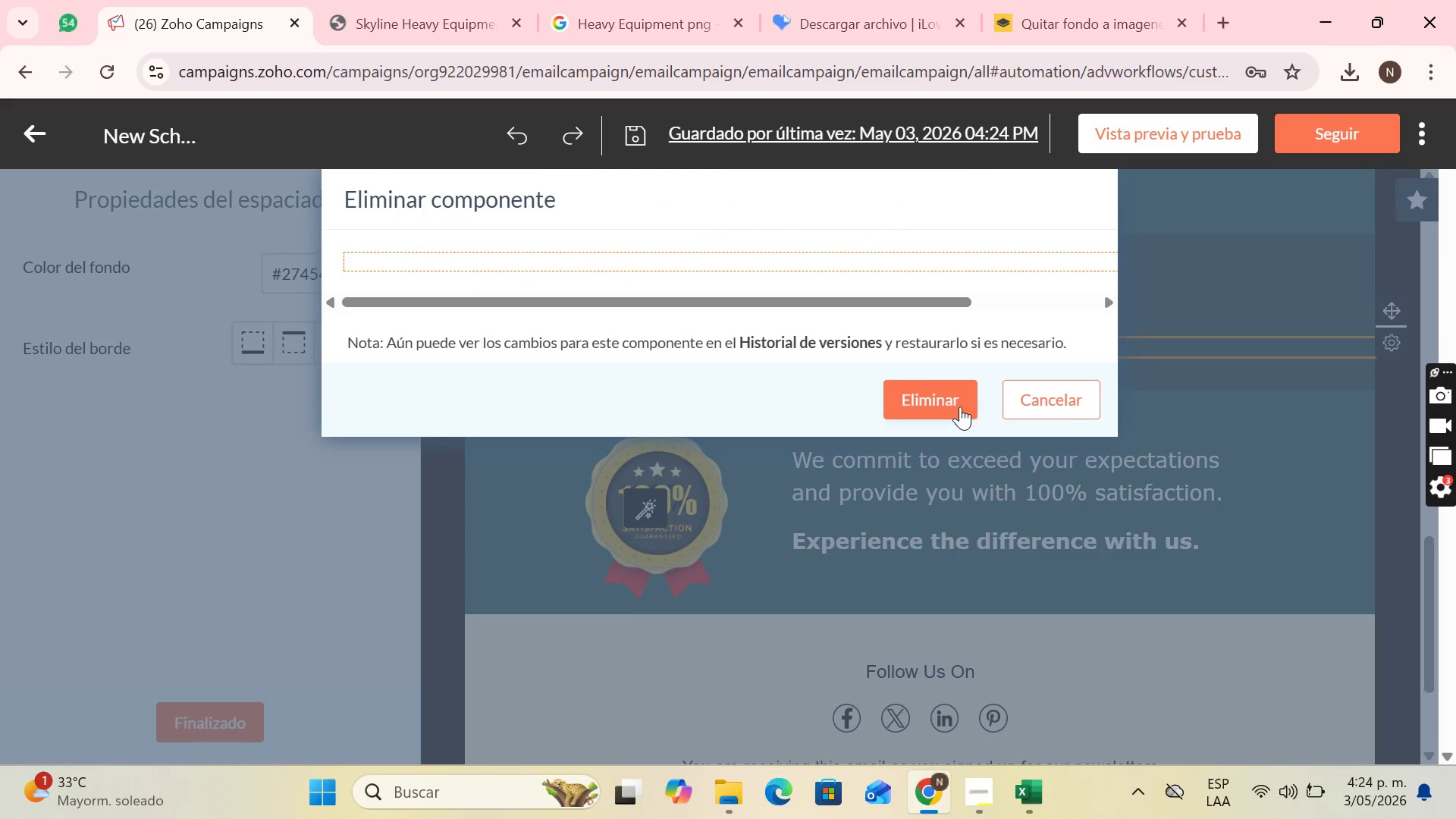 
left_click([960, 406])
 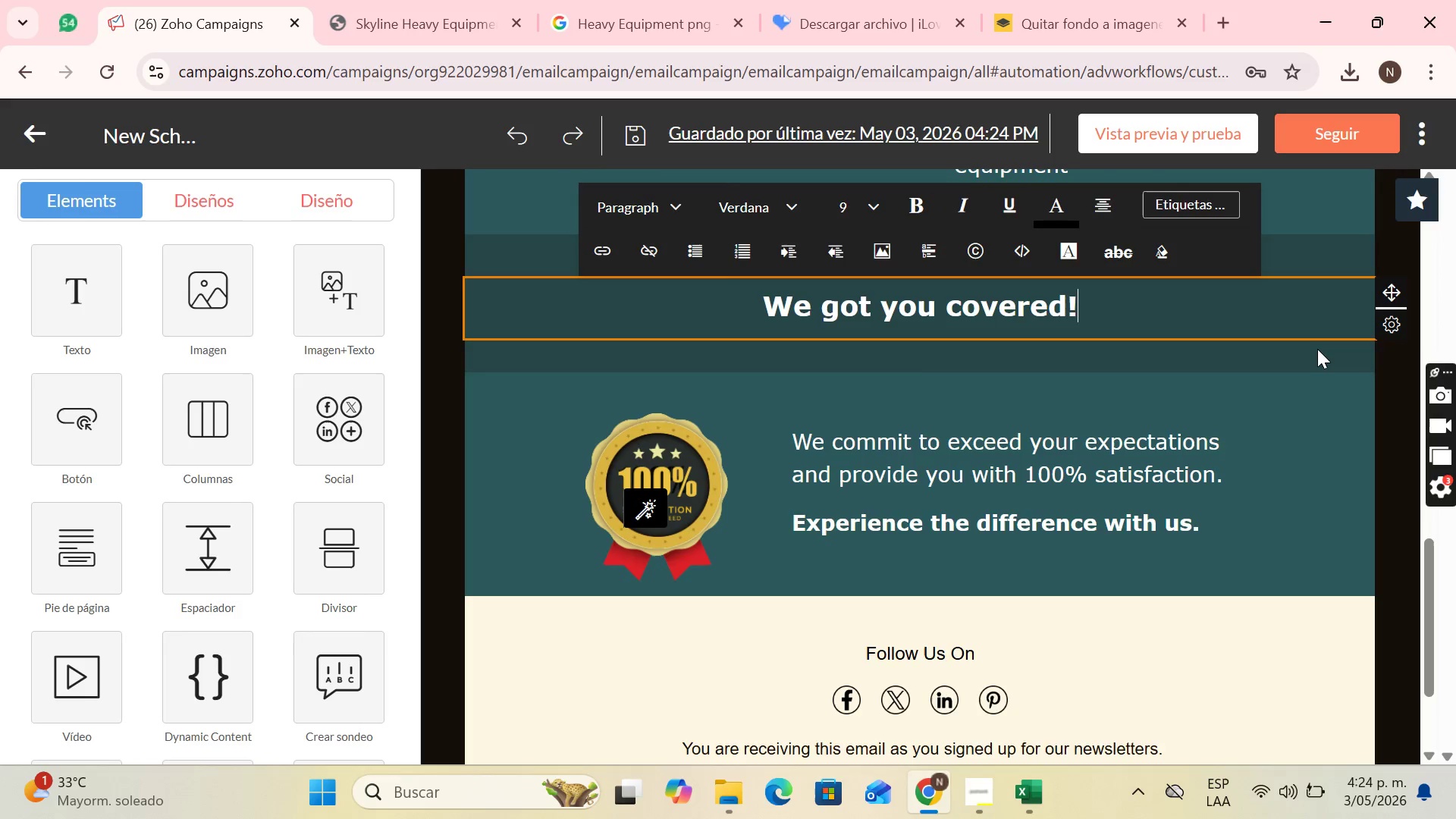 
left_click([1317, 349])
 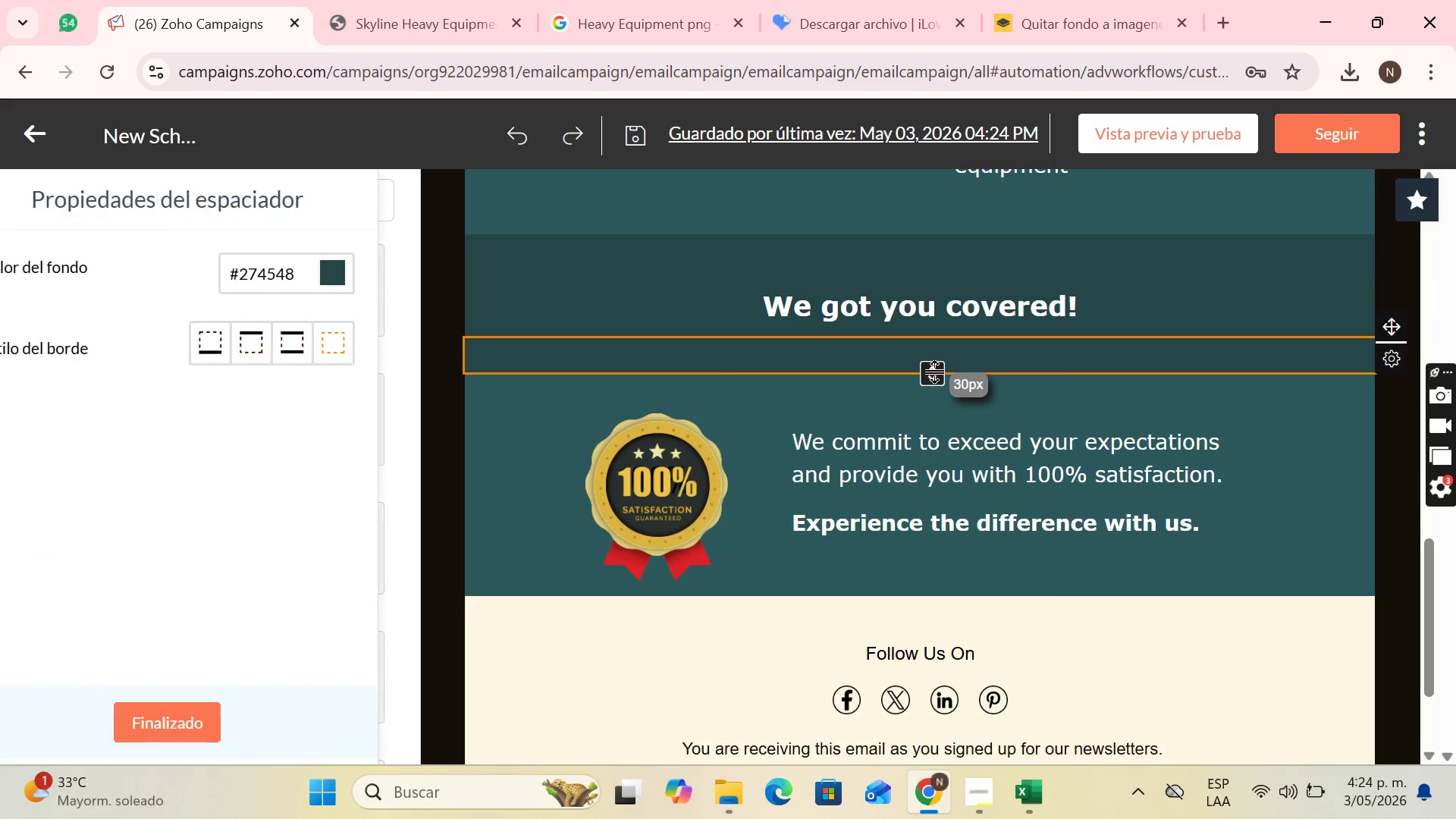 
left_click_drag(start_coordinate=[935, 371], to_coordinate=[937, 353])
 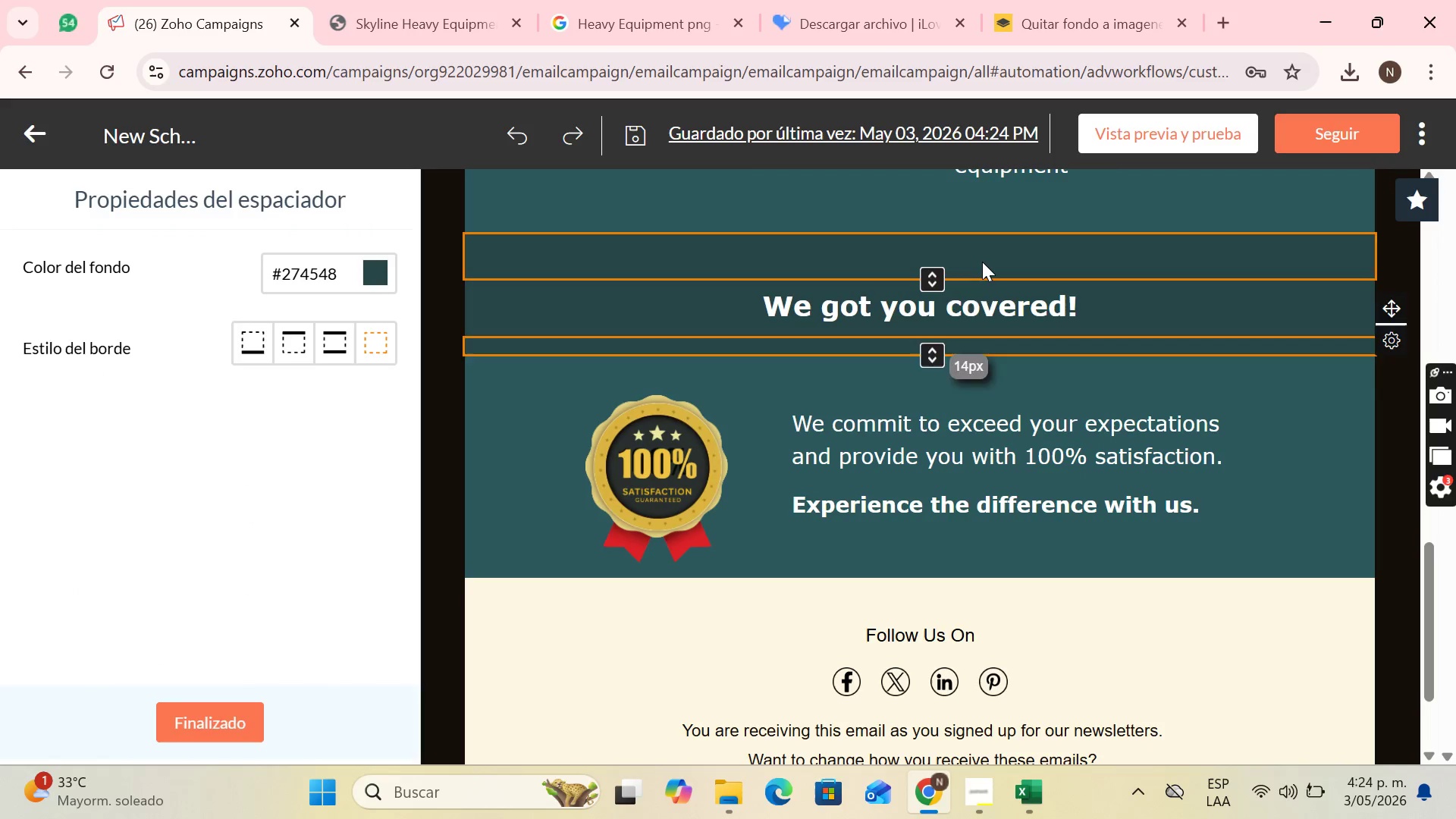 
left_click([982, 262])
 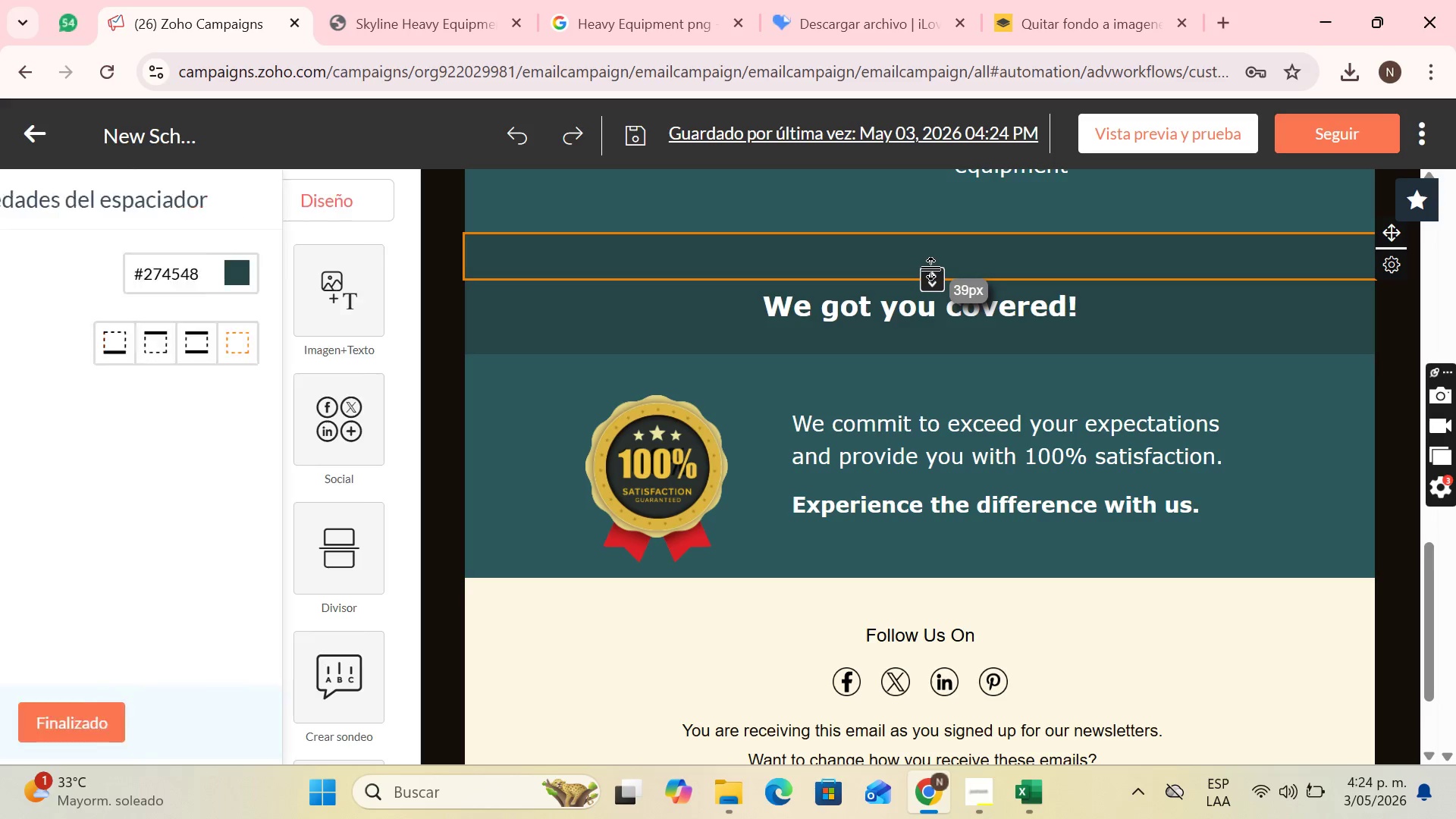 
left_click_drag(start_coordinate=[932, 268], to_coordinate=[945, 235])
 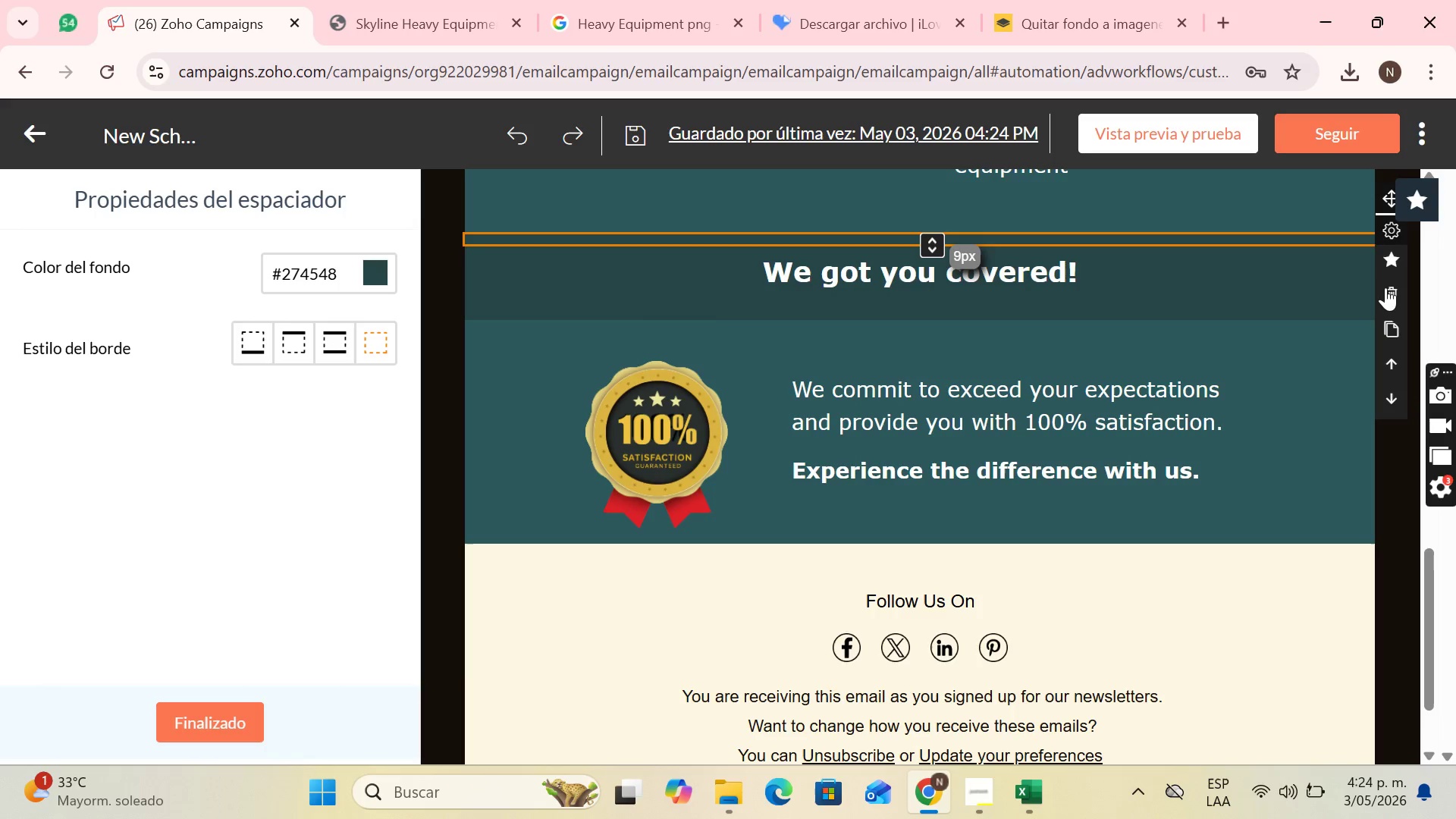 
left_click([1394, 288])
 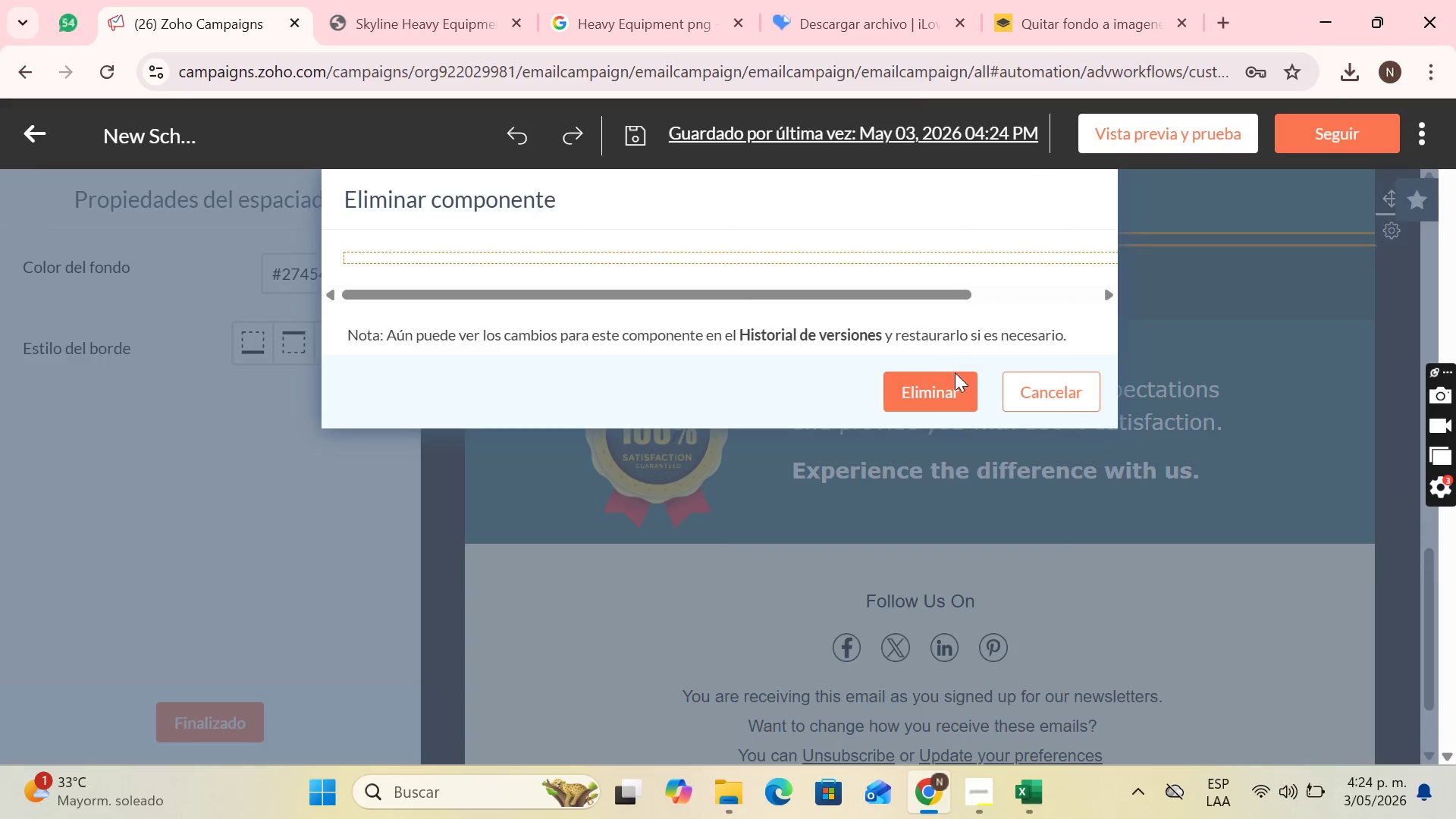 
left_click([950, 392])
 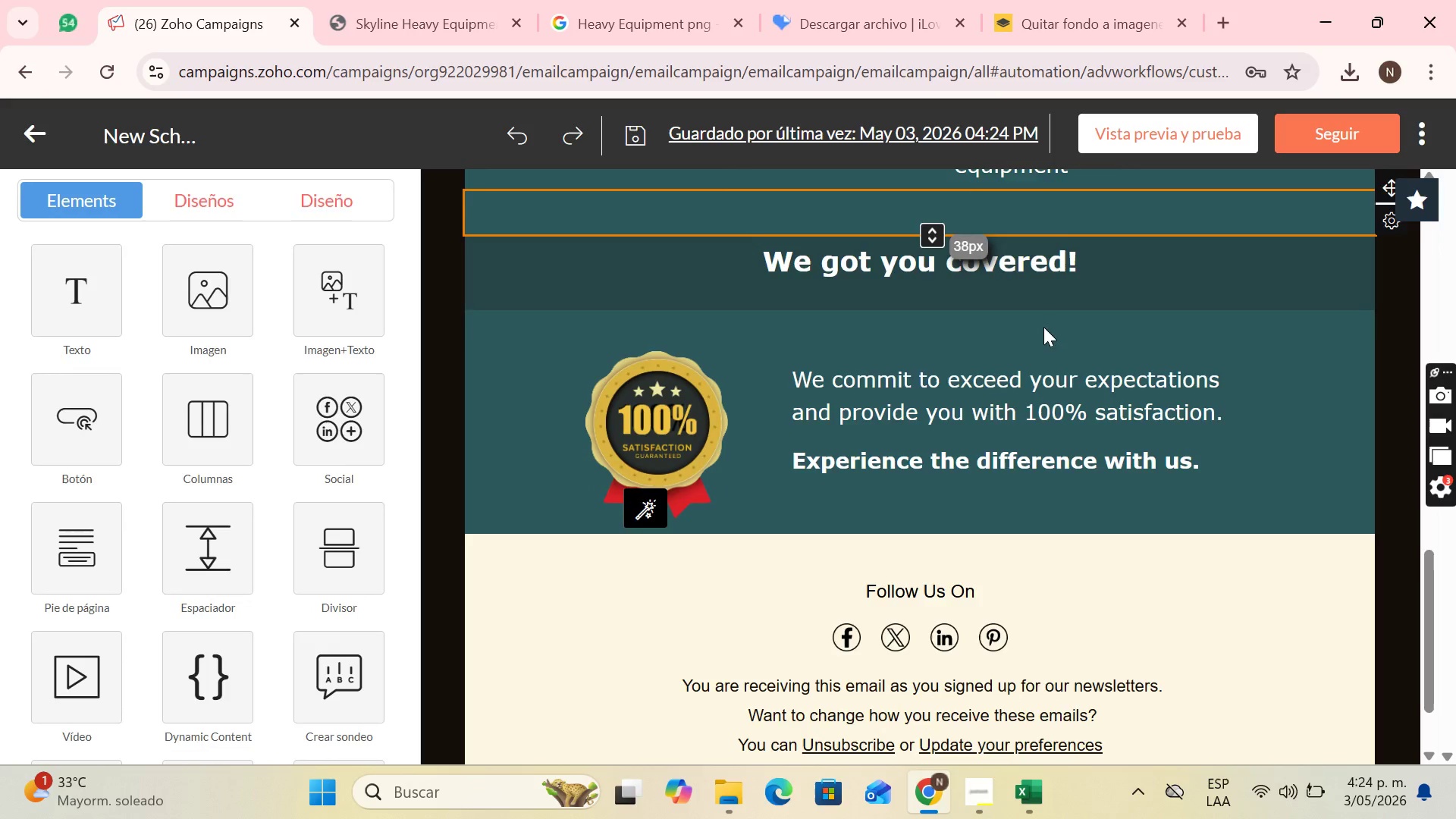 
scroll: coordinate [1056, 312], scroll_direction: up, amount: 2.0
 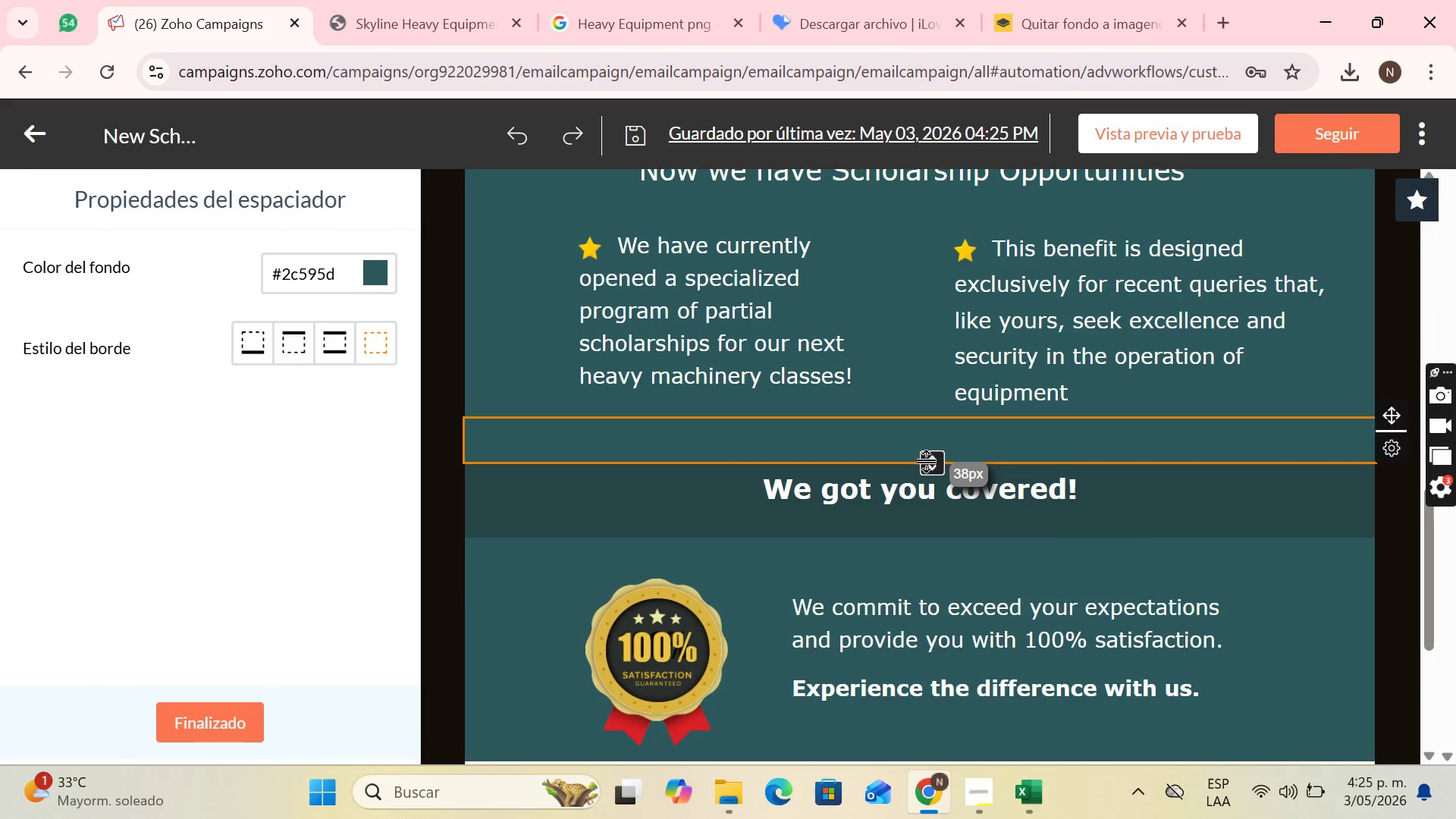 
left_click_drag(start_coordinate=[932, 464], to_coordinate=[932, 442])
 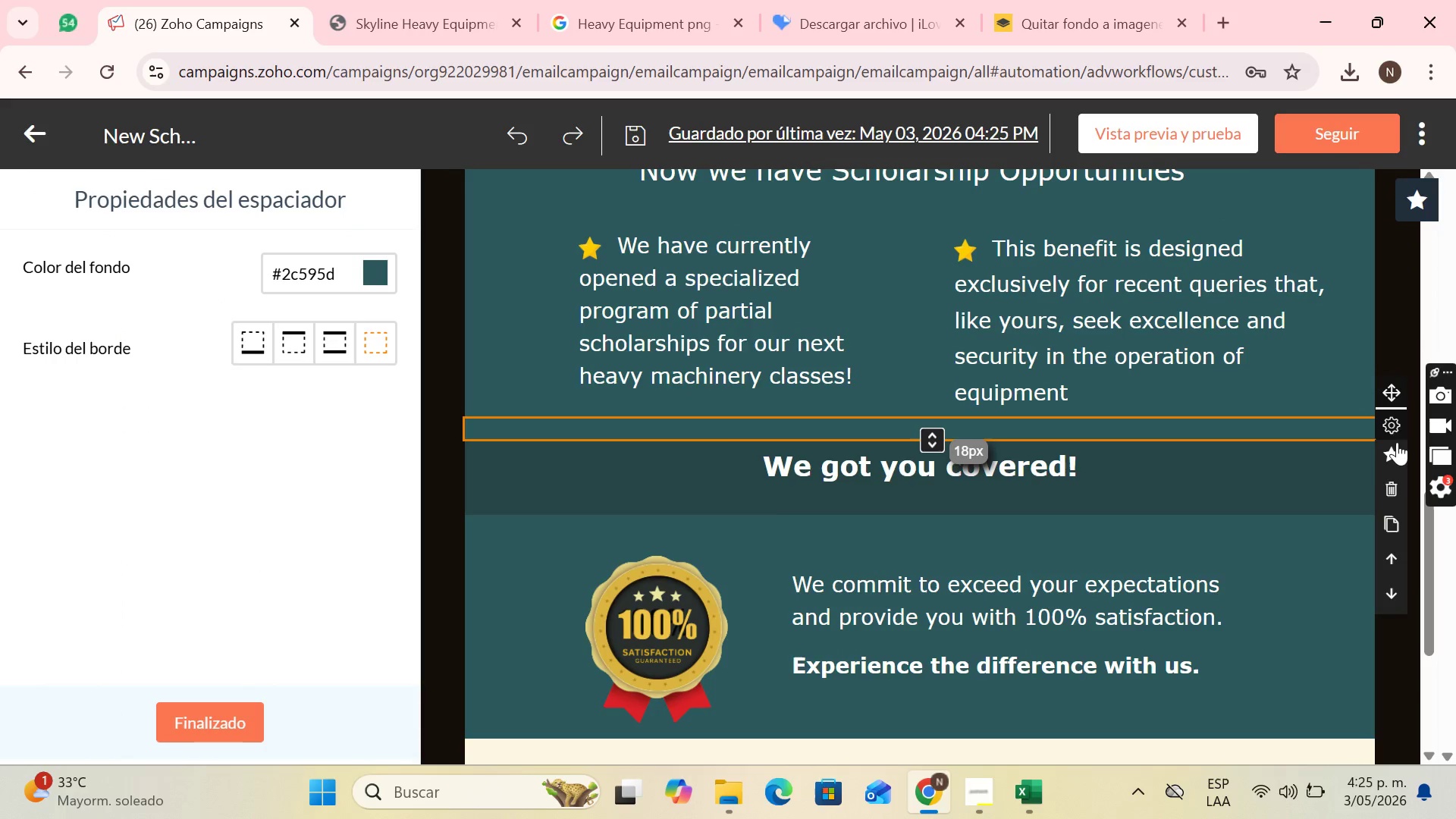 
left_click([1384, 483])
 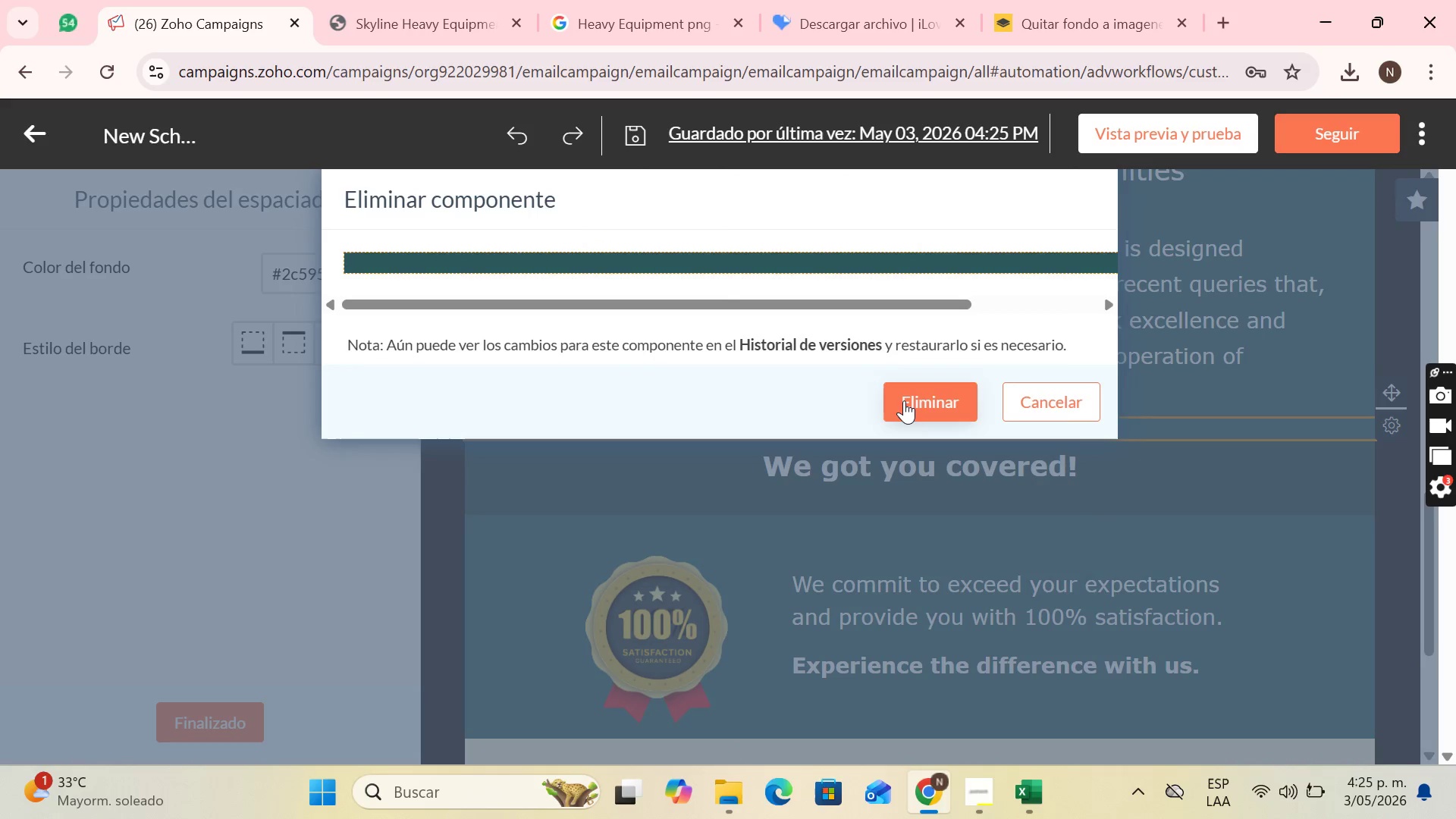 
left_click([904, 400])
 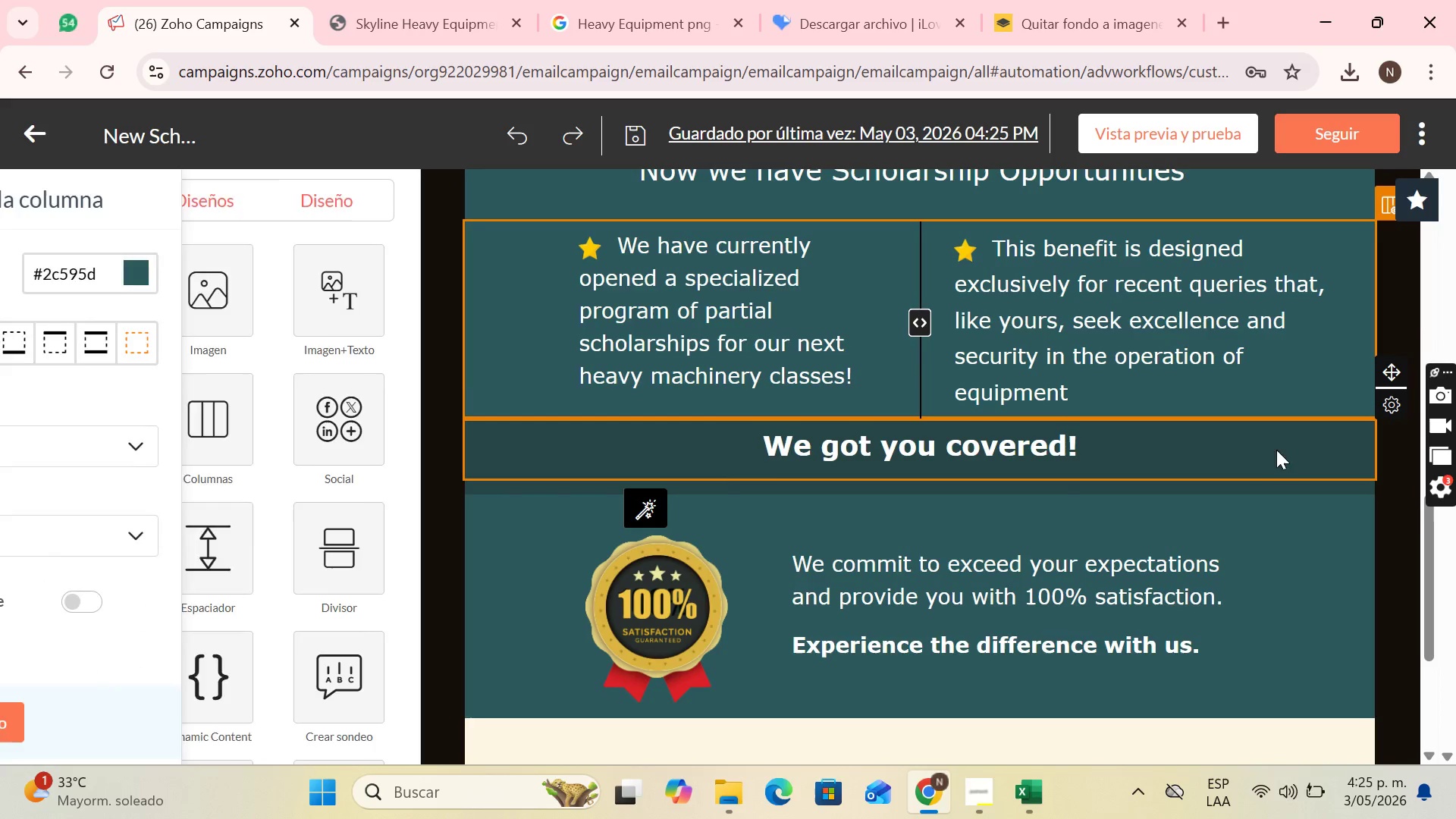 
scroll: coordinate [1288, 443], scroll_direction: down, amount: 2.0
 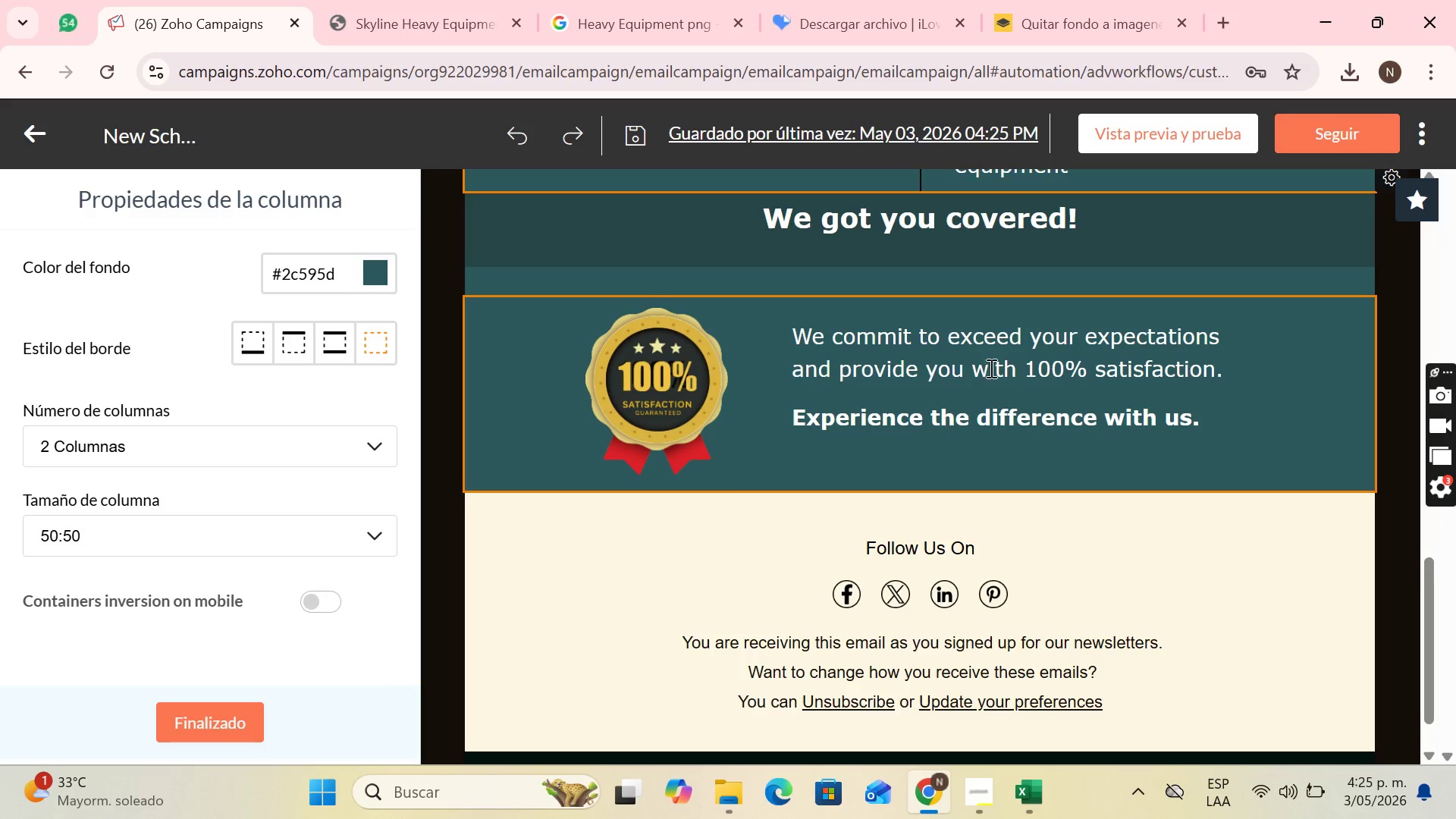 
left_click([979, 347])
 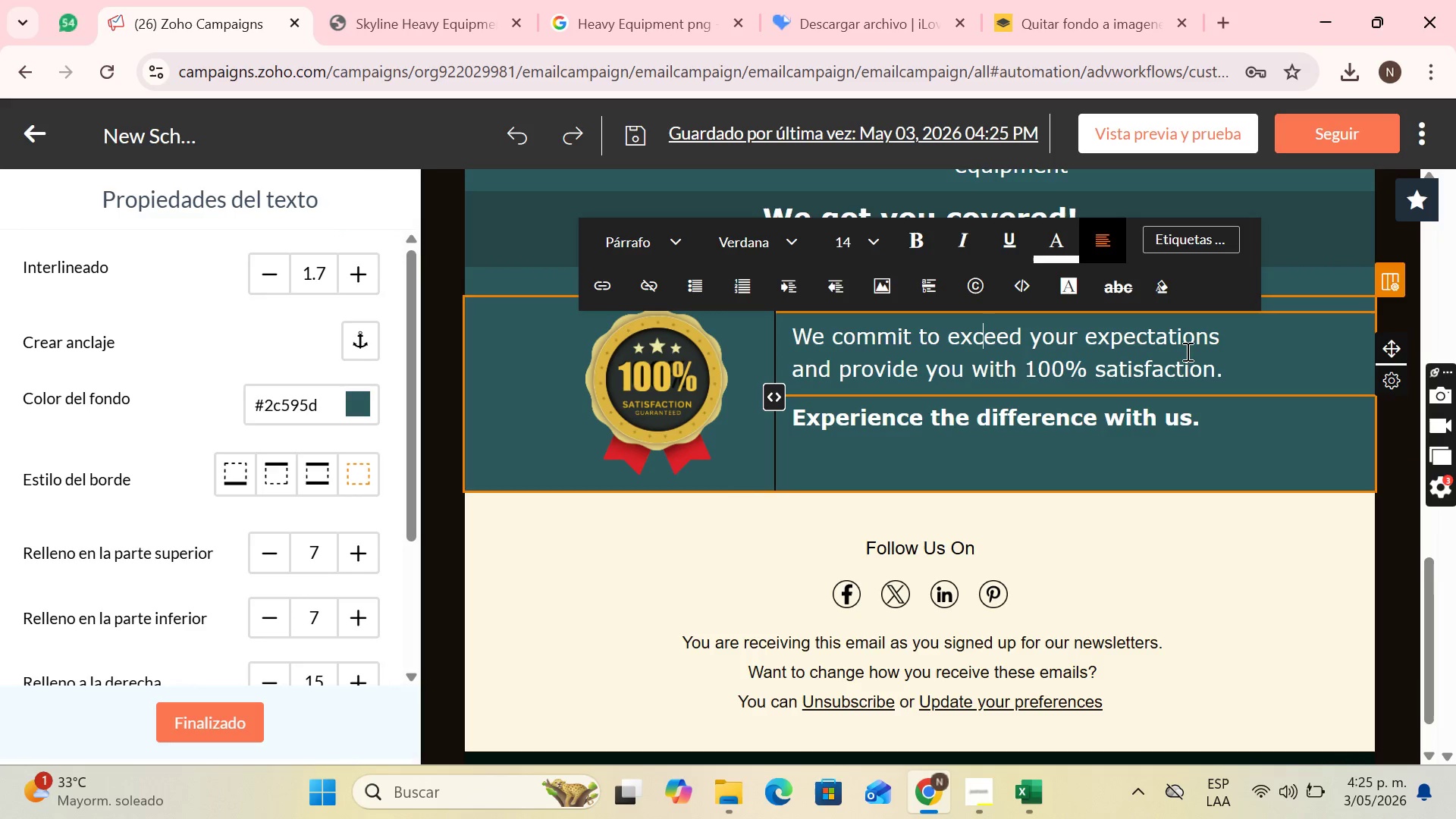 
wait(7.2)
 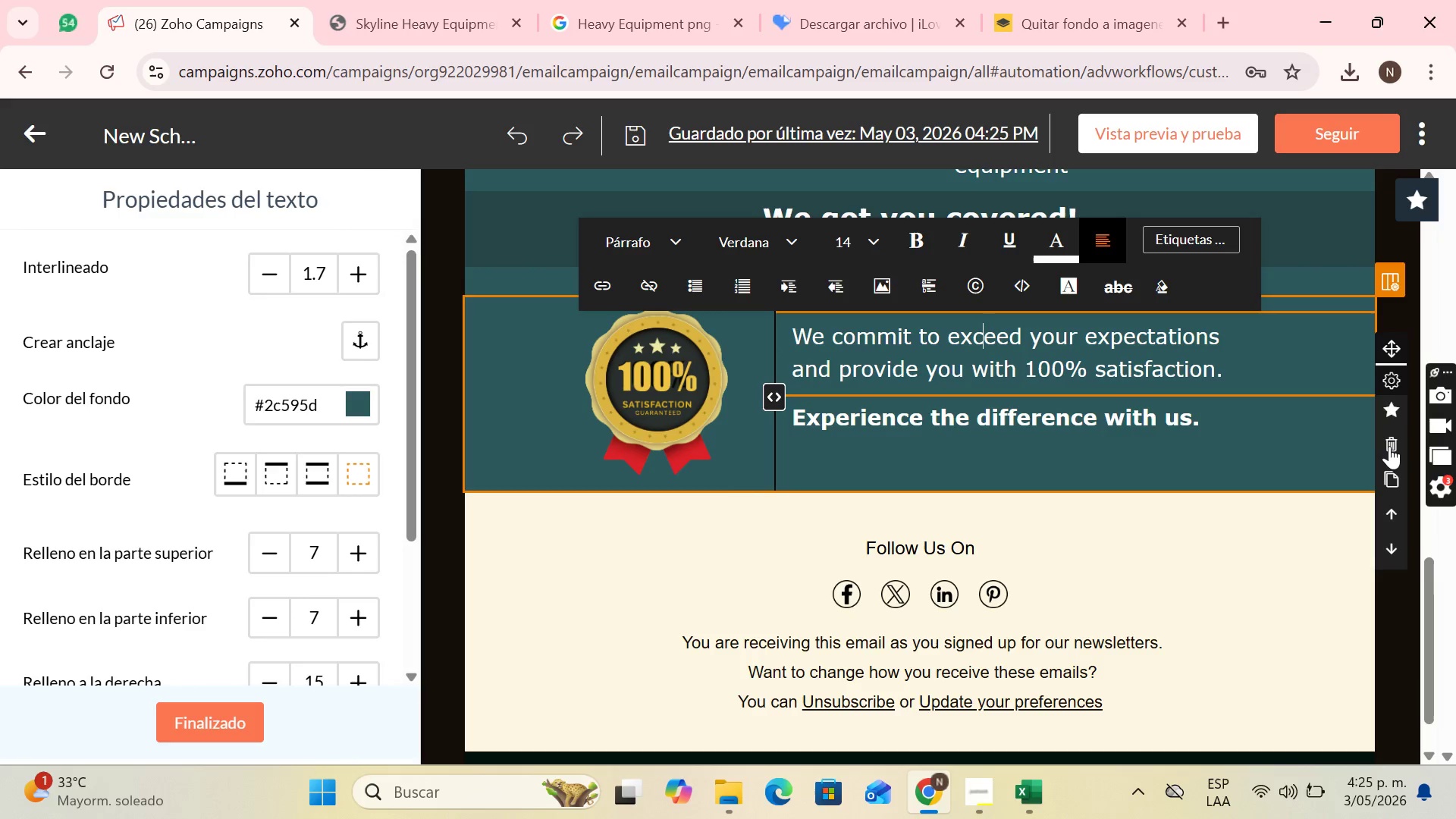 
left_click([1387, 446])
 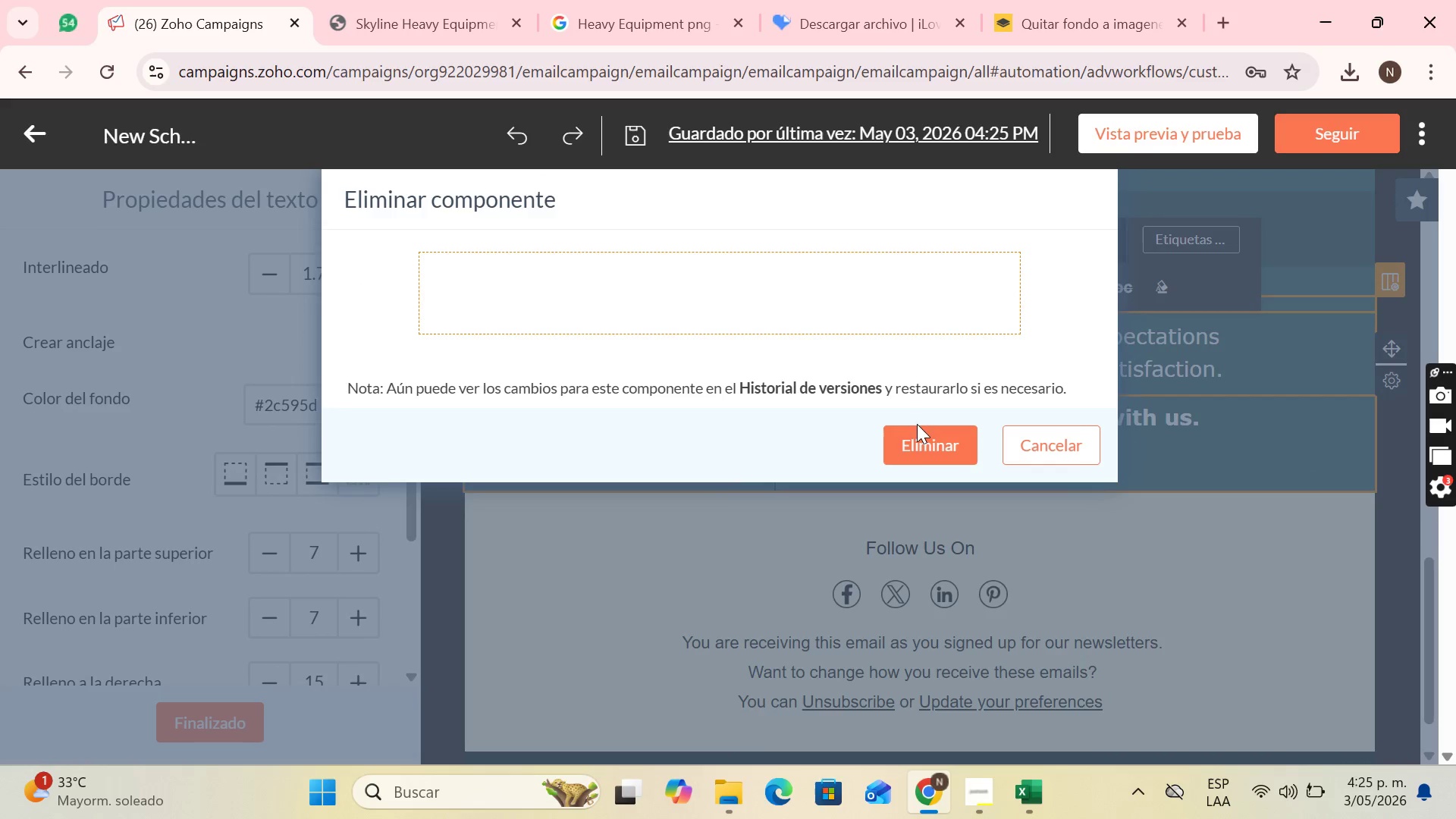 
left_click([923, 428])
 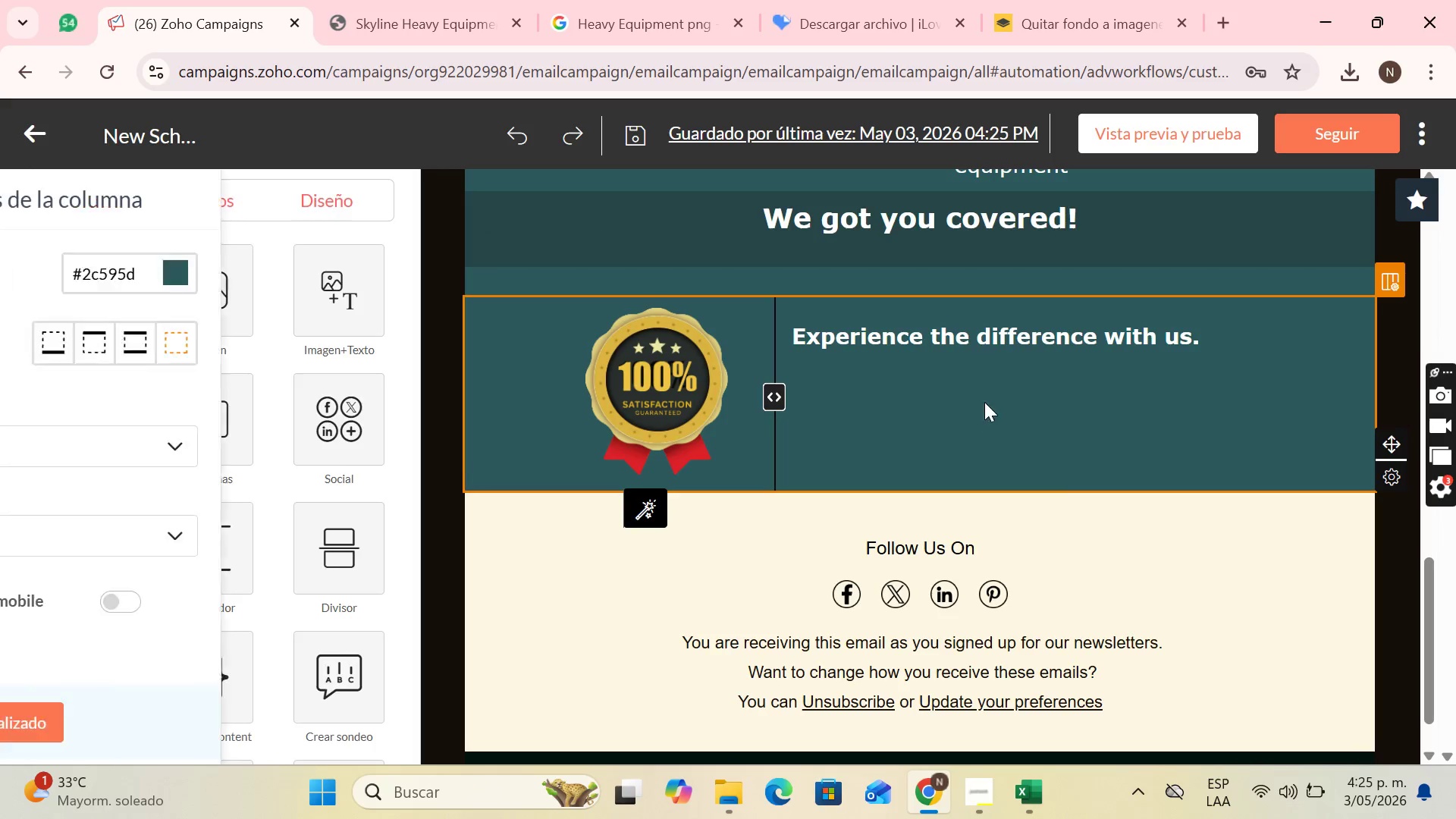 
left_click([979, 388])
 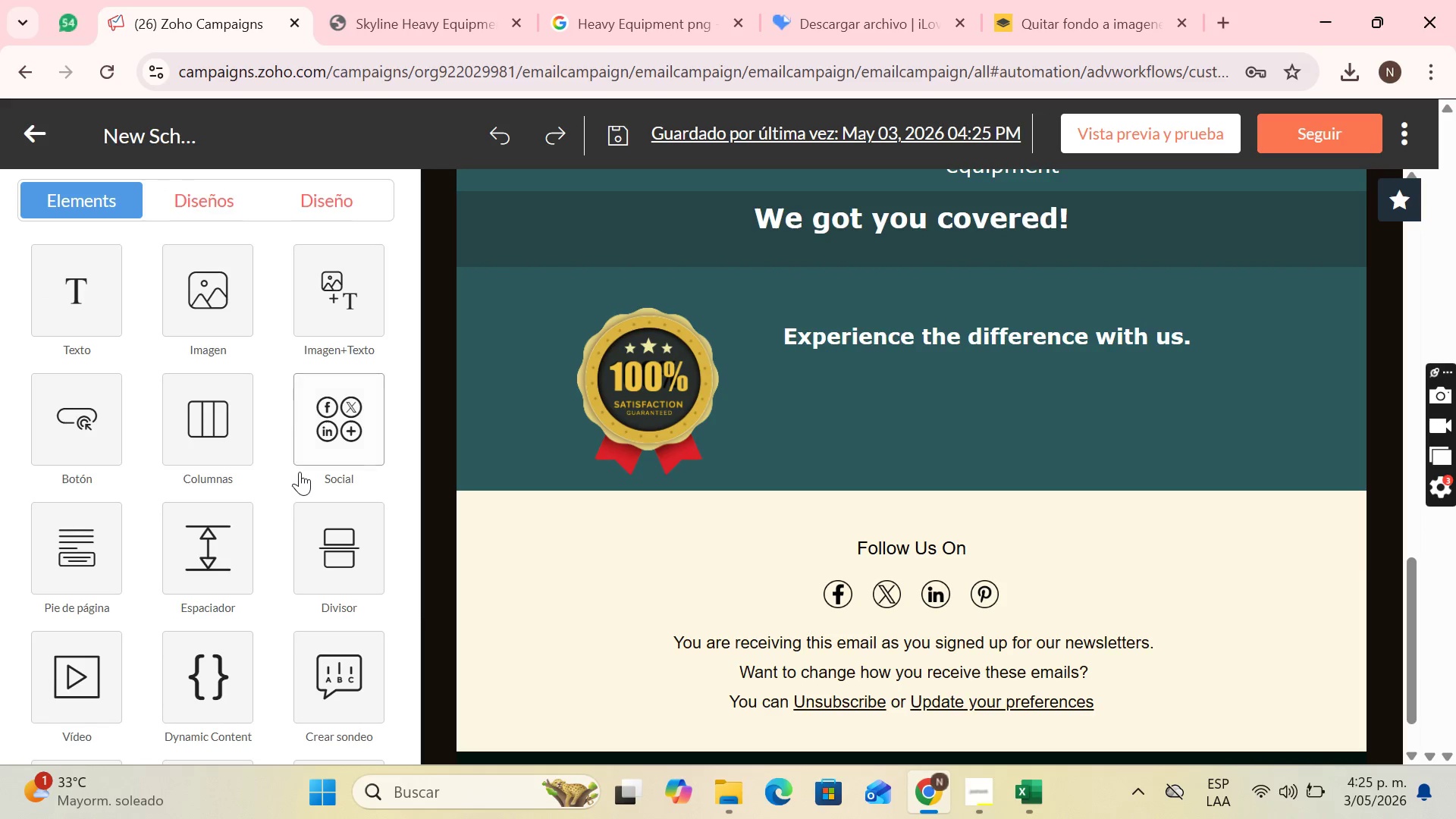 
left_click([93, 438])
 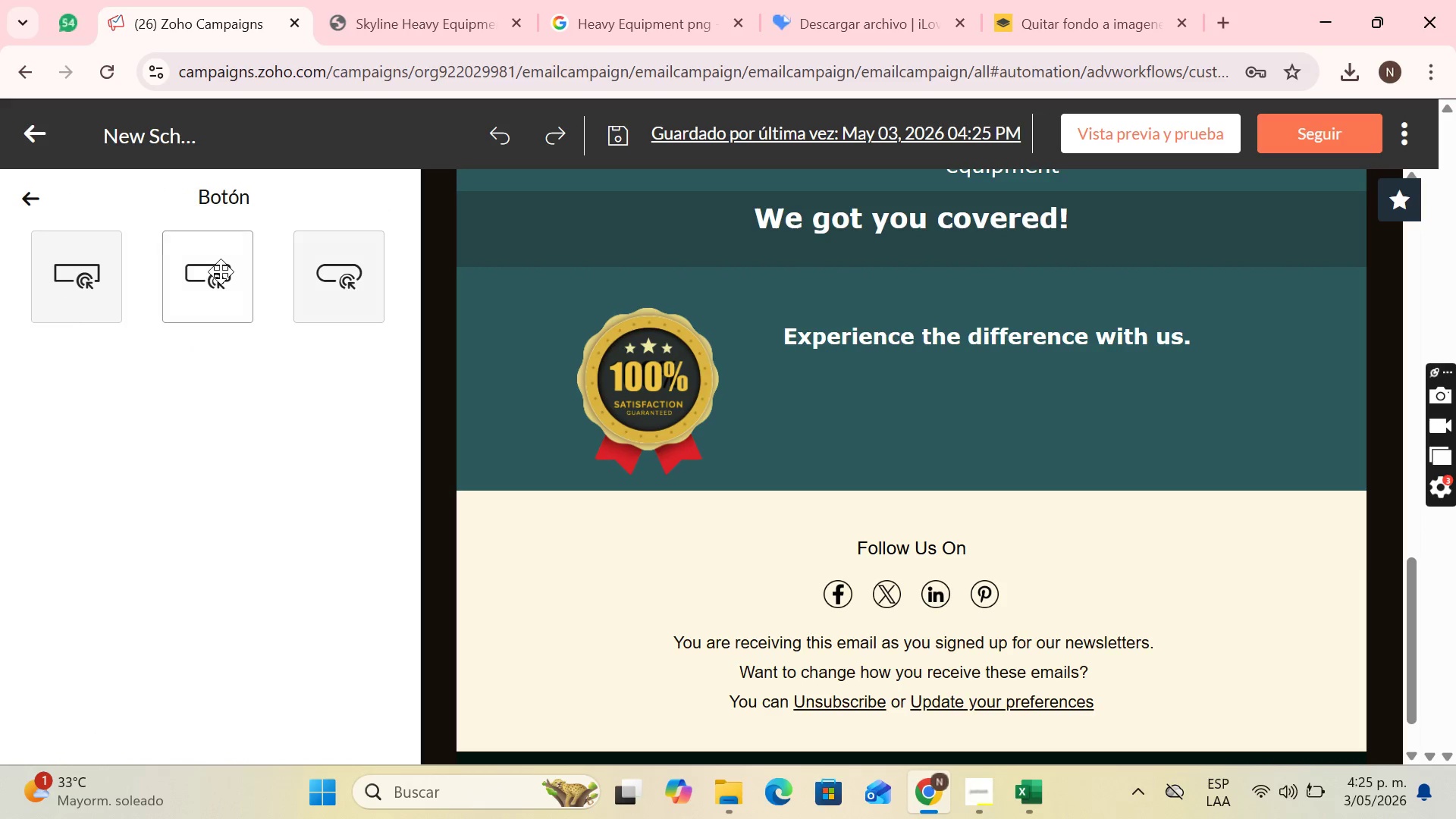 
left_click_drag(start_coordinate=[221, 271], to_coordinate=[1025, 399])
 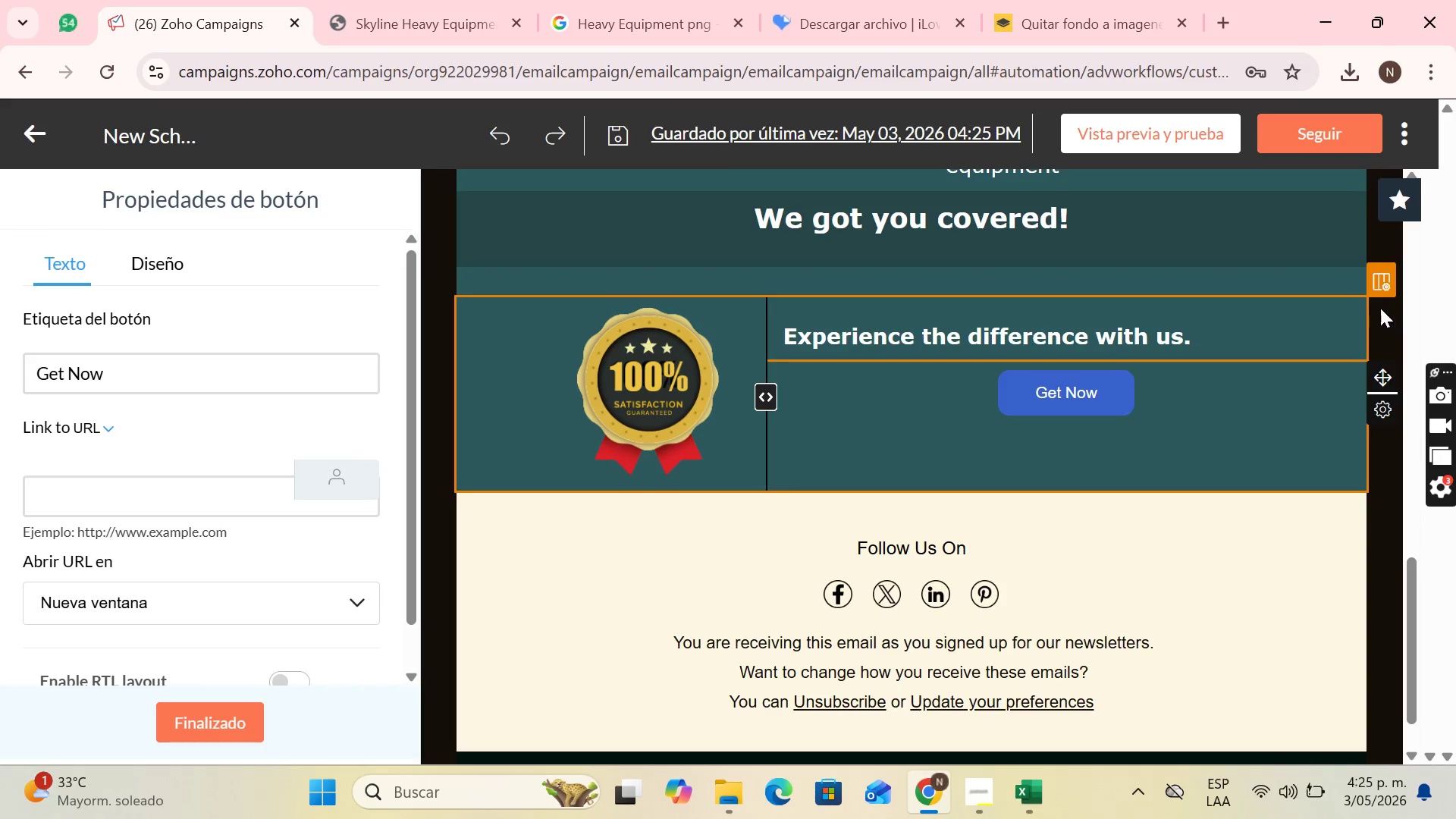 
left_click([1277, 349])
 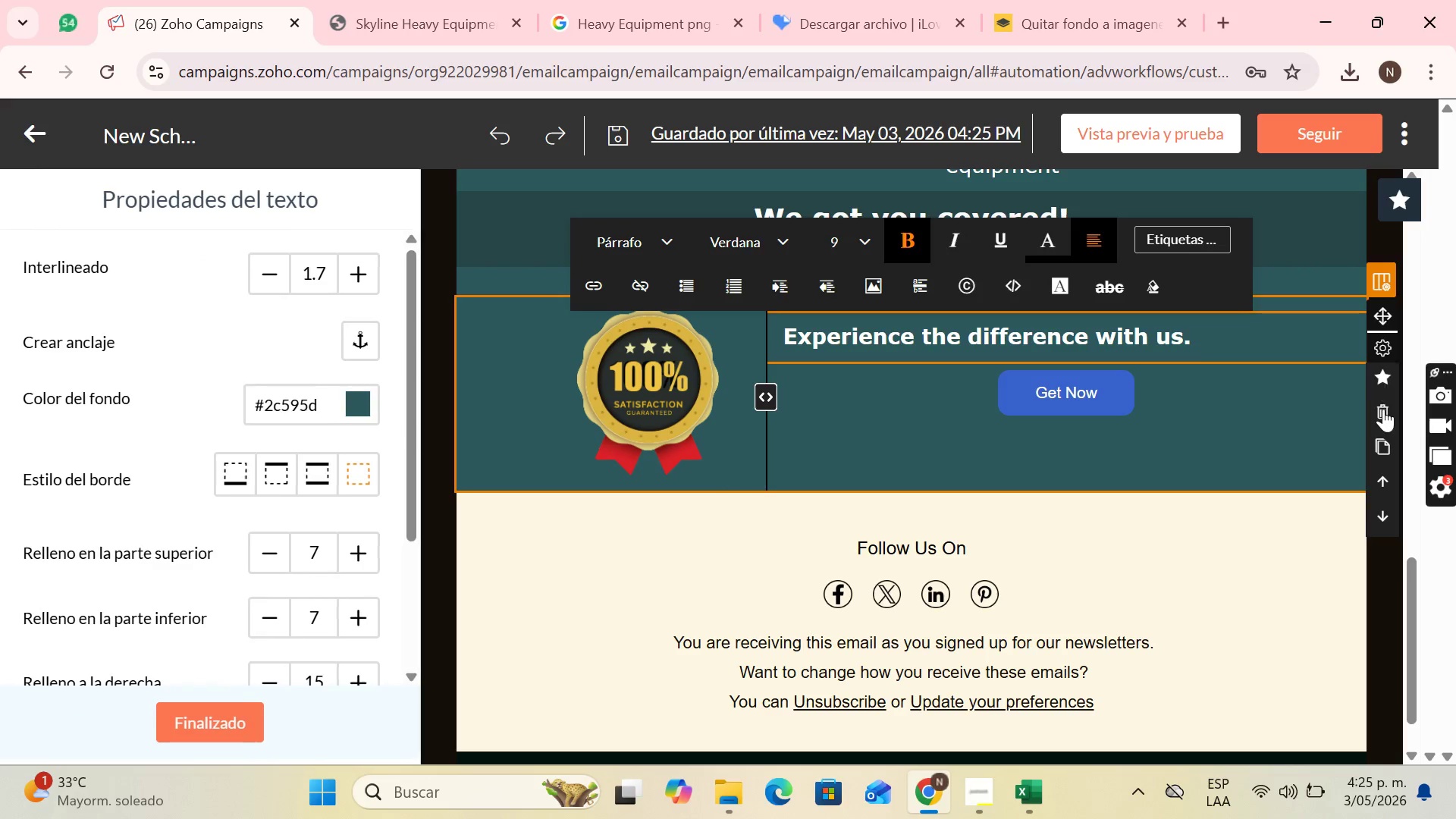 
left_click([1384, 414])
 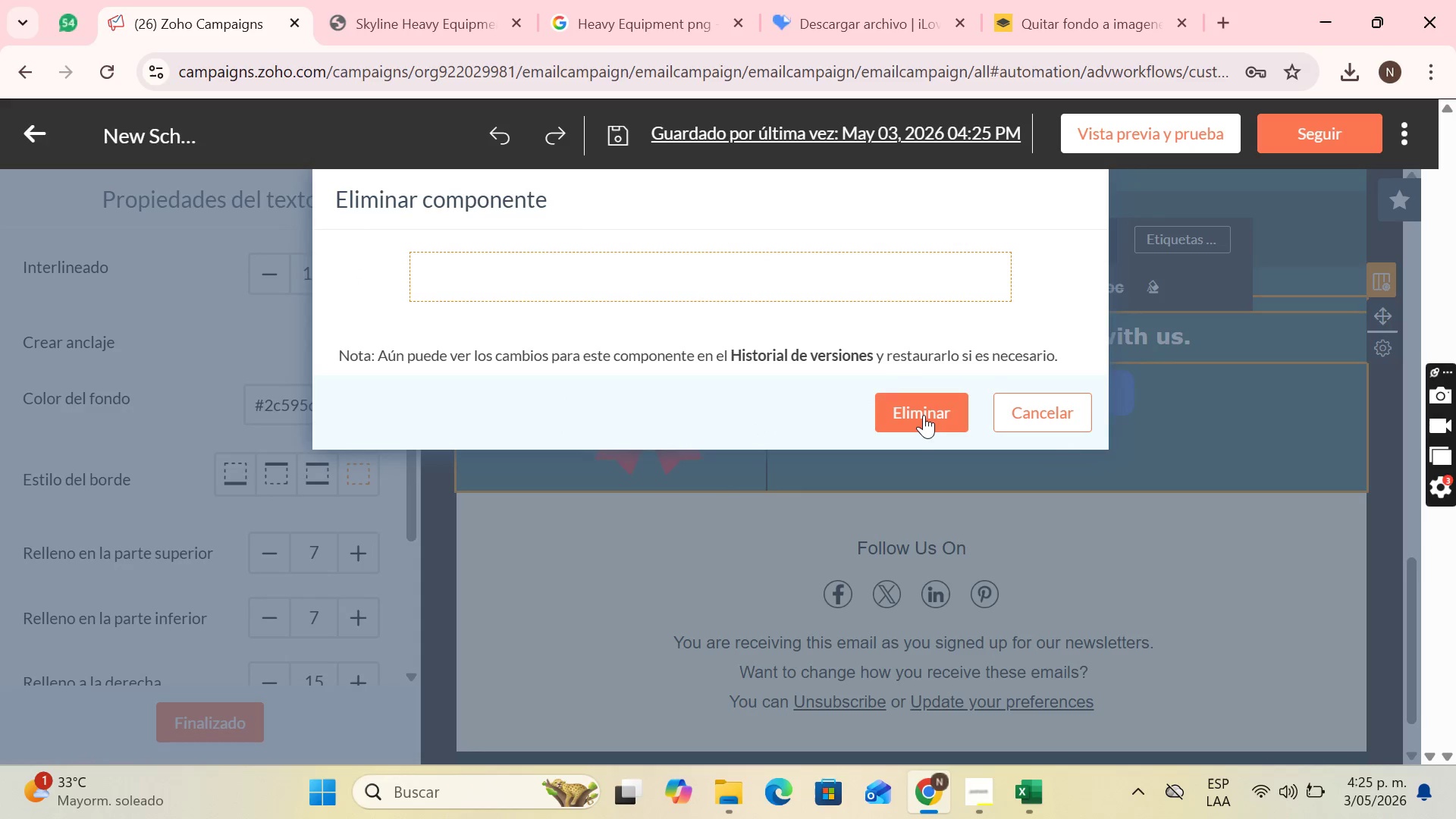 
left_click([924, 416])
 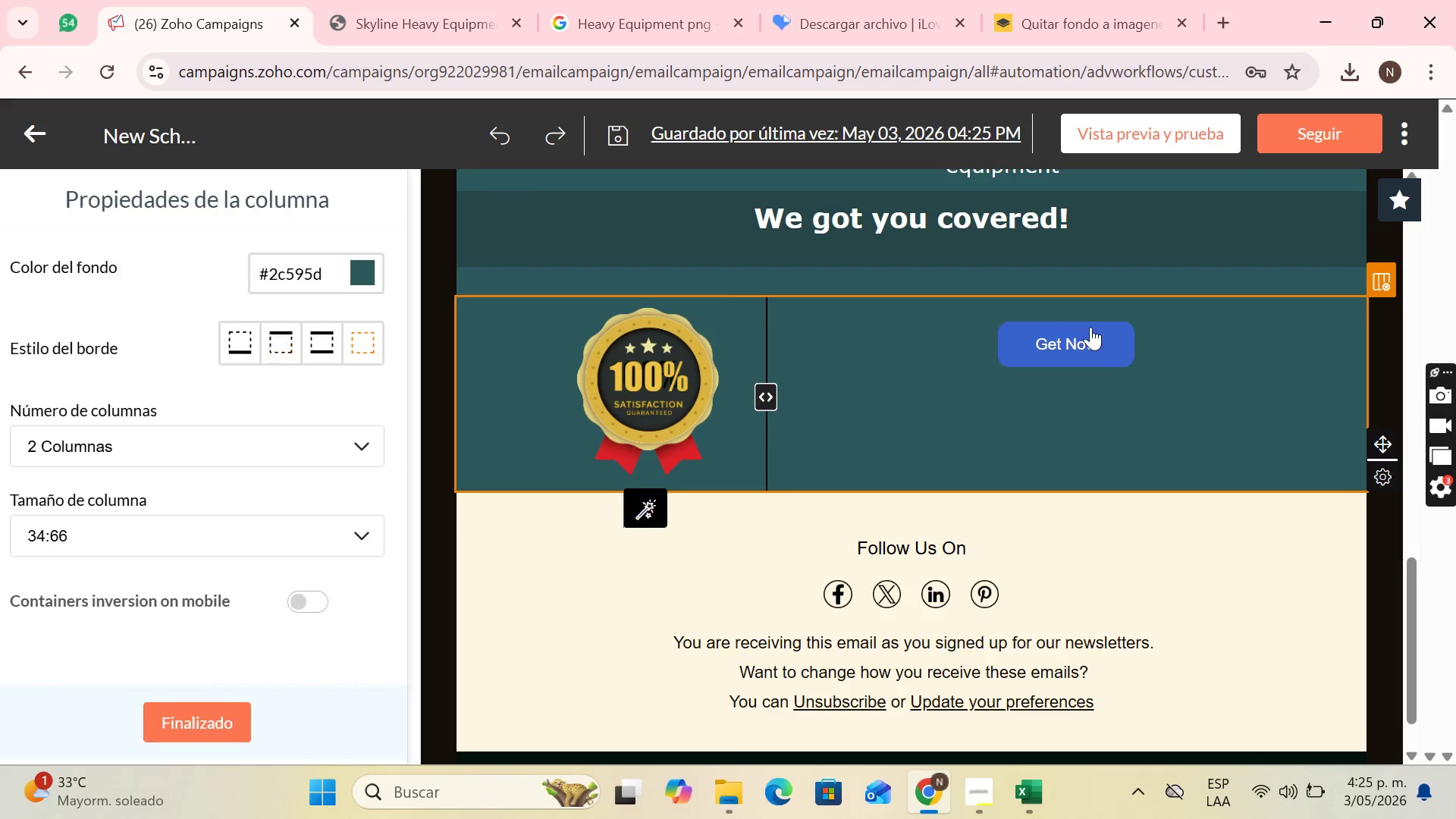 
left_click([1097, 327])
 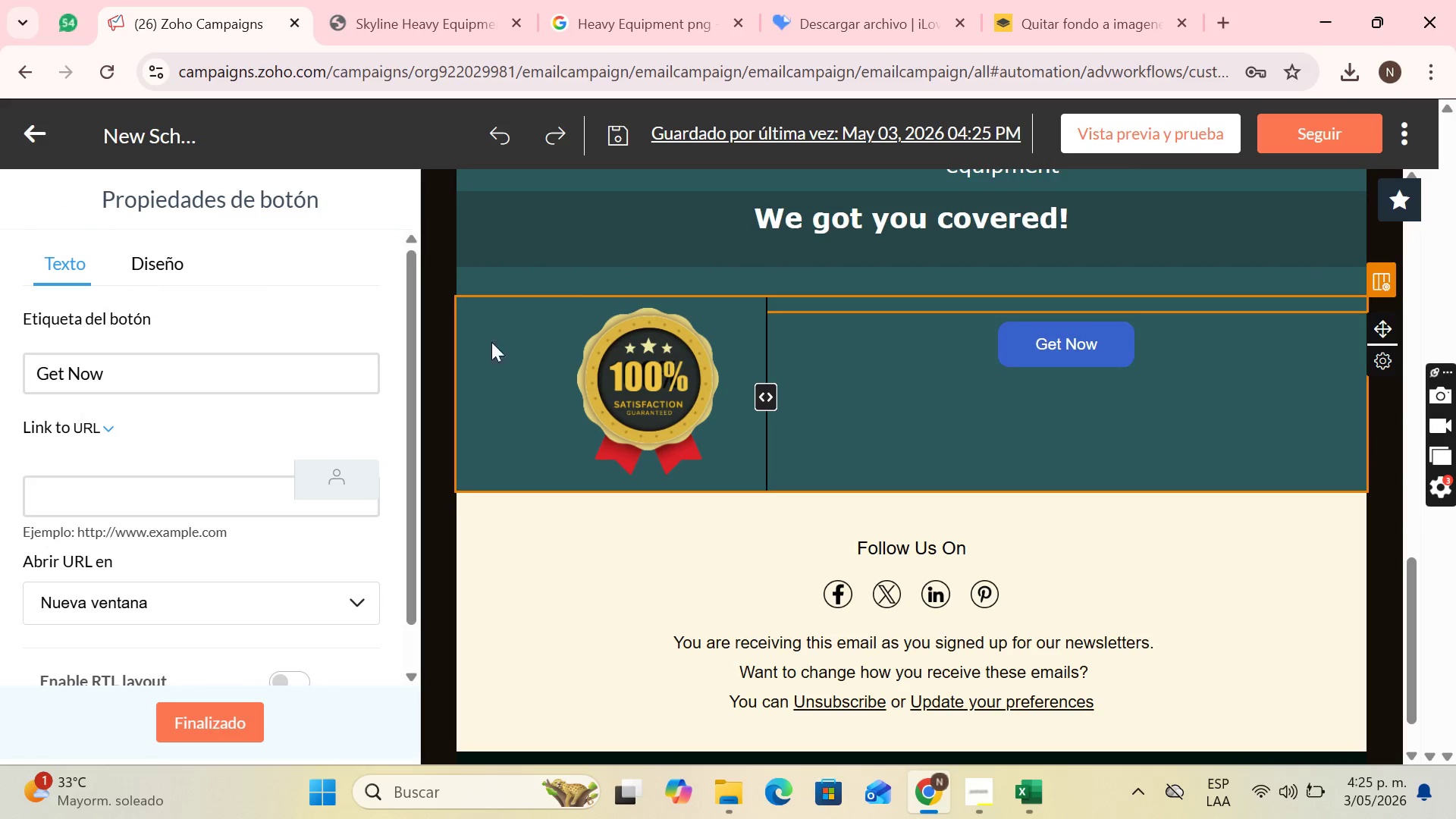 
left_click([1016, 406])
 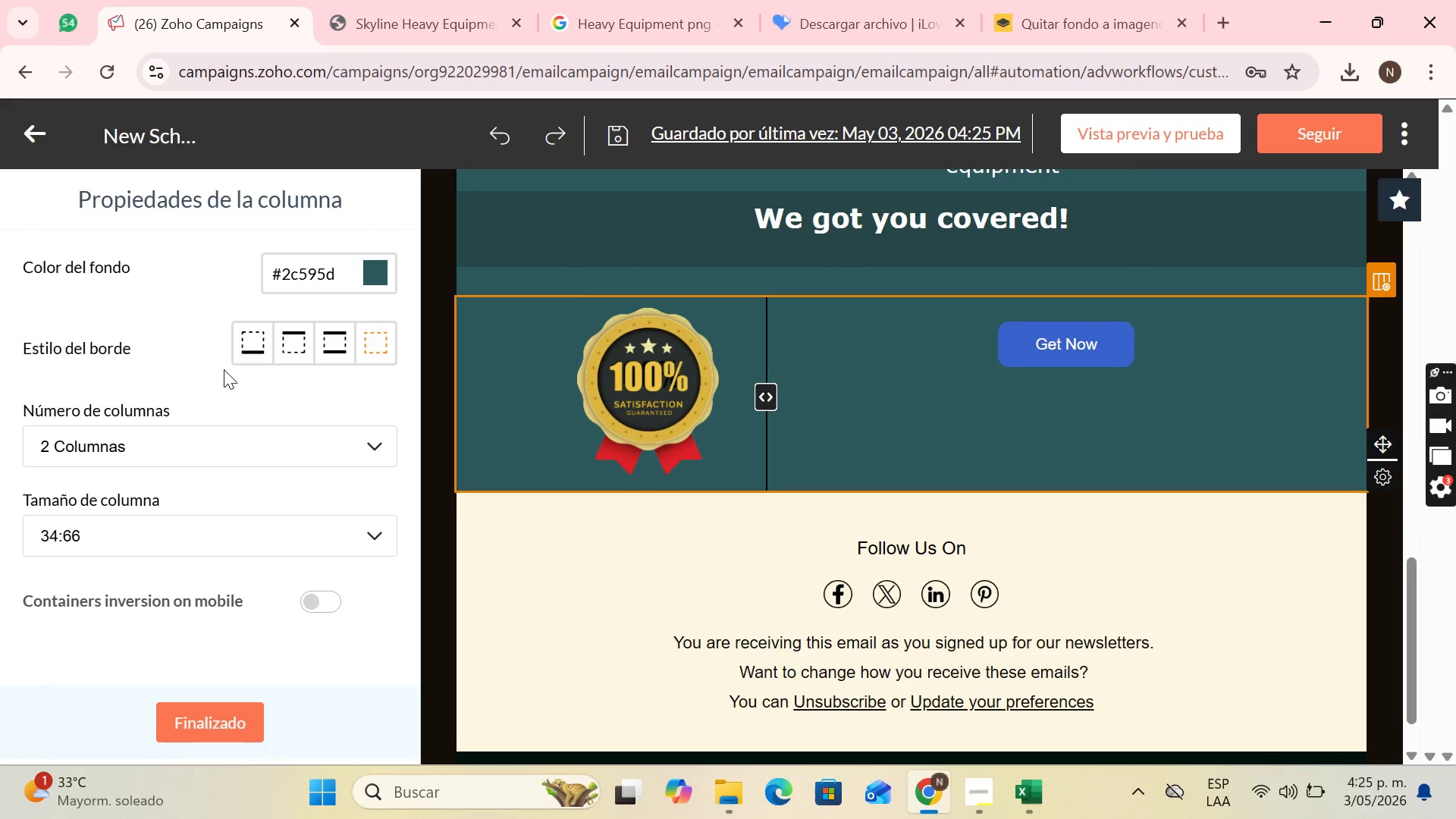 
scroll: coordinate [251, 419], scroll_direction: down, amount: 2.0
 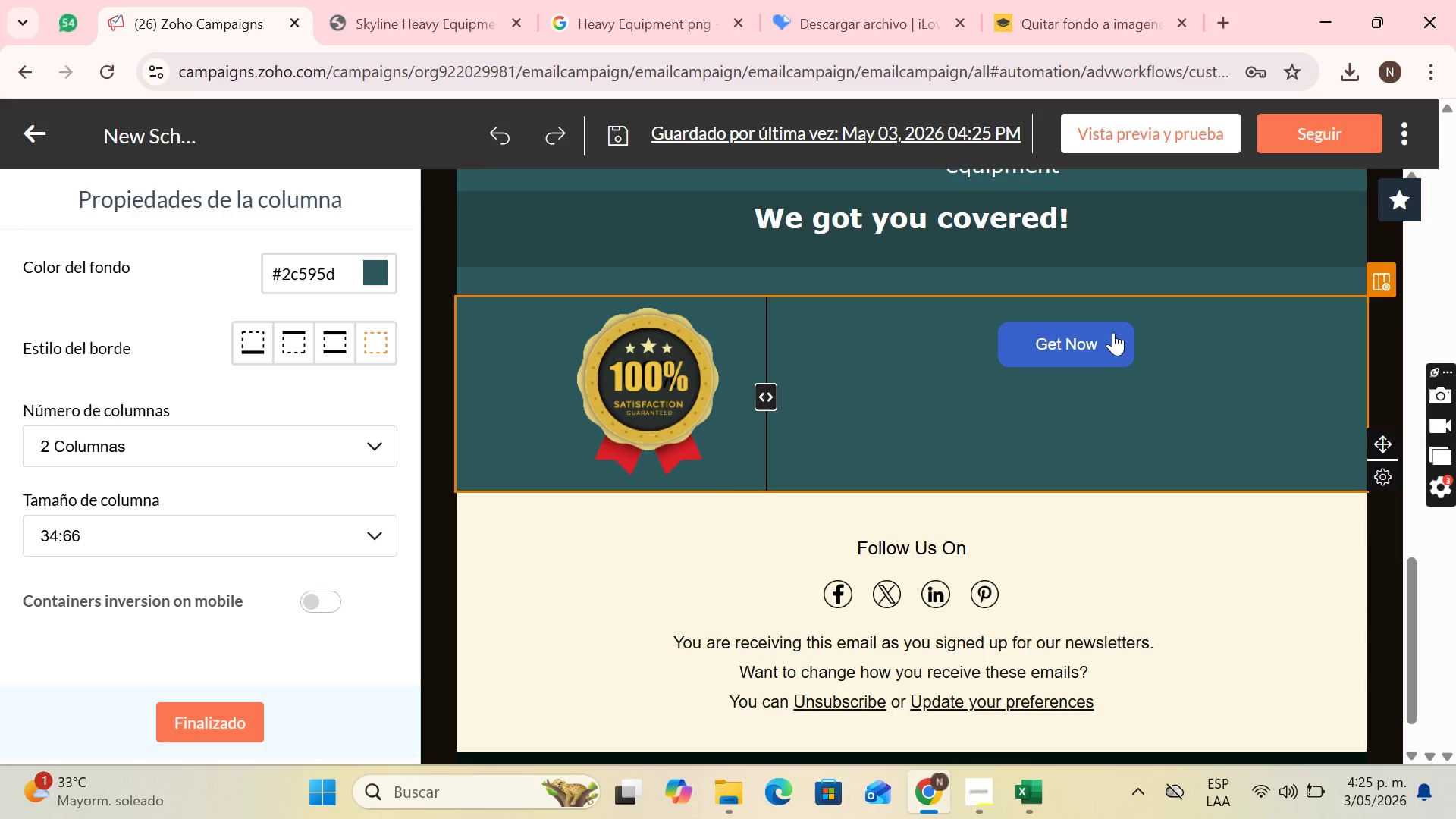 
wait(7.67)
 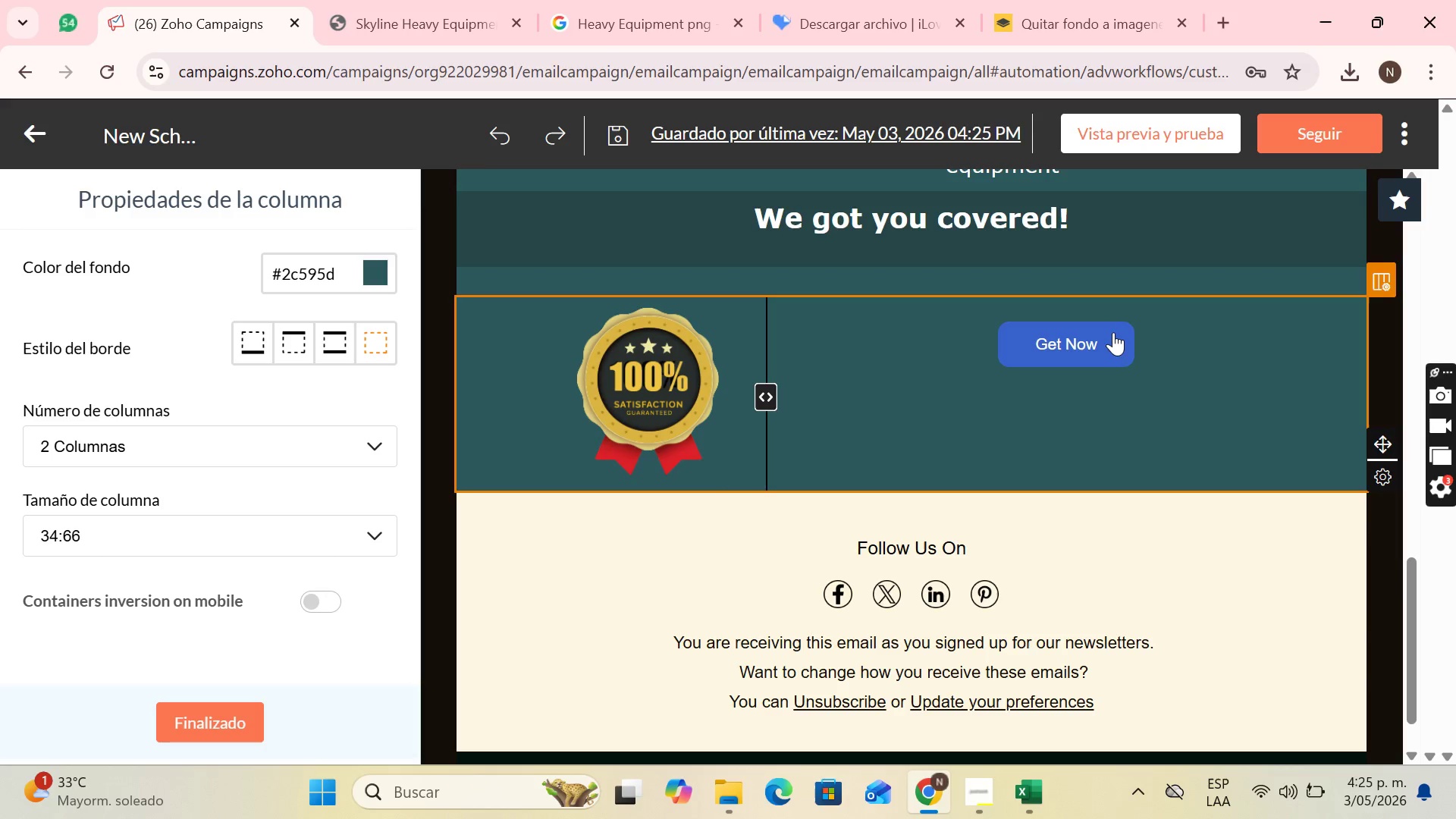 
left_click([1032, 338])
 